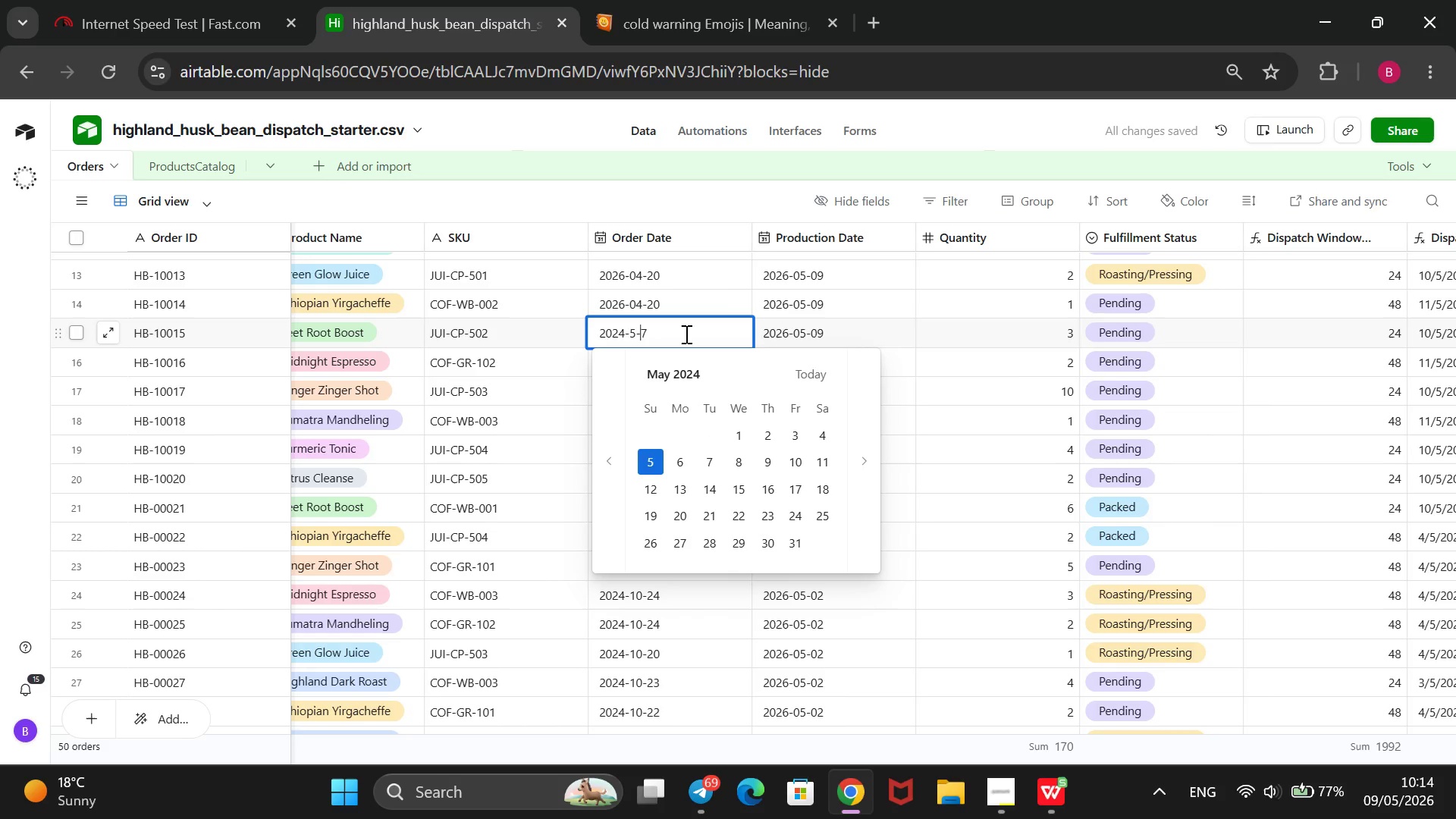 
key(ArrowLeft)
 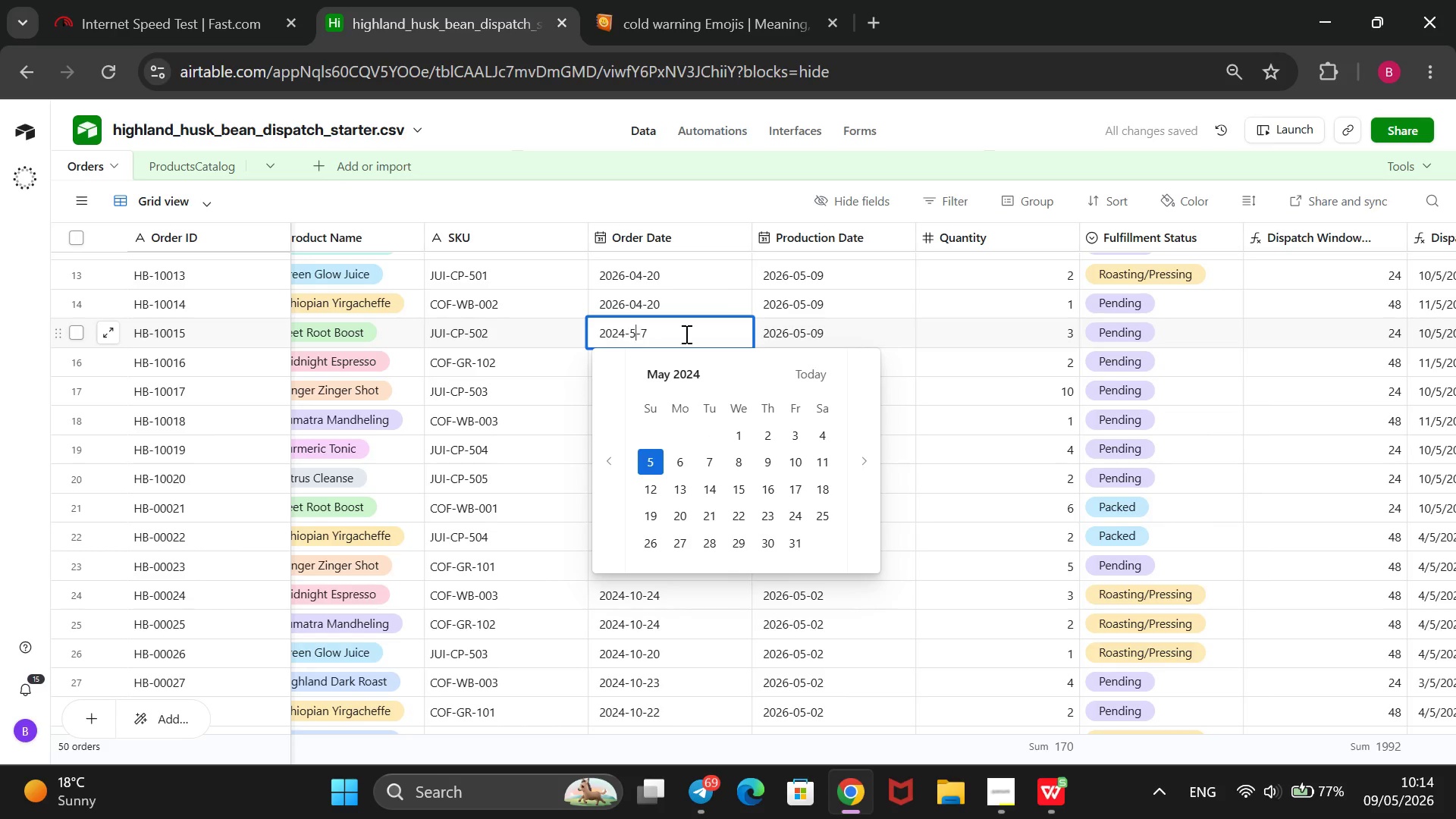 
key(ArrowLeft)
 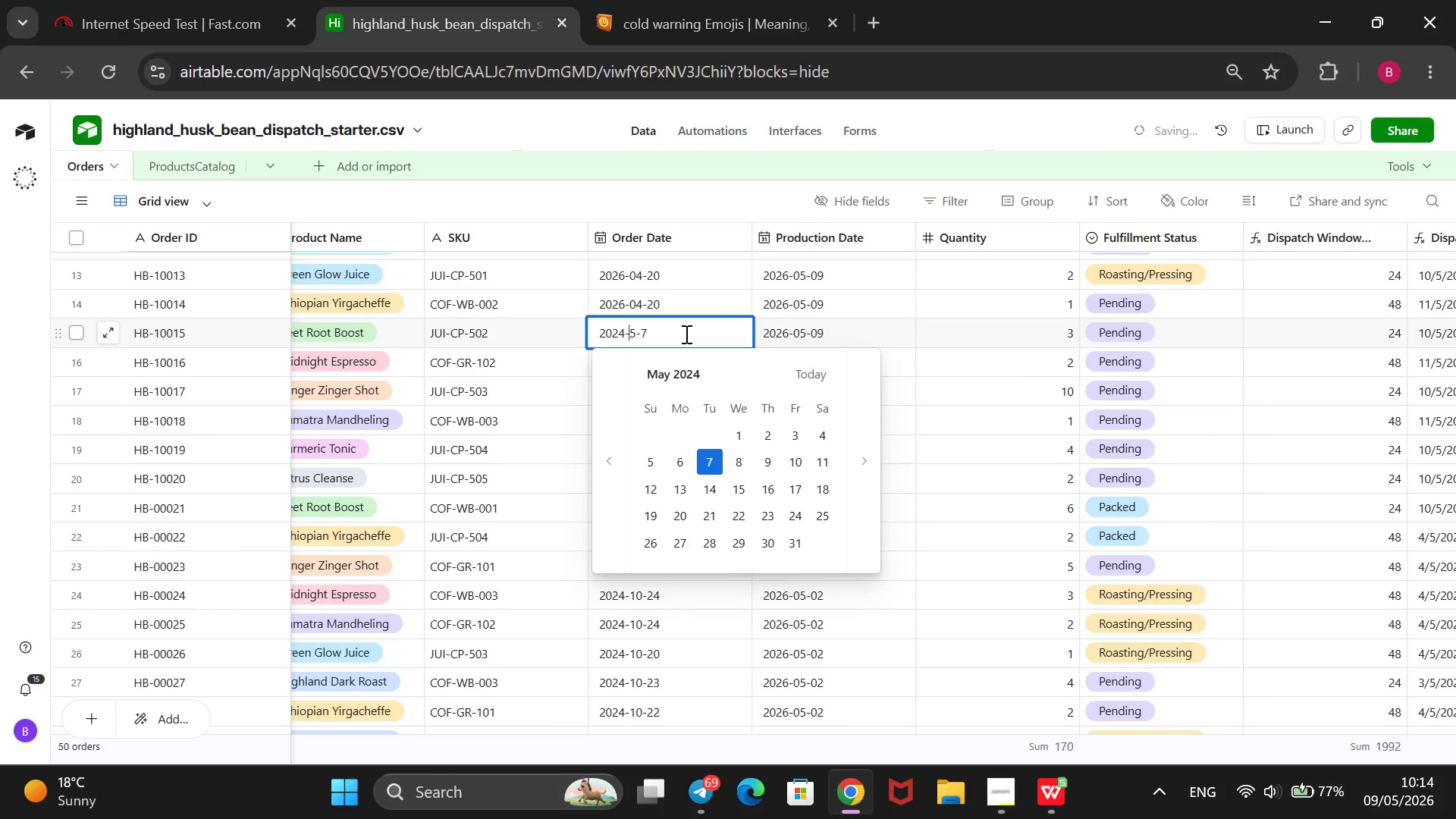 
key(ArrowLeft)
 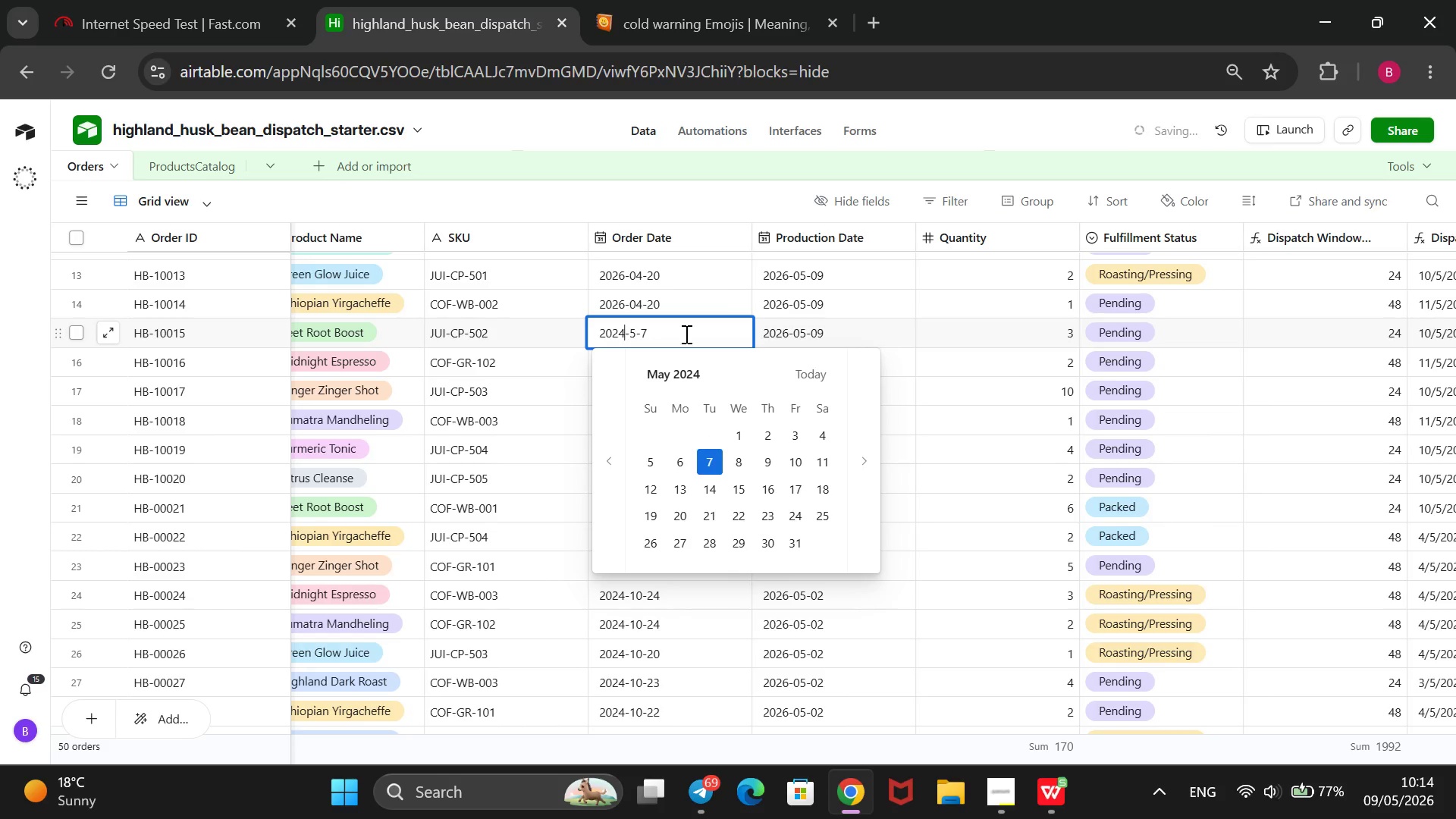 
key(Backspace)
 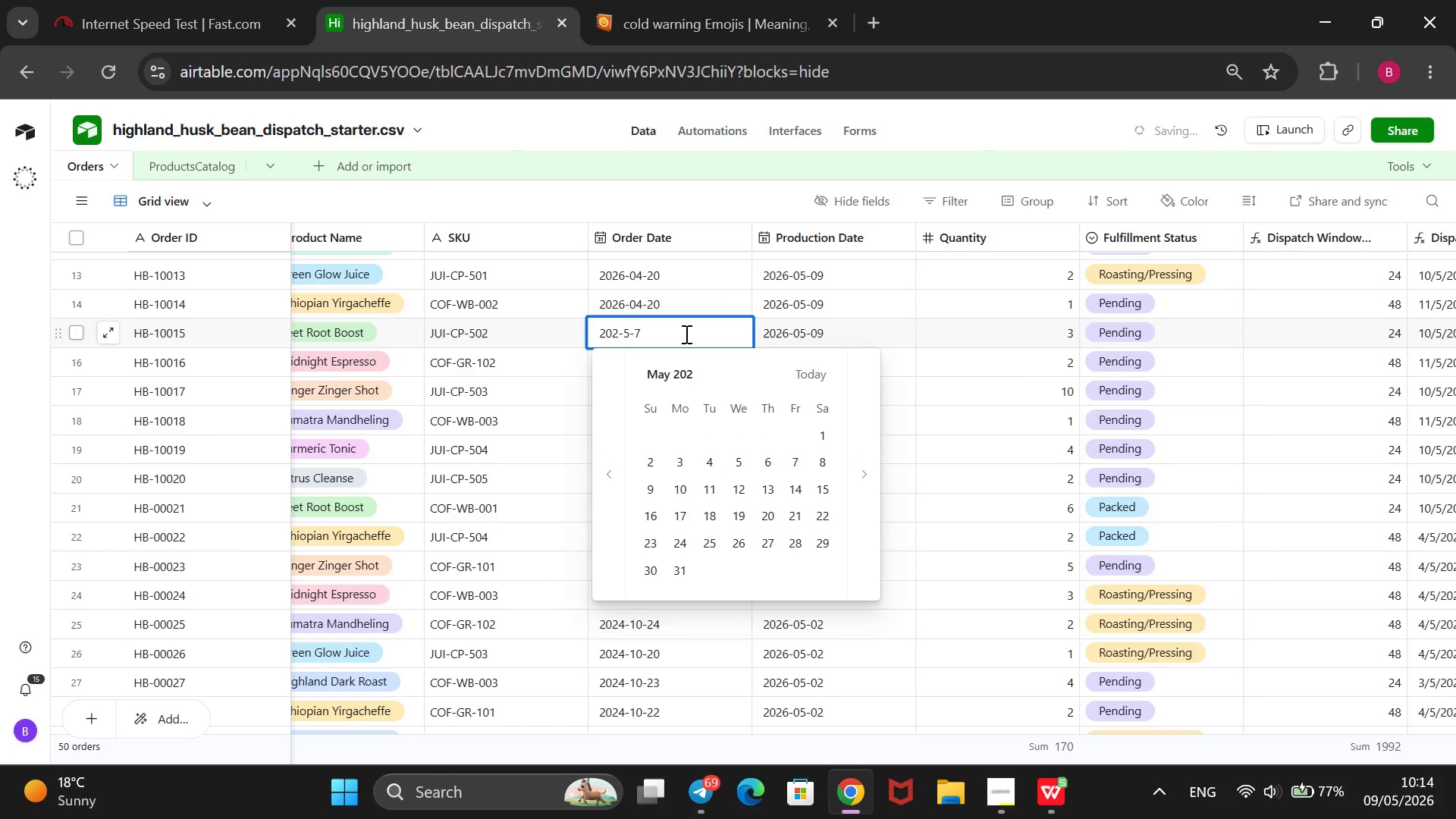 
key(6)
 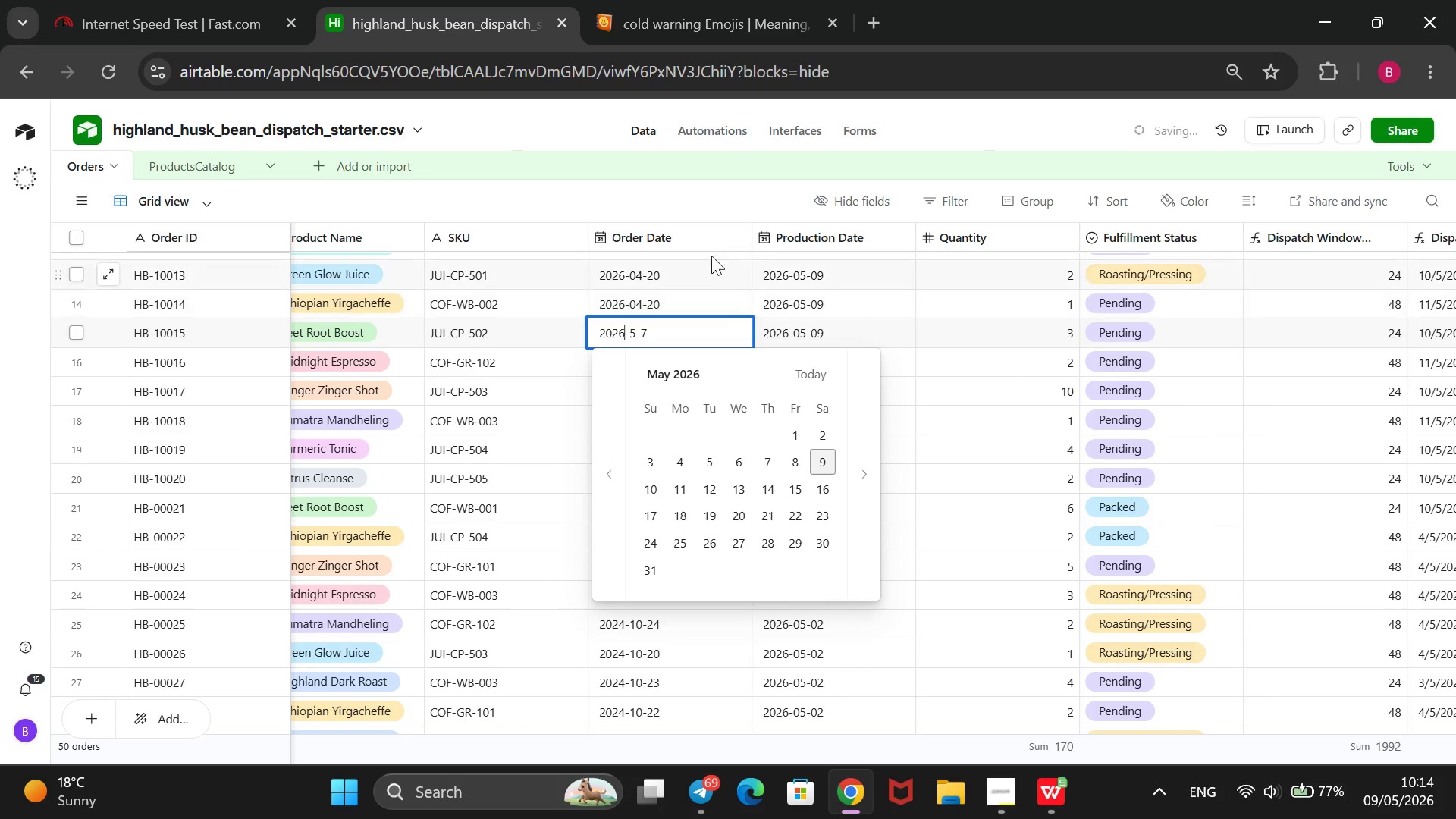 
left_click([635, 198])
 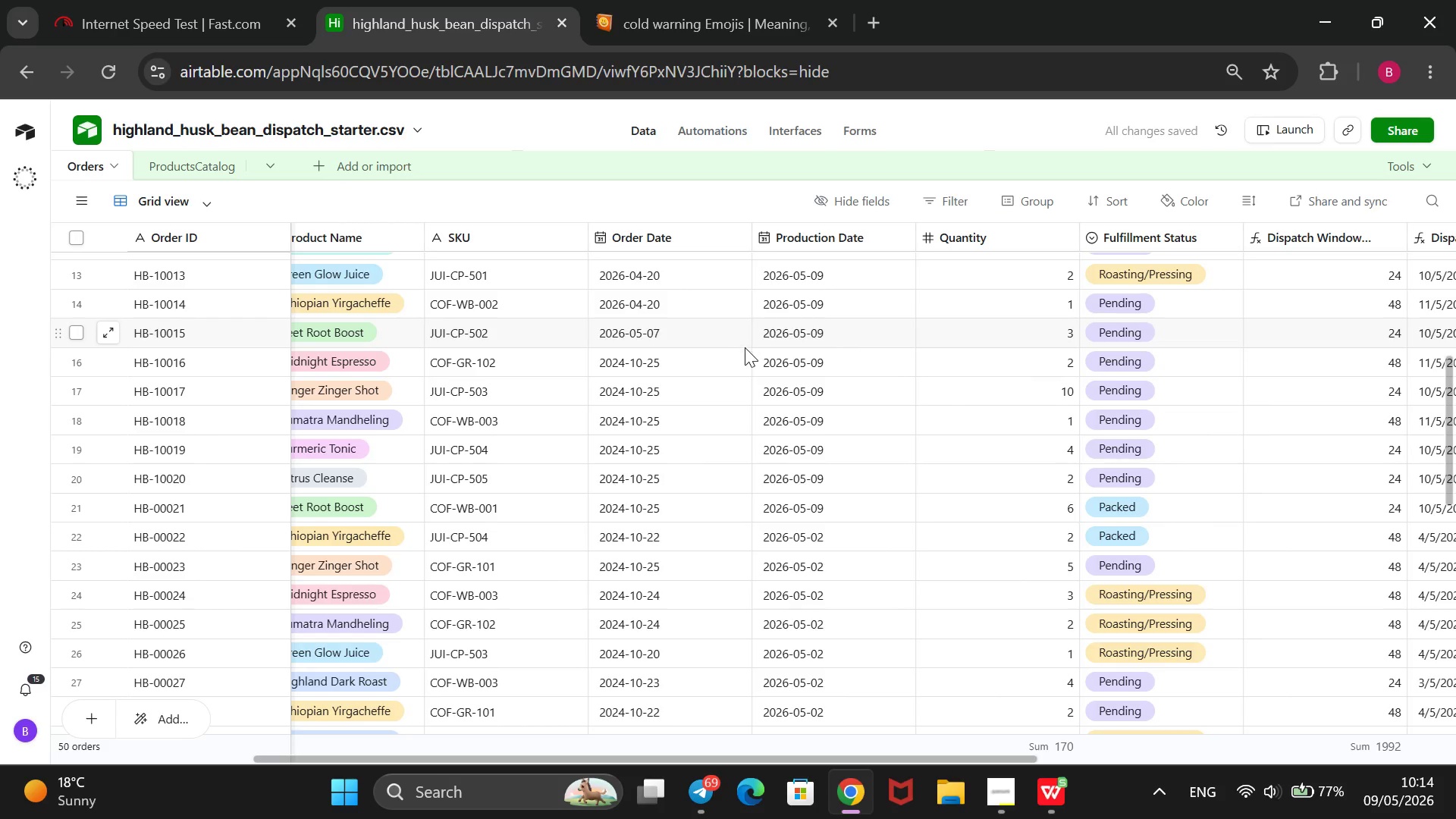 
left_click([743, 339])
 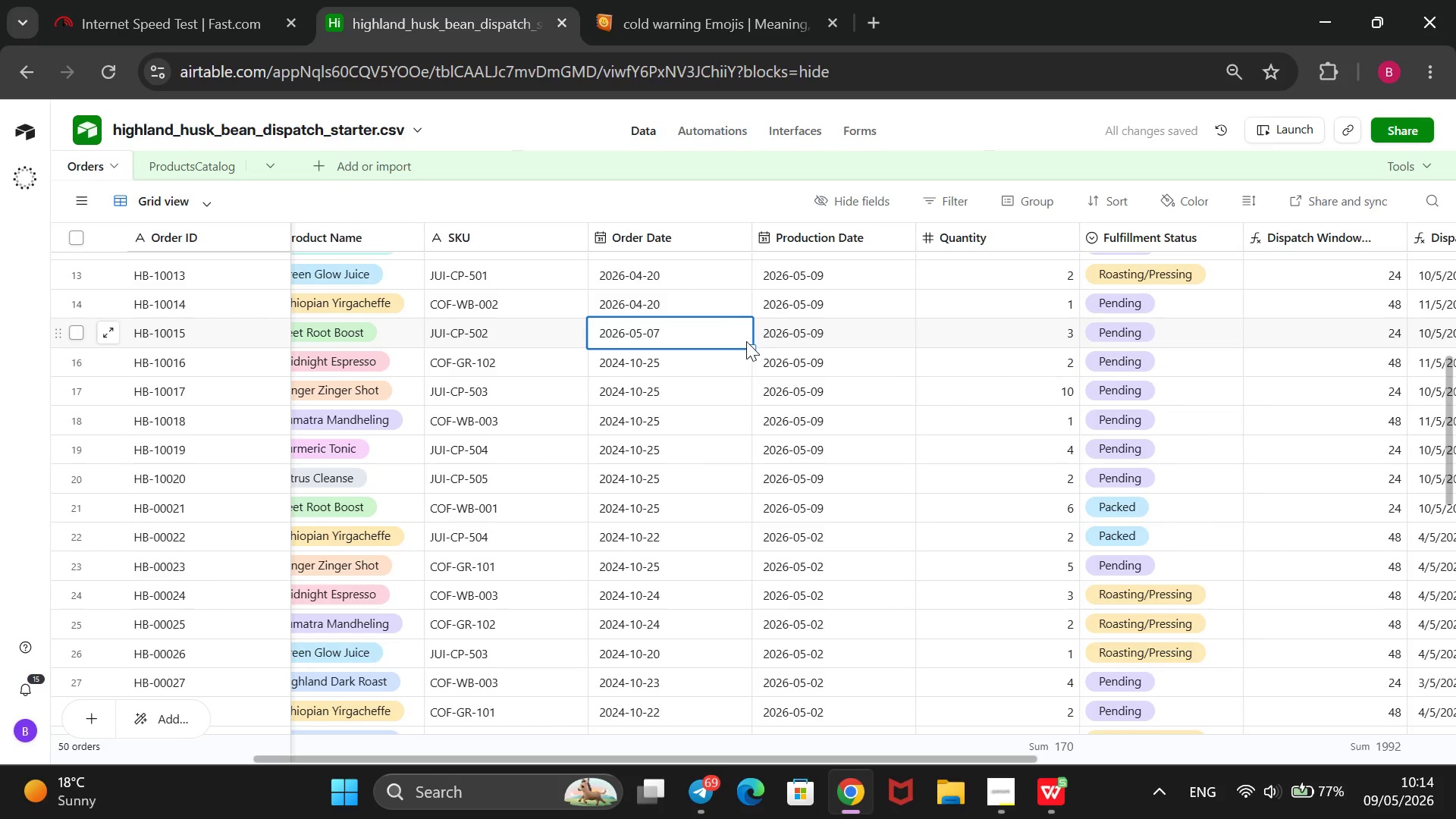 
left_click_drag(start_coordinate=[752, 344], to_coordinate=[711, 704])
 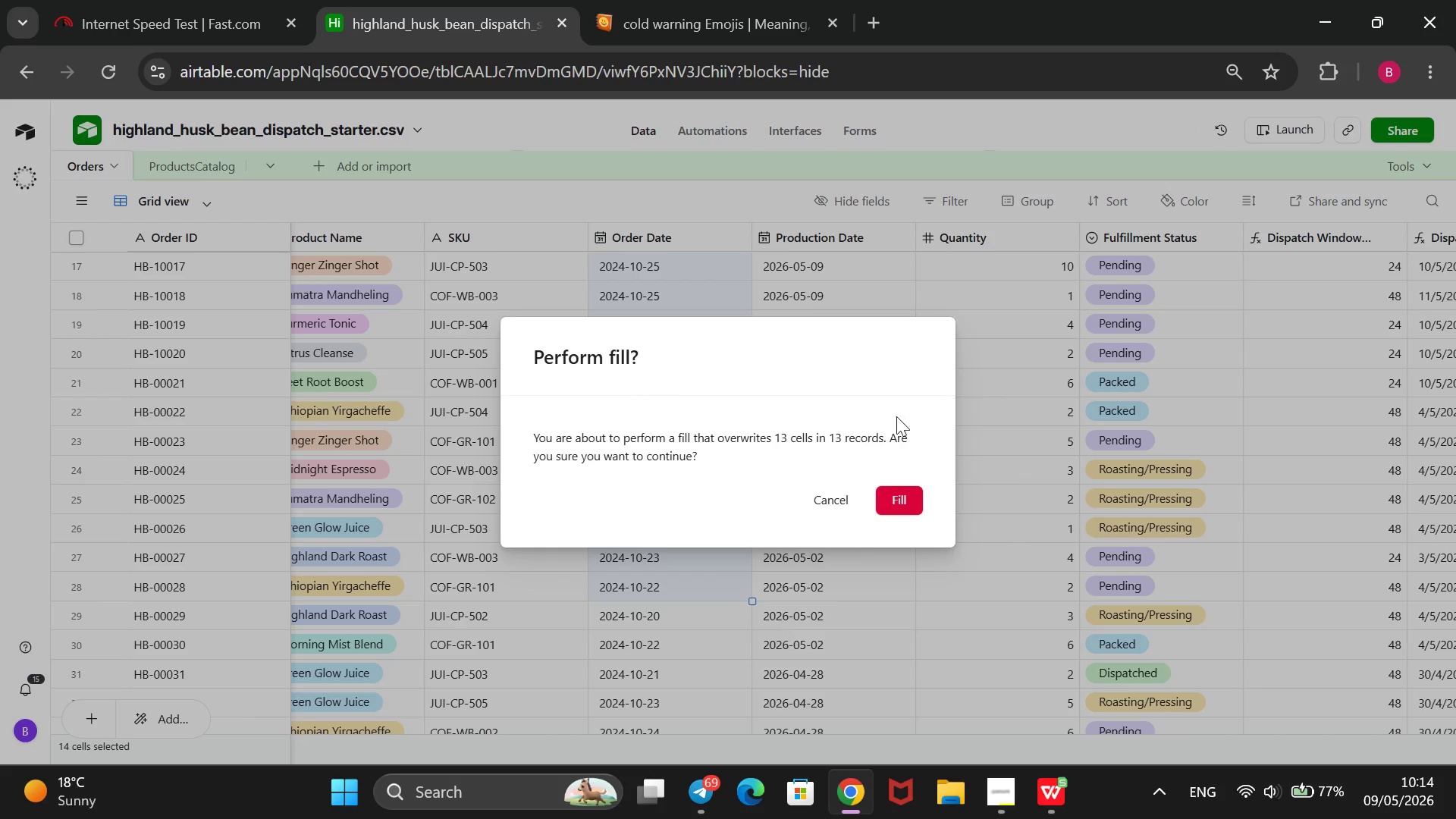 
left_click([907, 501])
 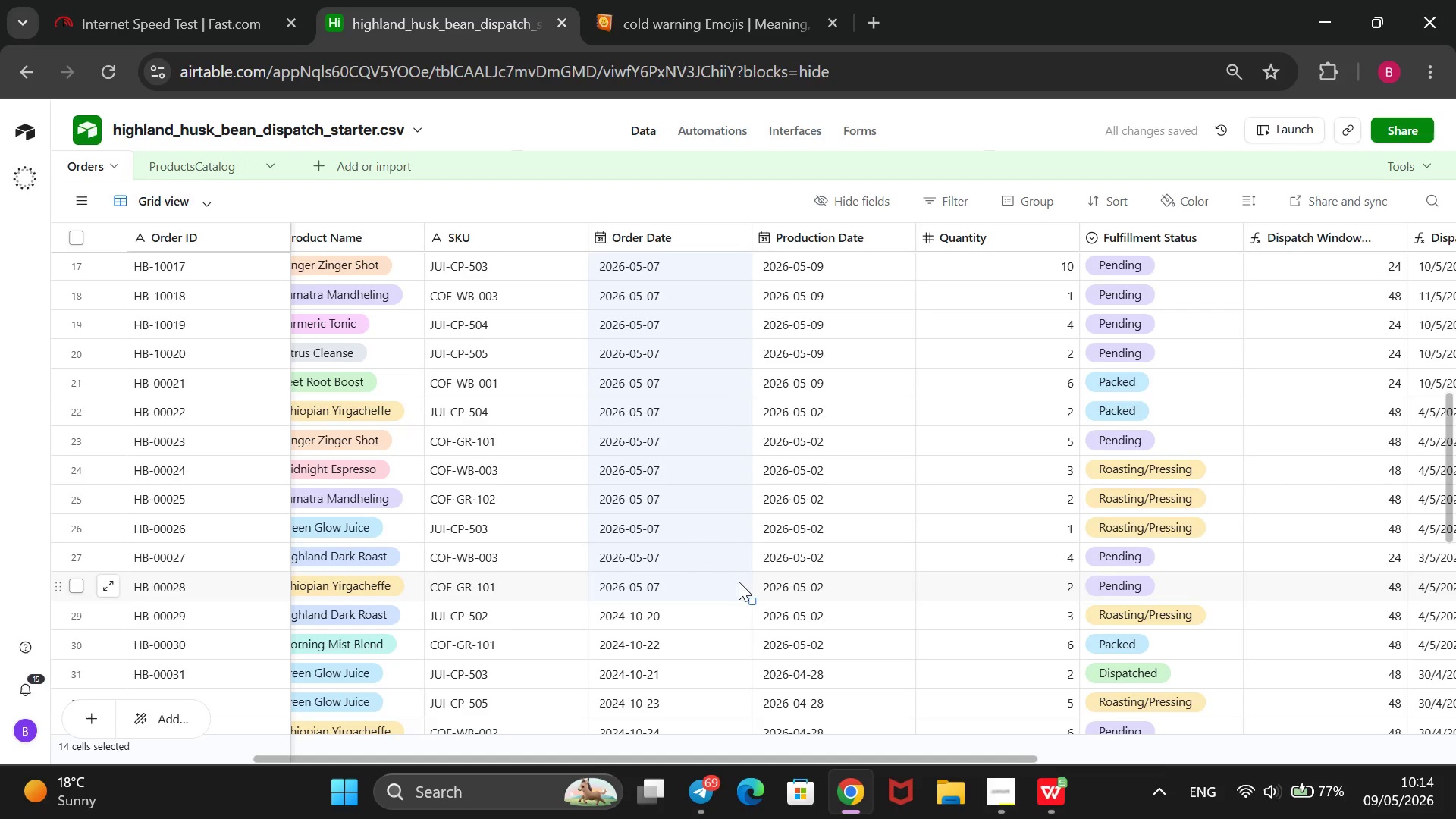 
left_click([691, 611])
 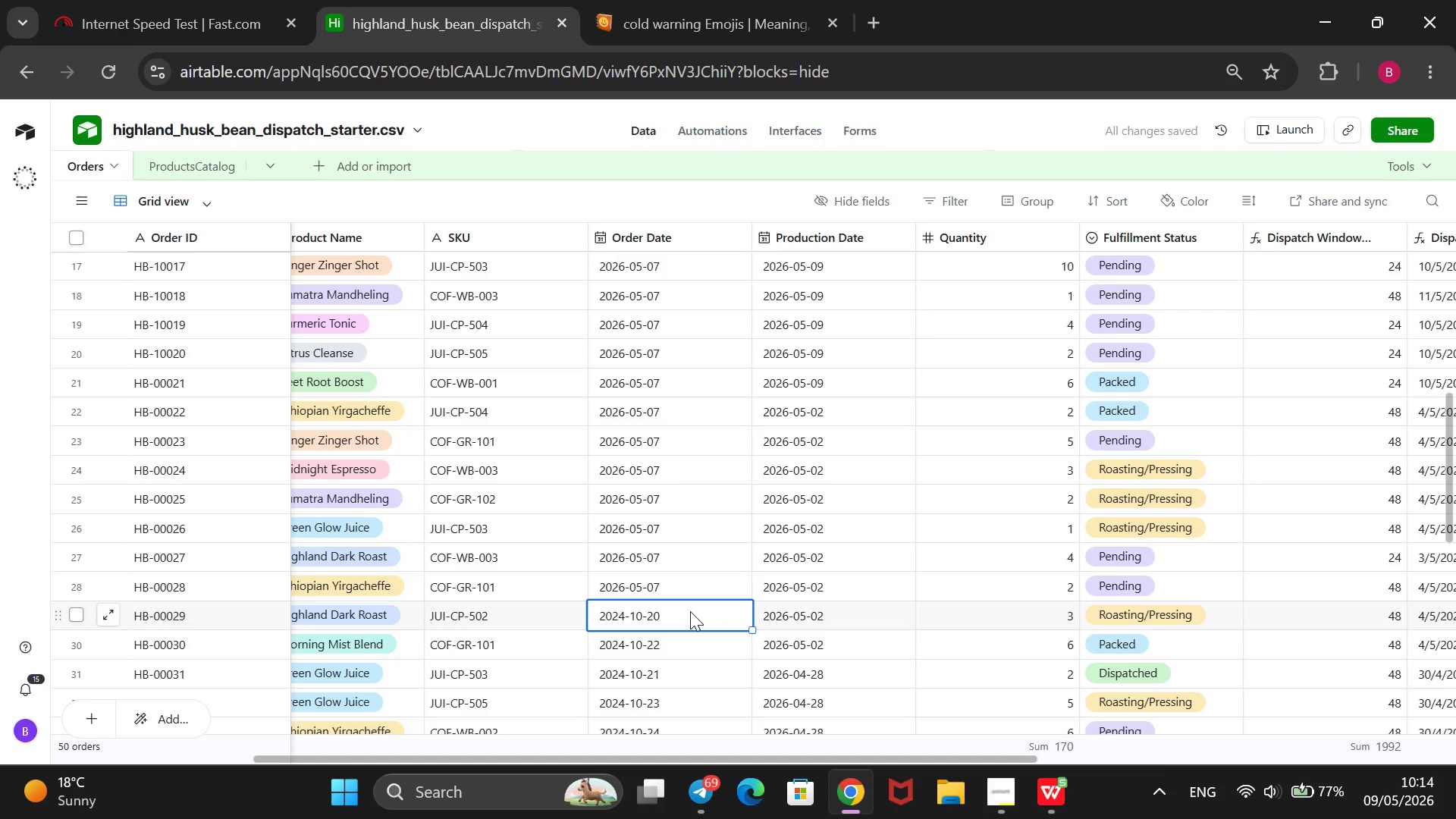 
key(Enter)
 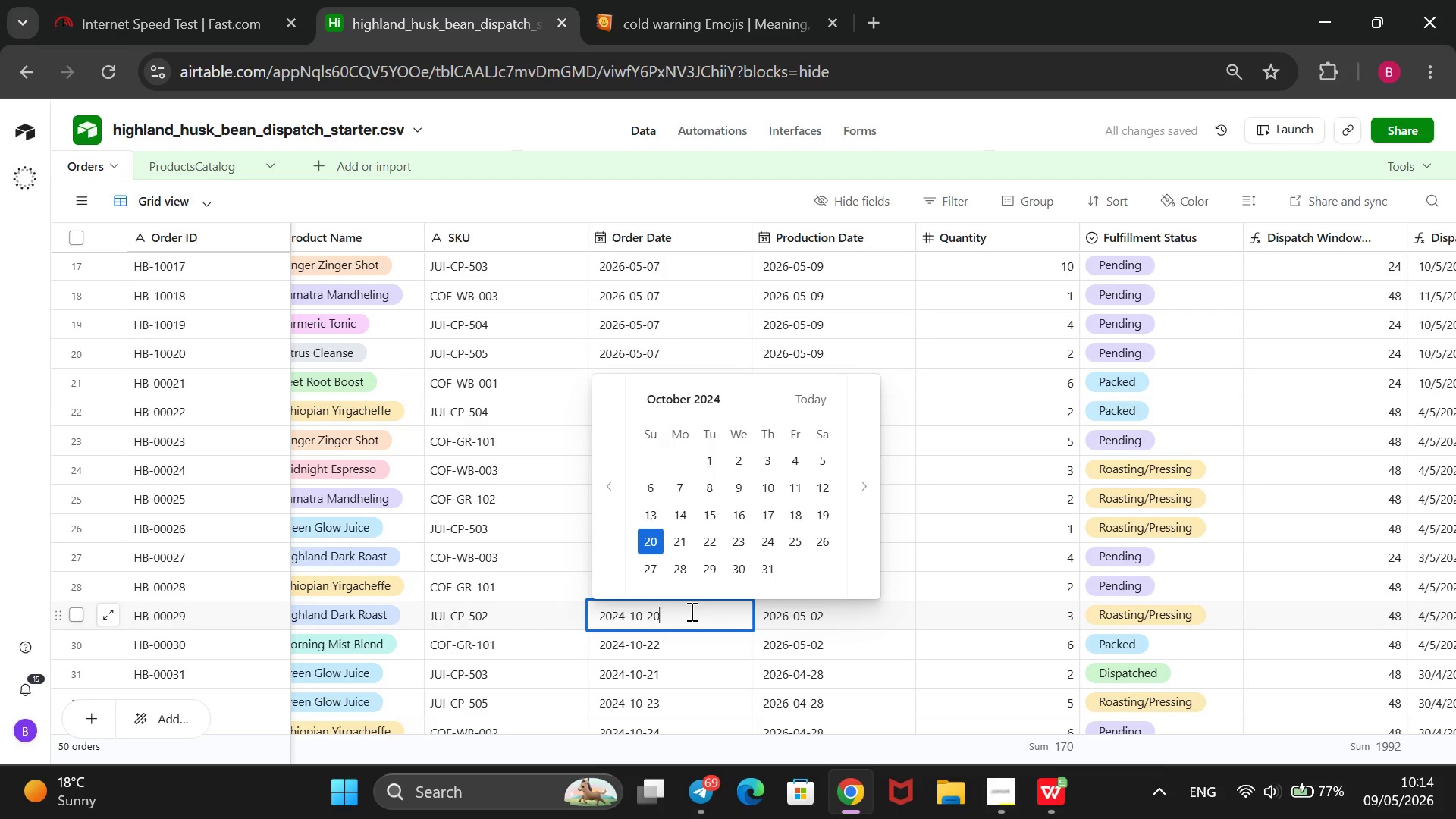 
key(ArrowLeft)
 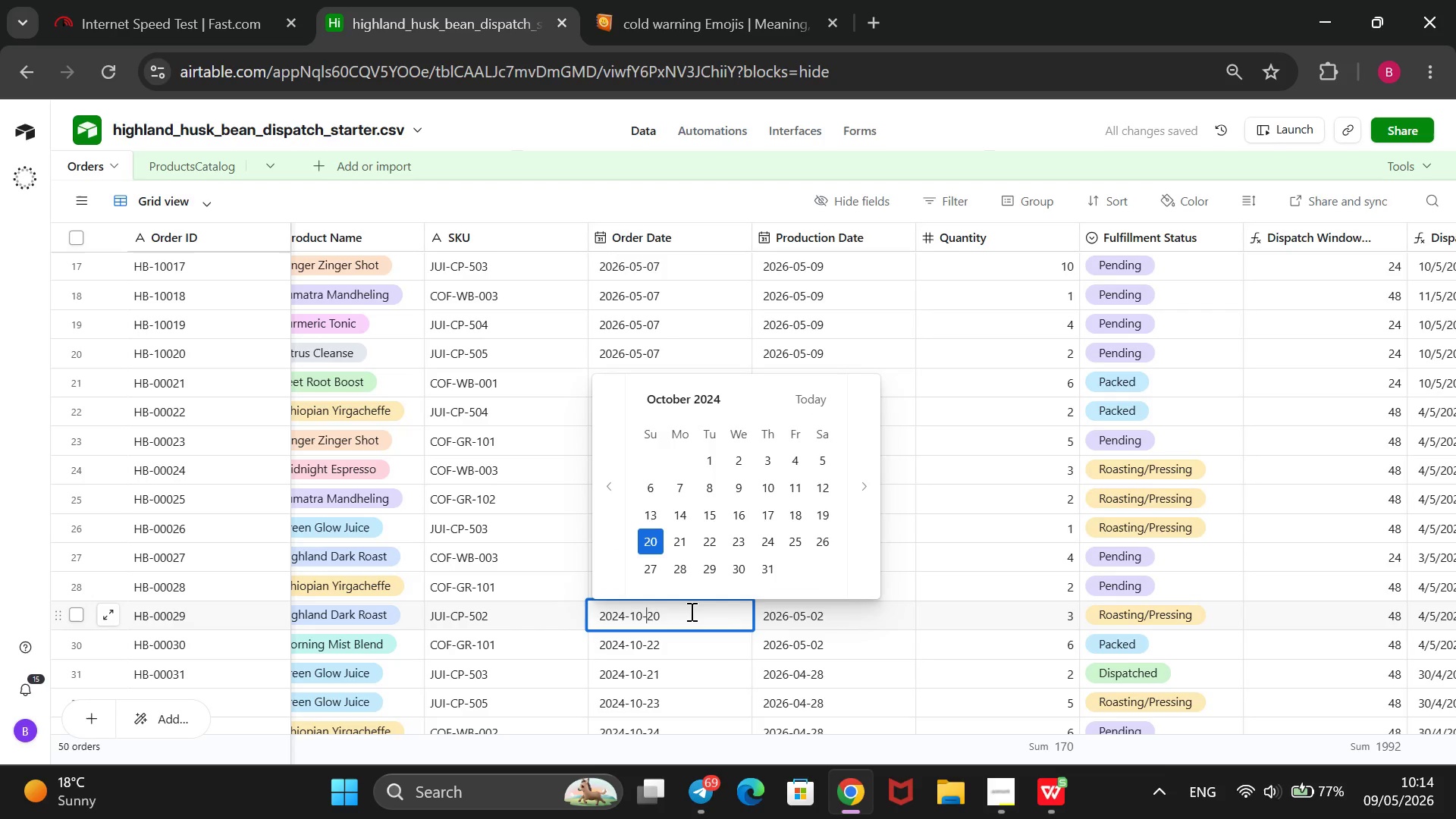 
key(ArrowLeft)
 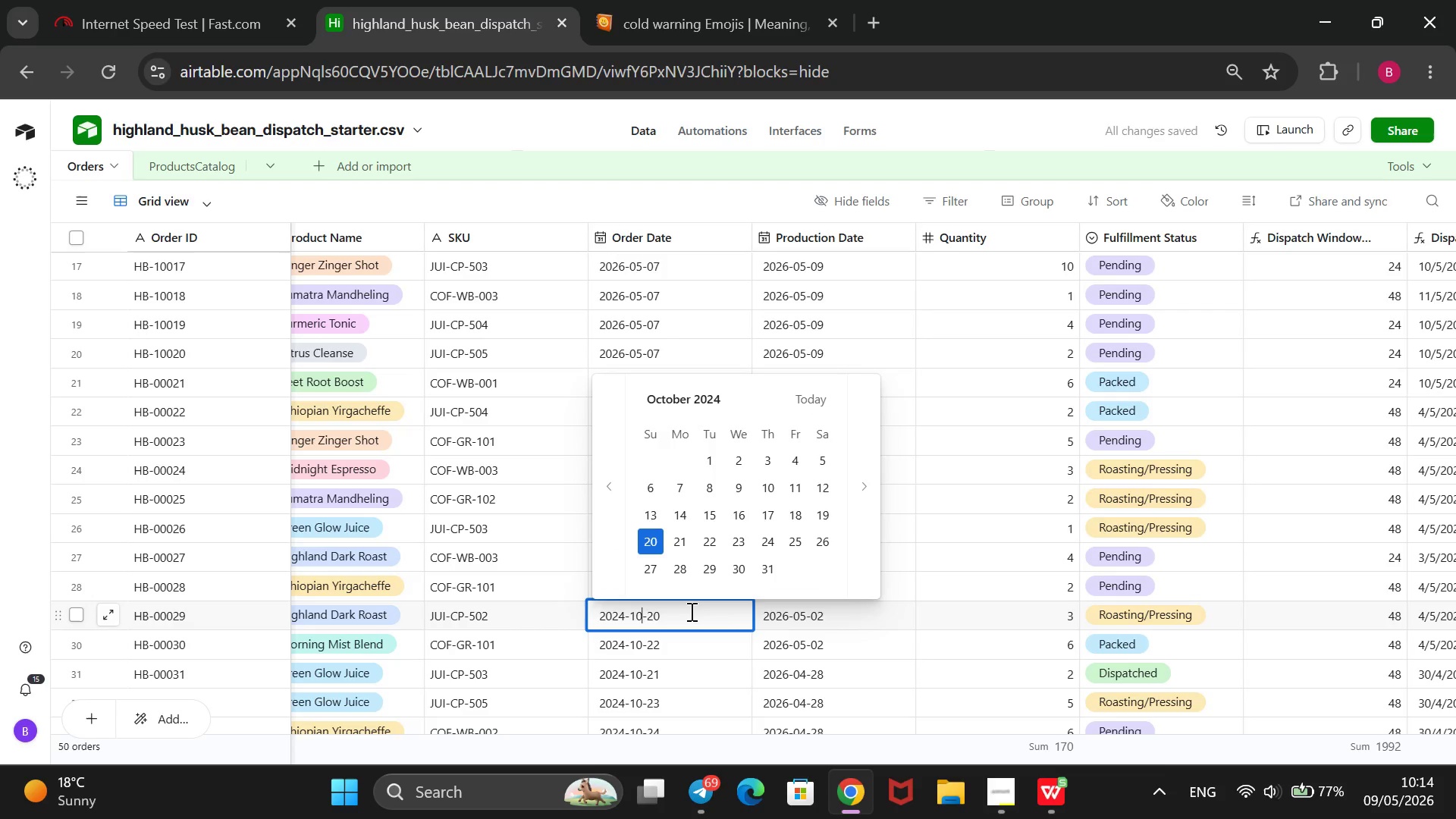 
key(ArrowLeft)
 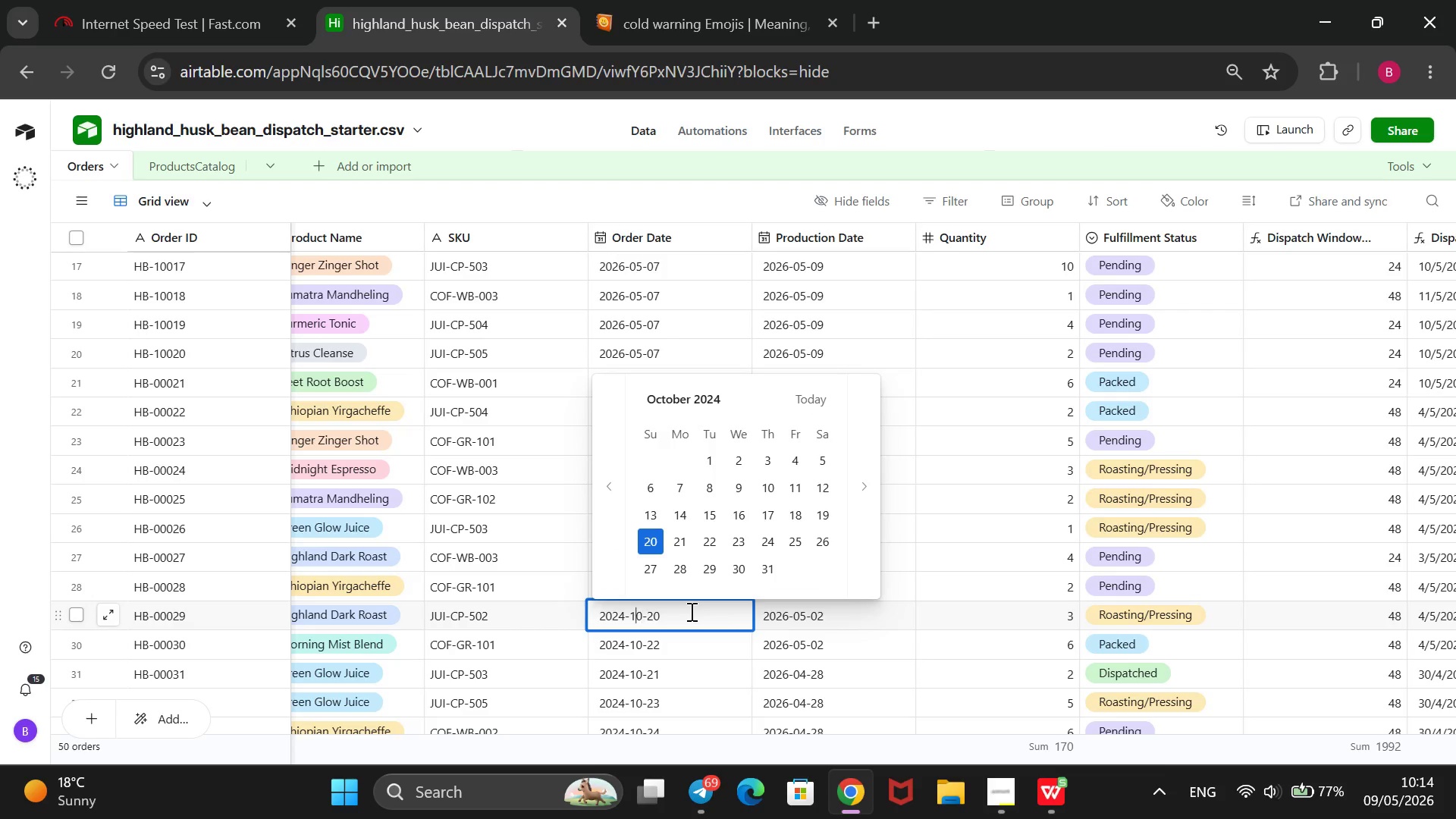 
key(ArrowLeft)
 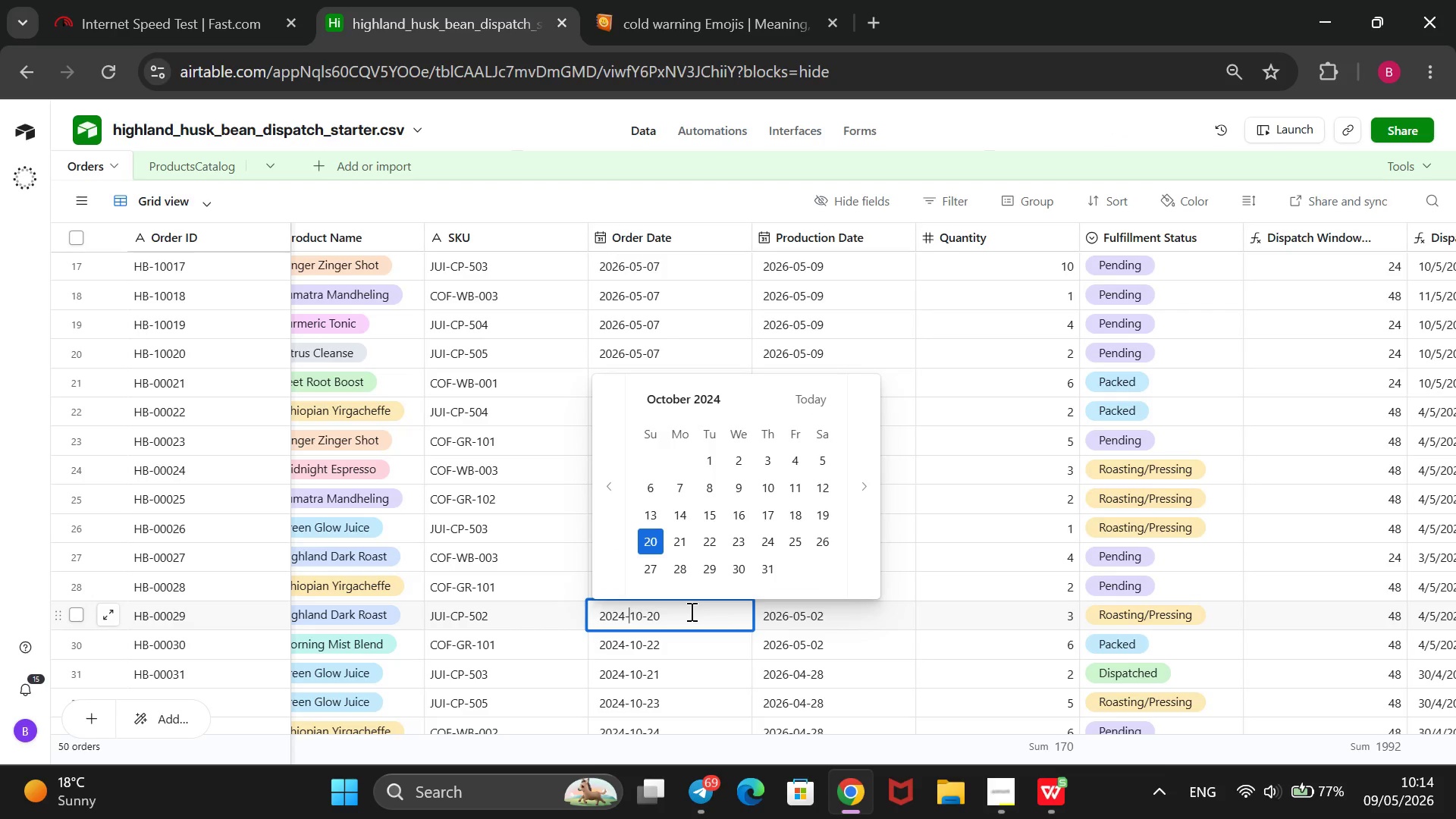 
key(ArrowLeft)
 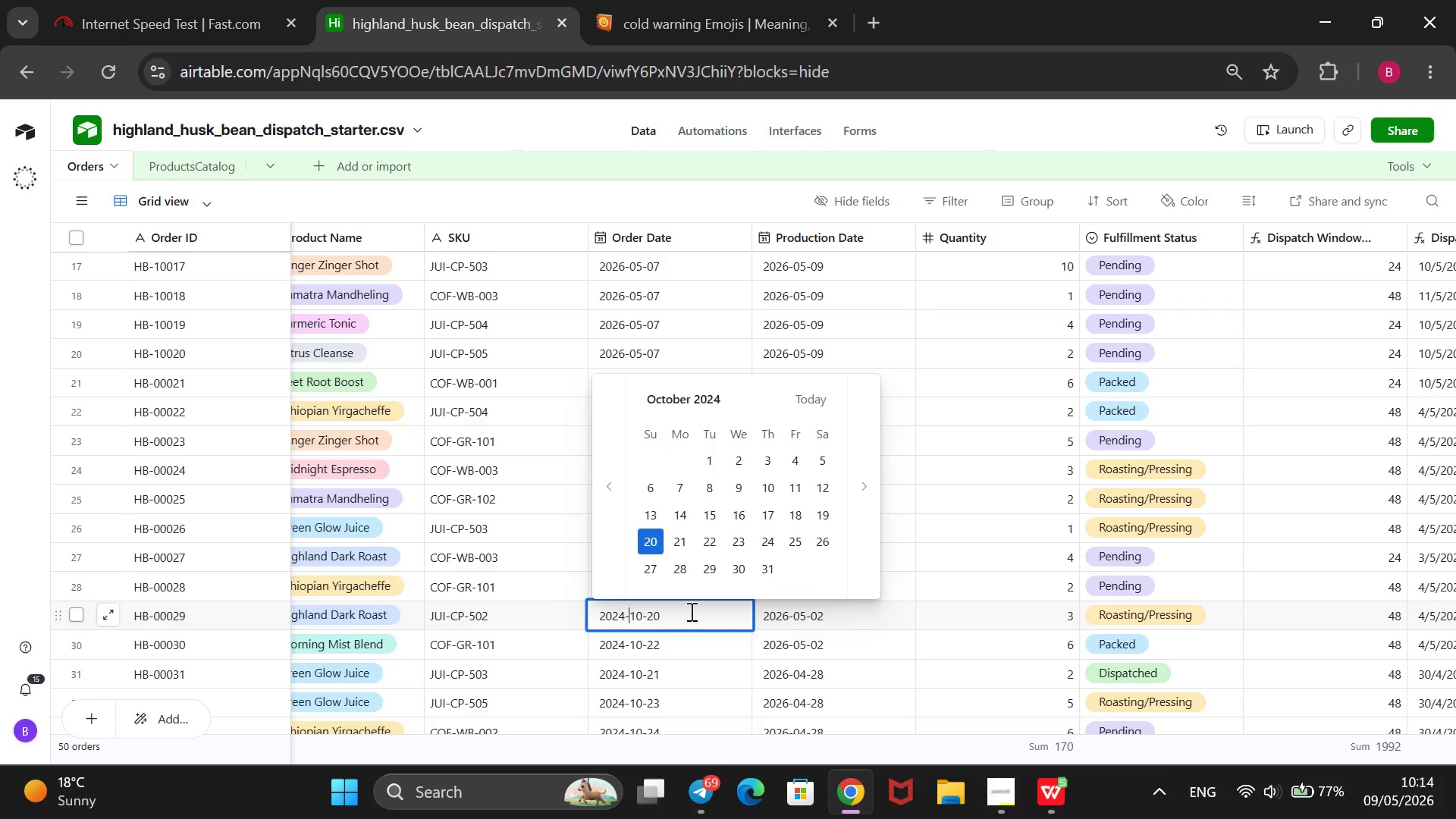 
key(ArrowLeft)
 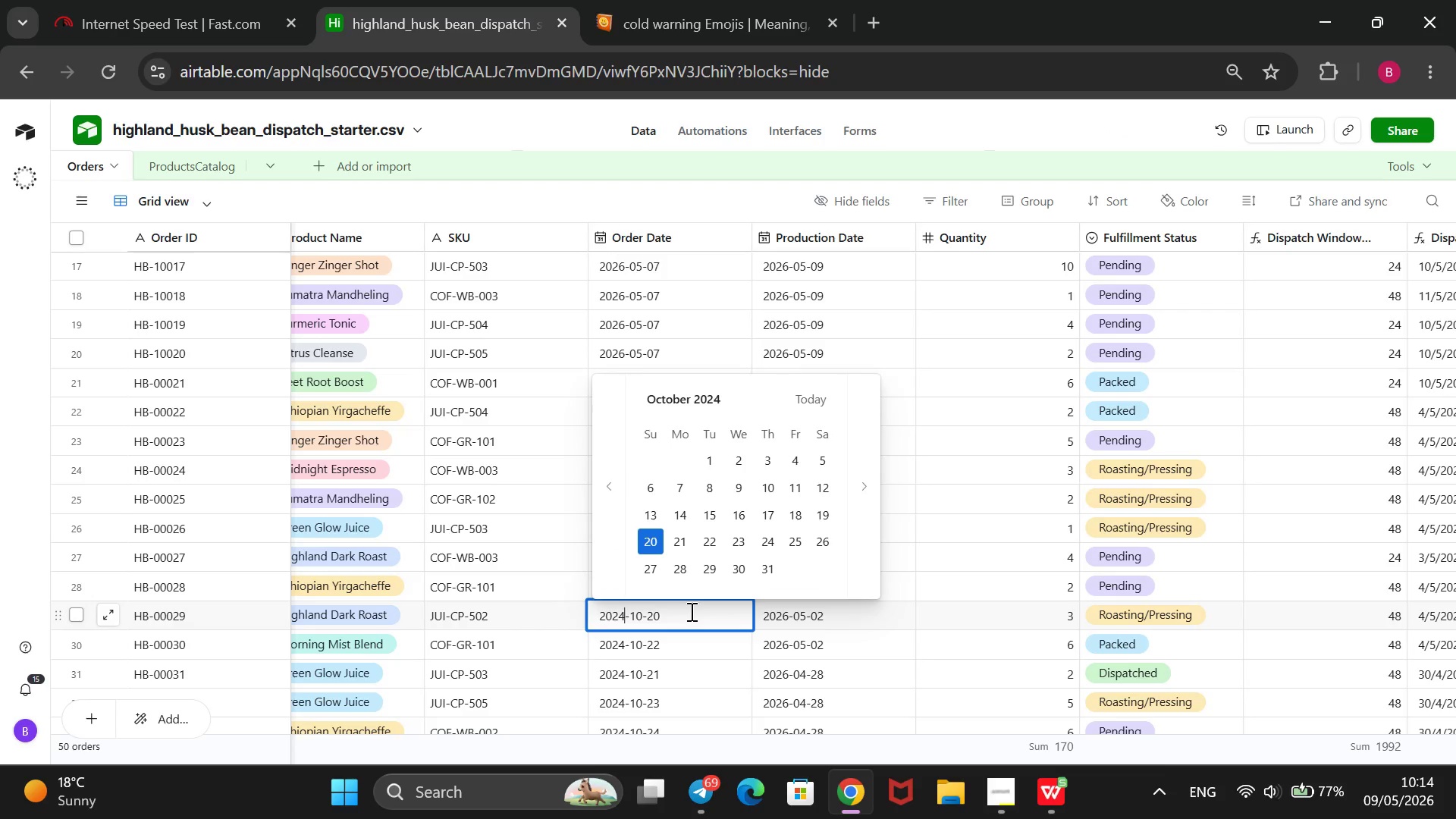 
key(Backspace)
 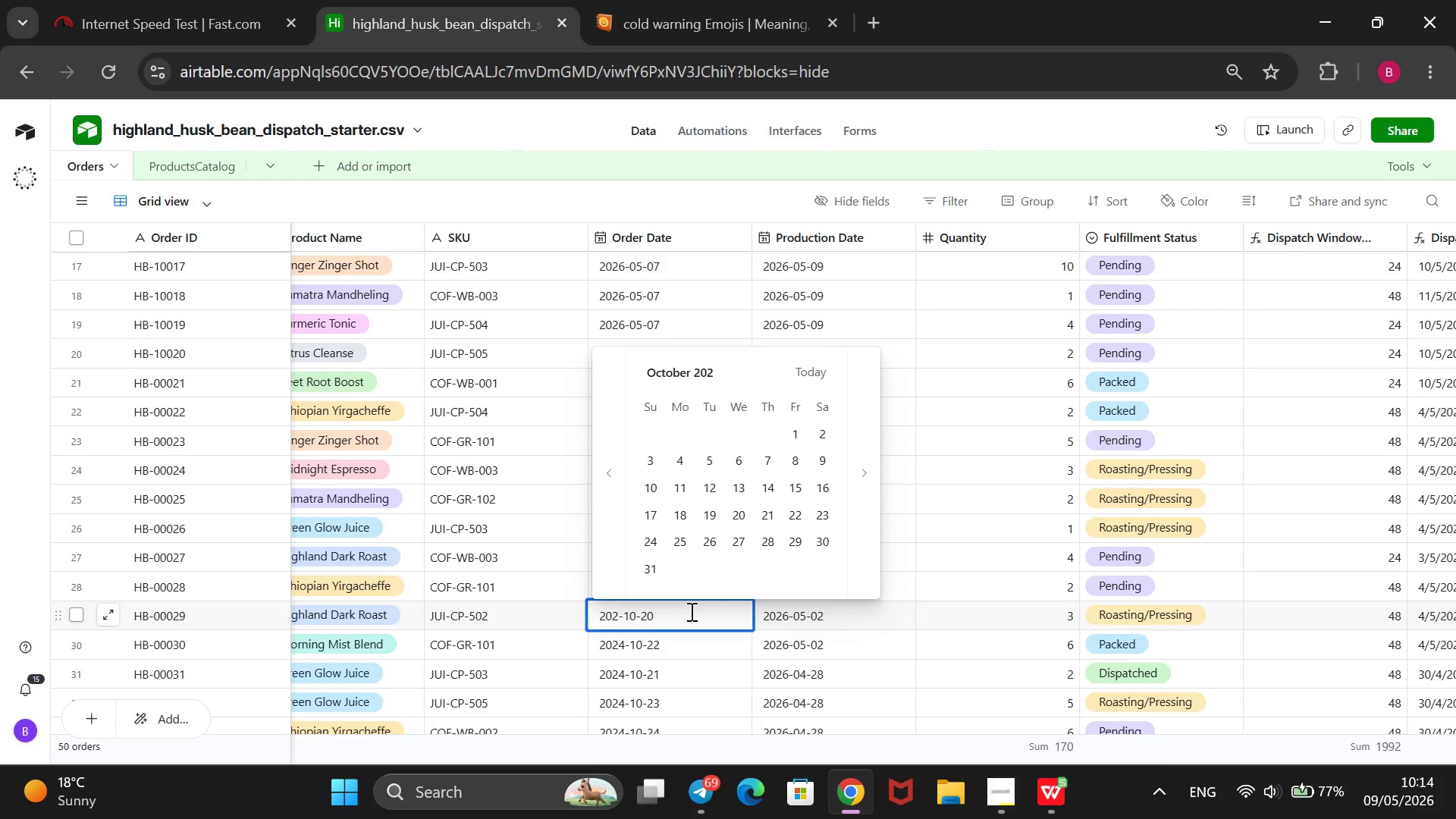 
key(6)
 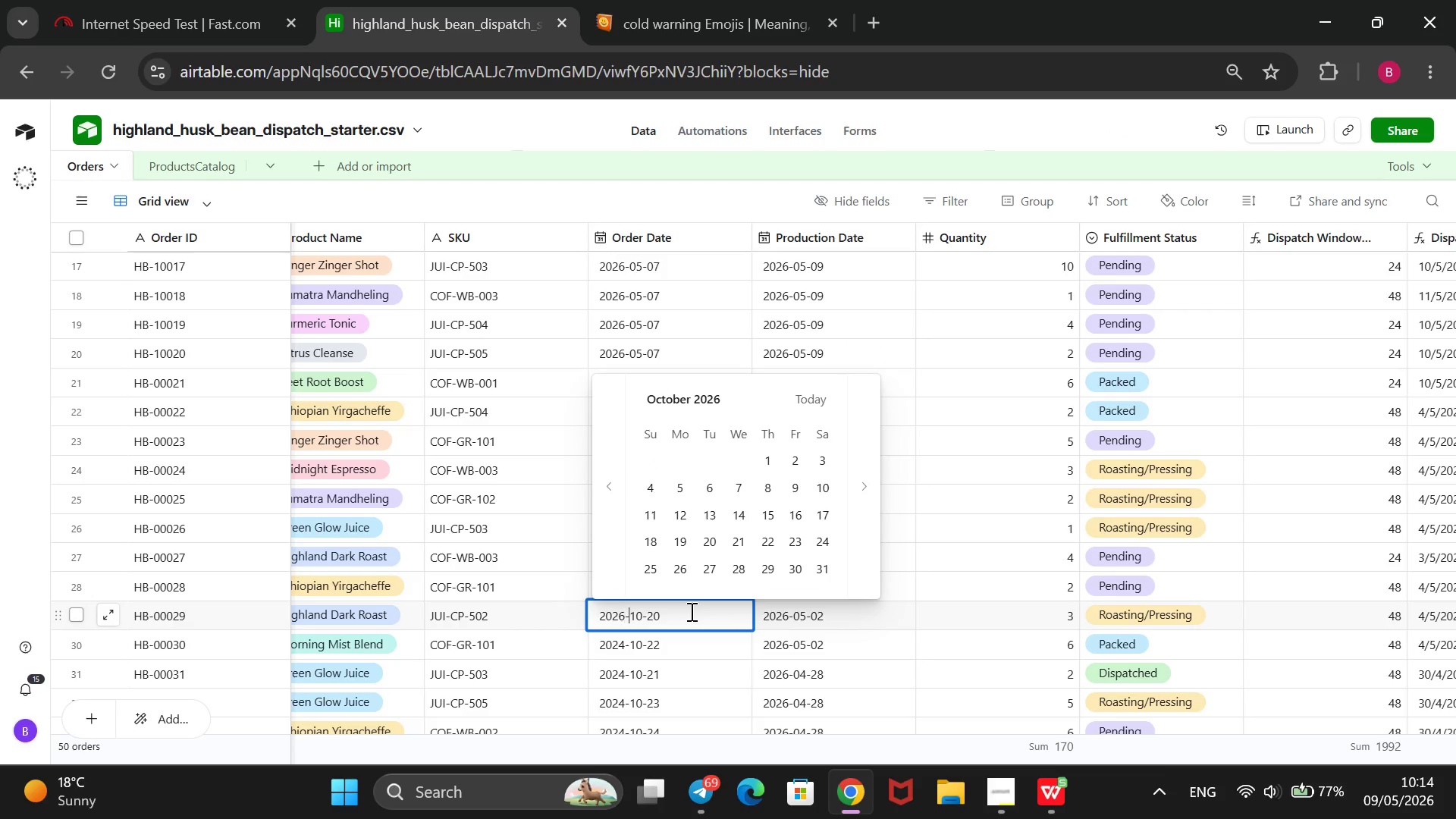 
key(ArrowRight)
 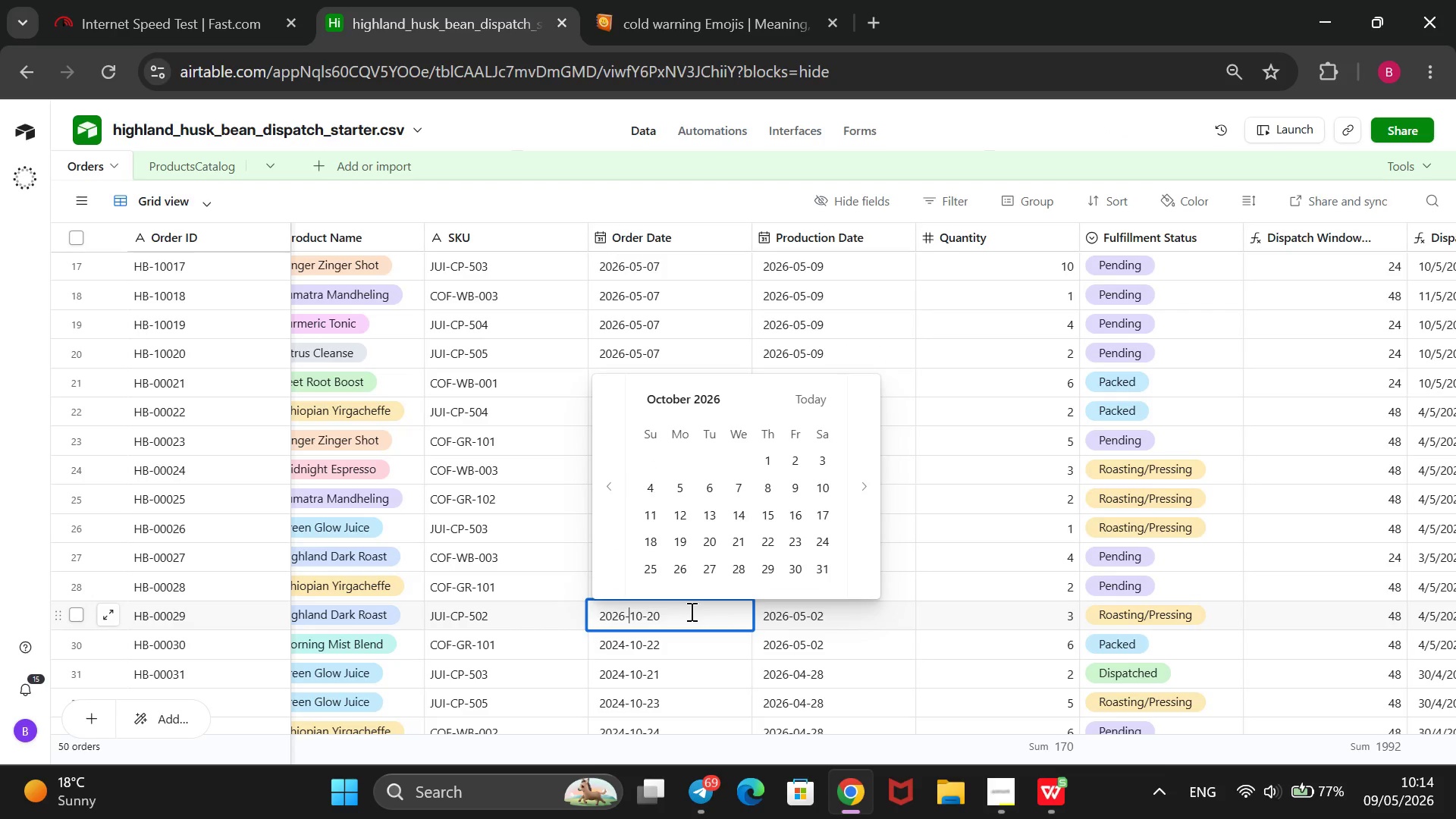 
key(ArrowRight)
 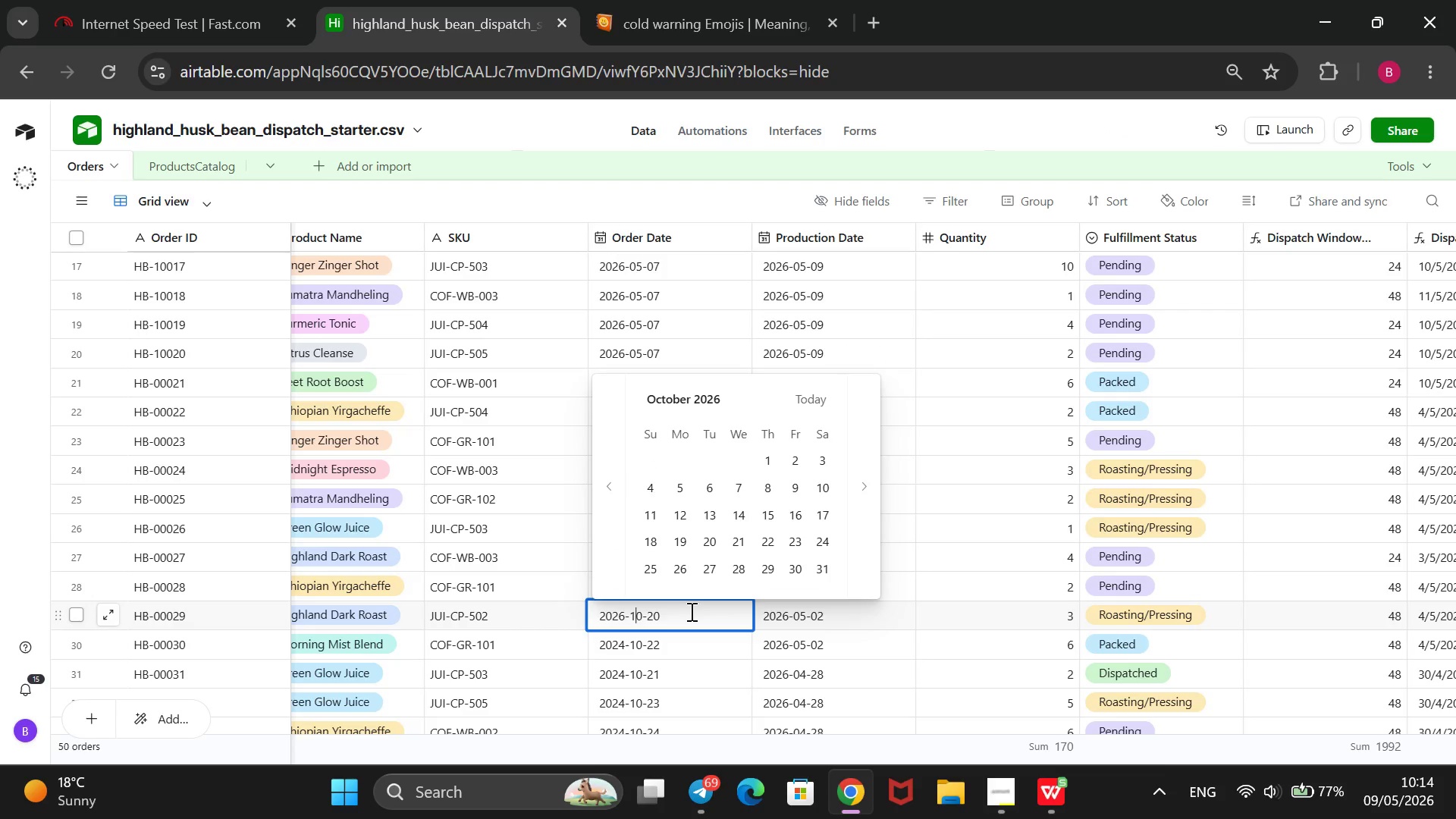 
key(ArrowRight)
 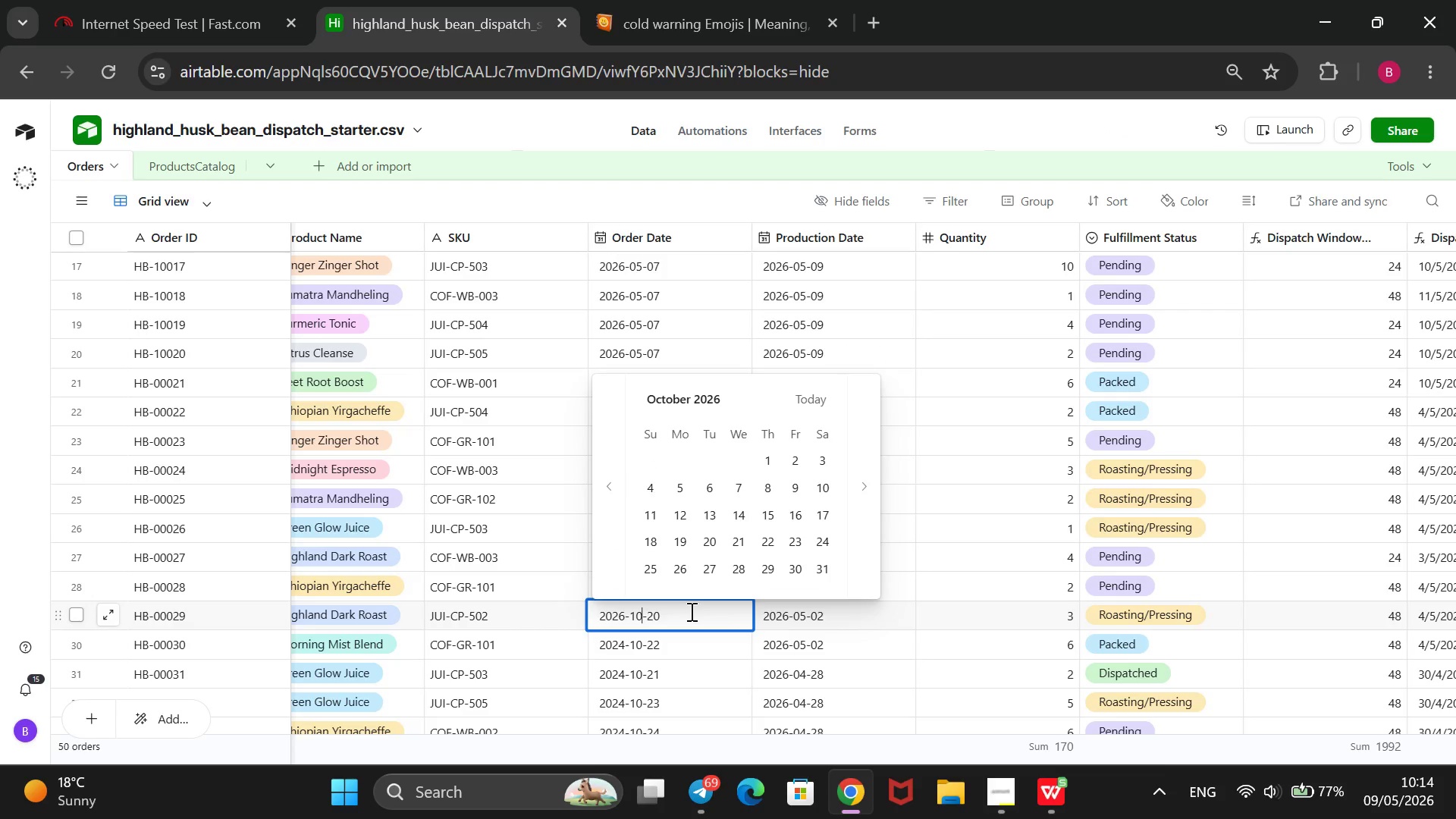 
key(Backspace)
 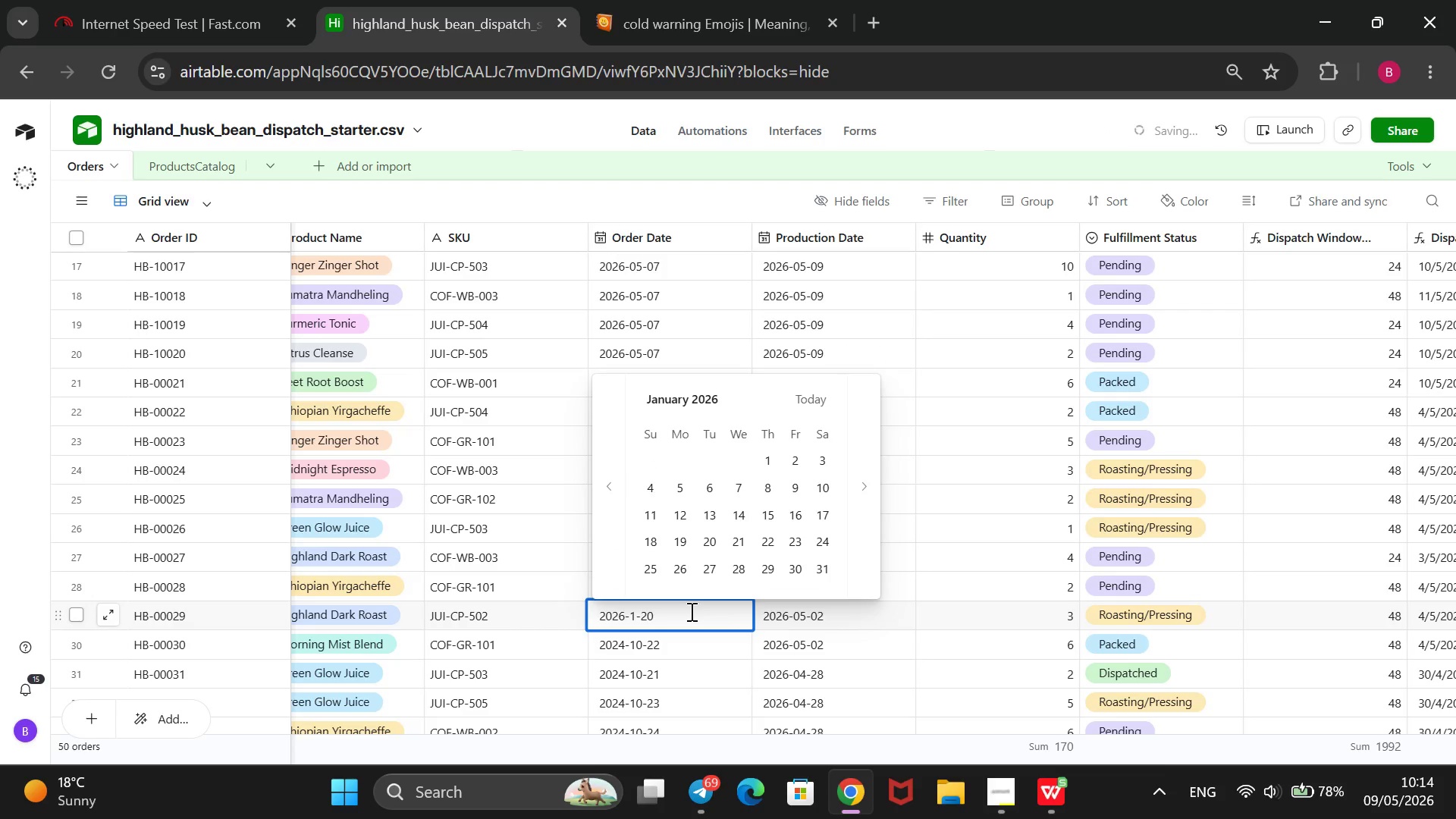 
key(Backspace)
 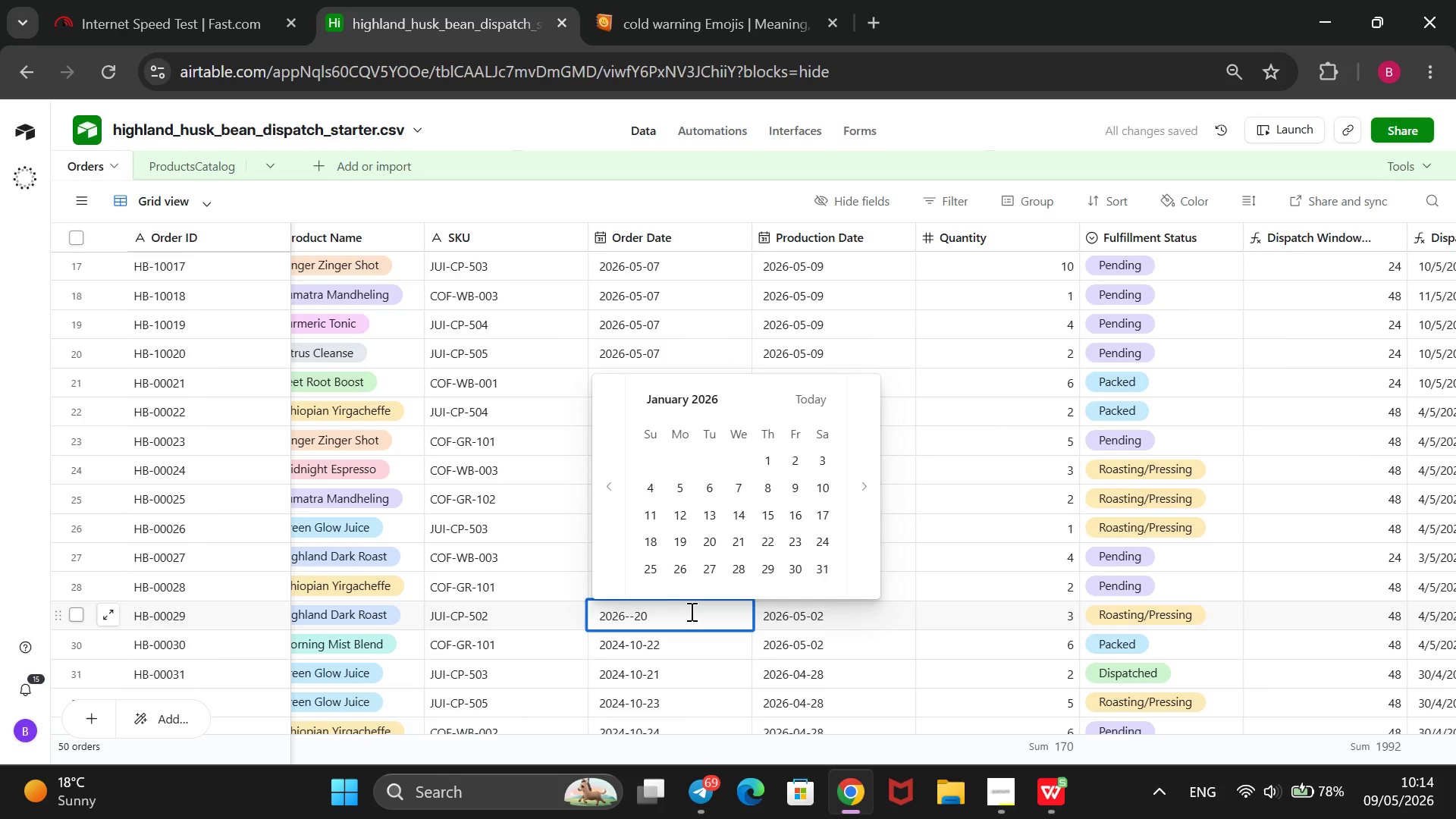 
key(5)
 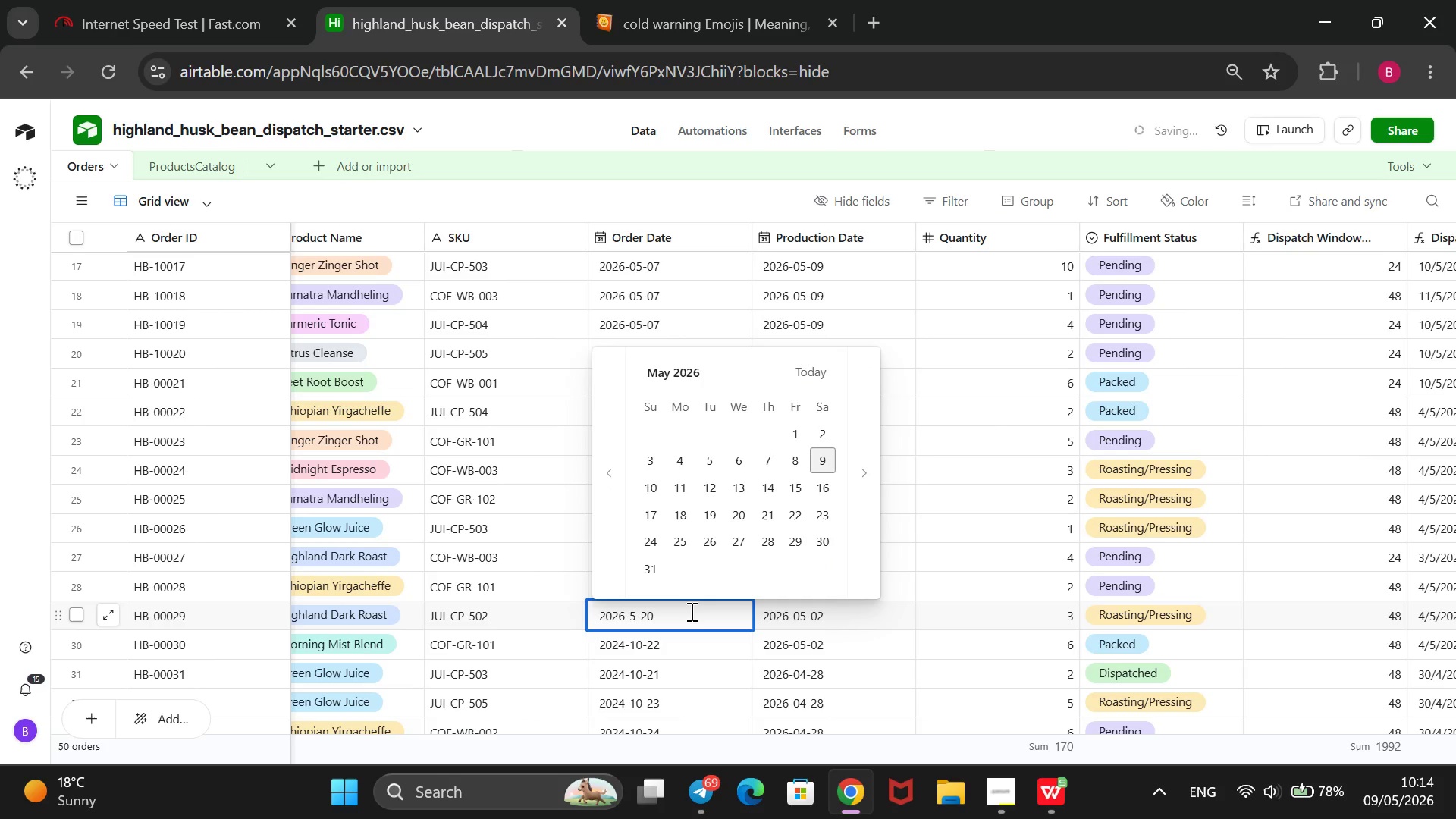 
key(ArrowRight)
 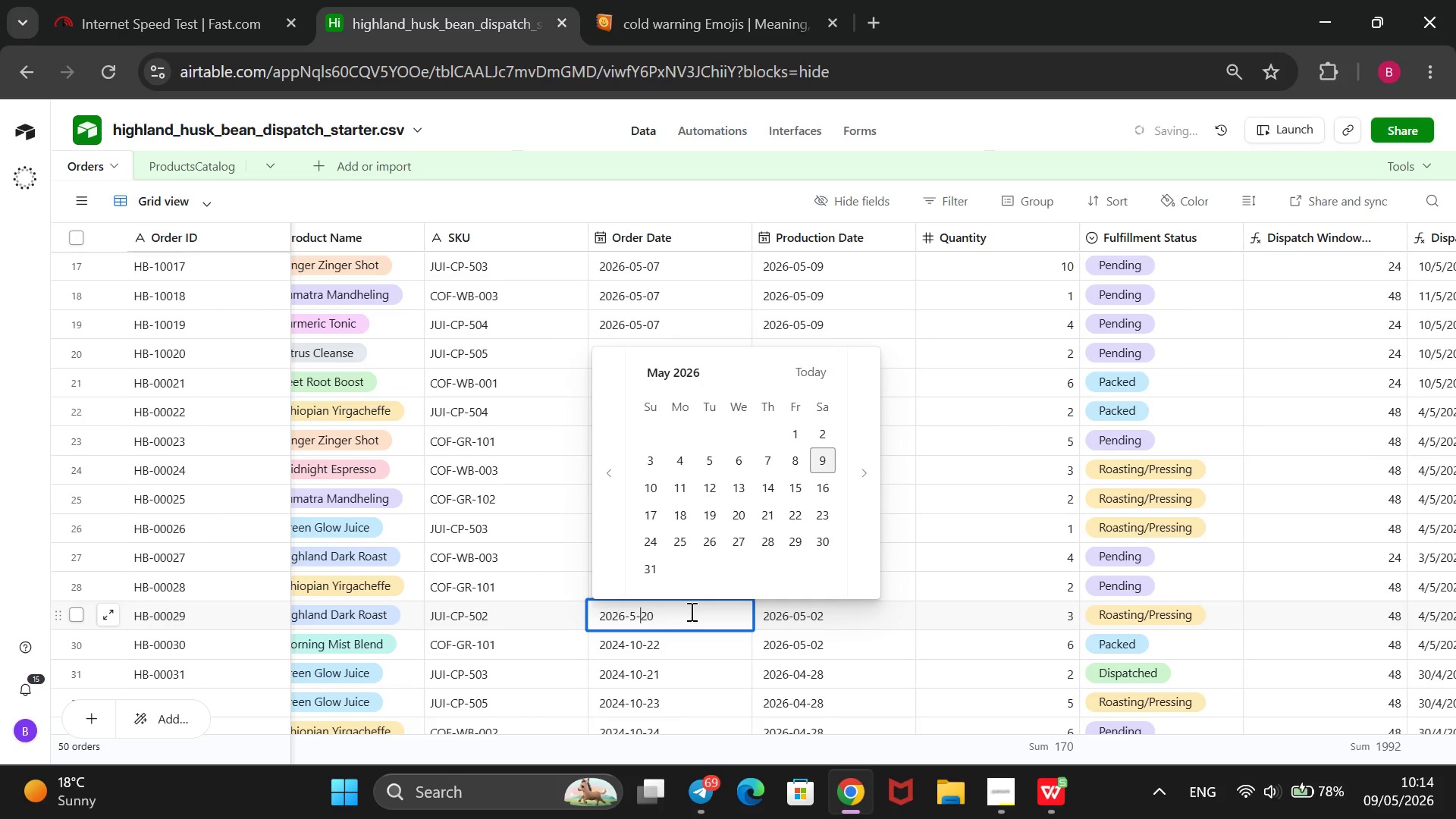 
key(ArrowRight)
 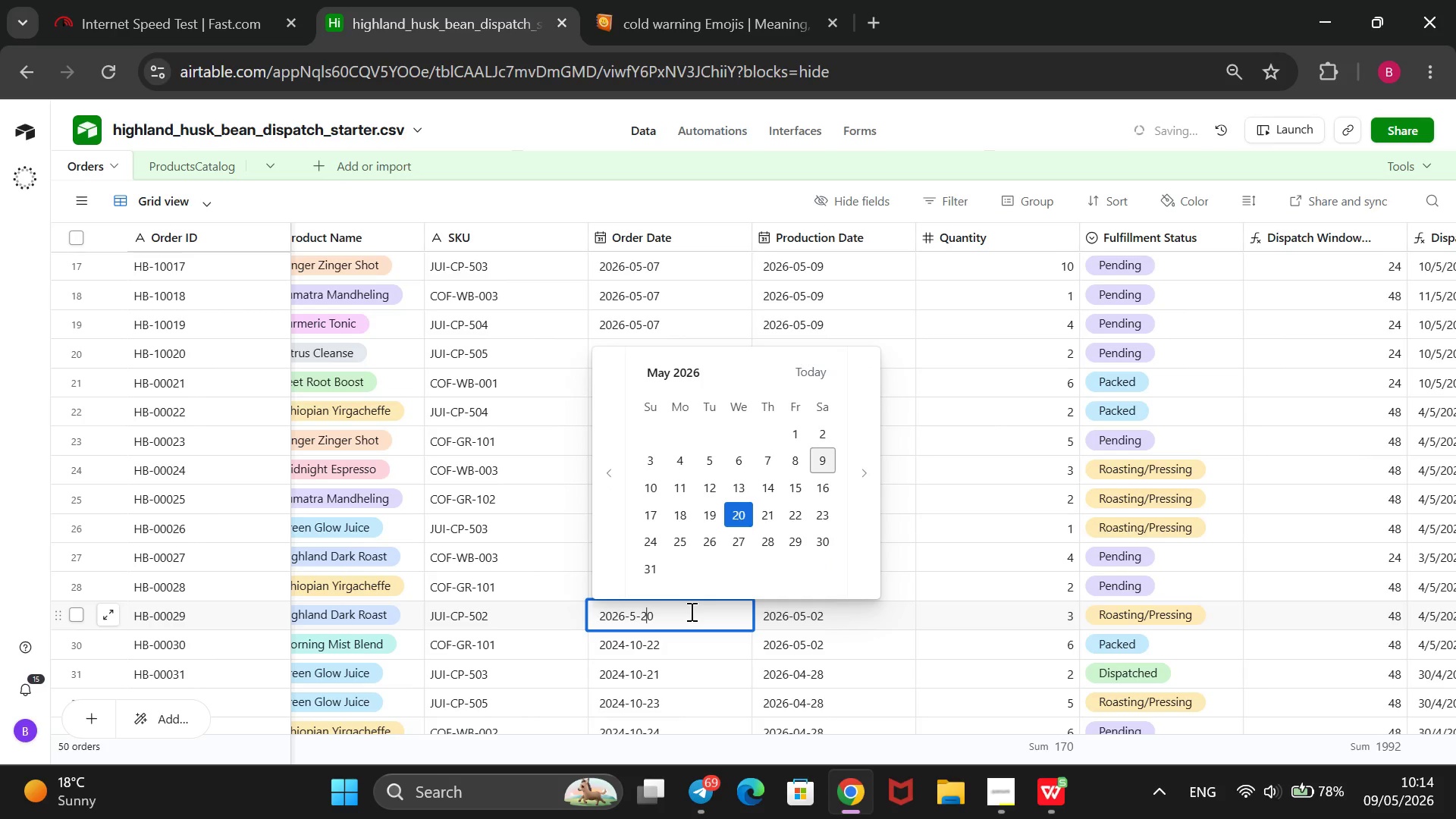 
key(ArrowRight)
 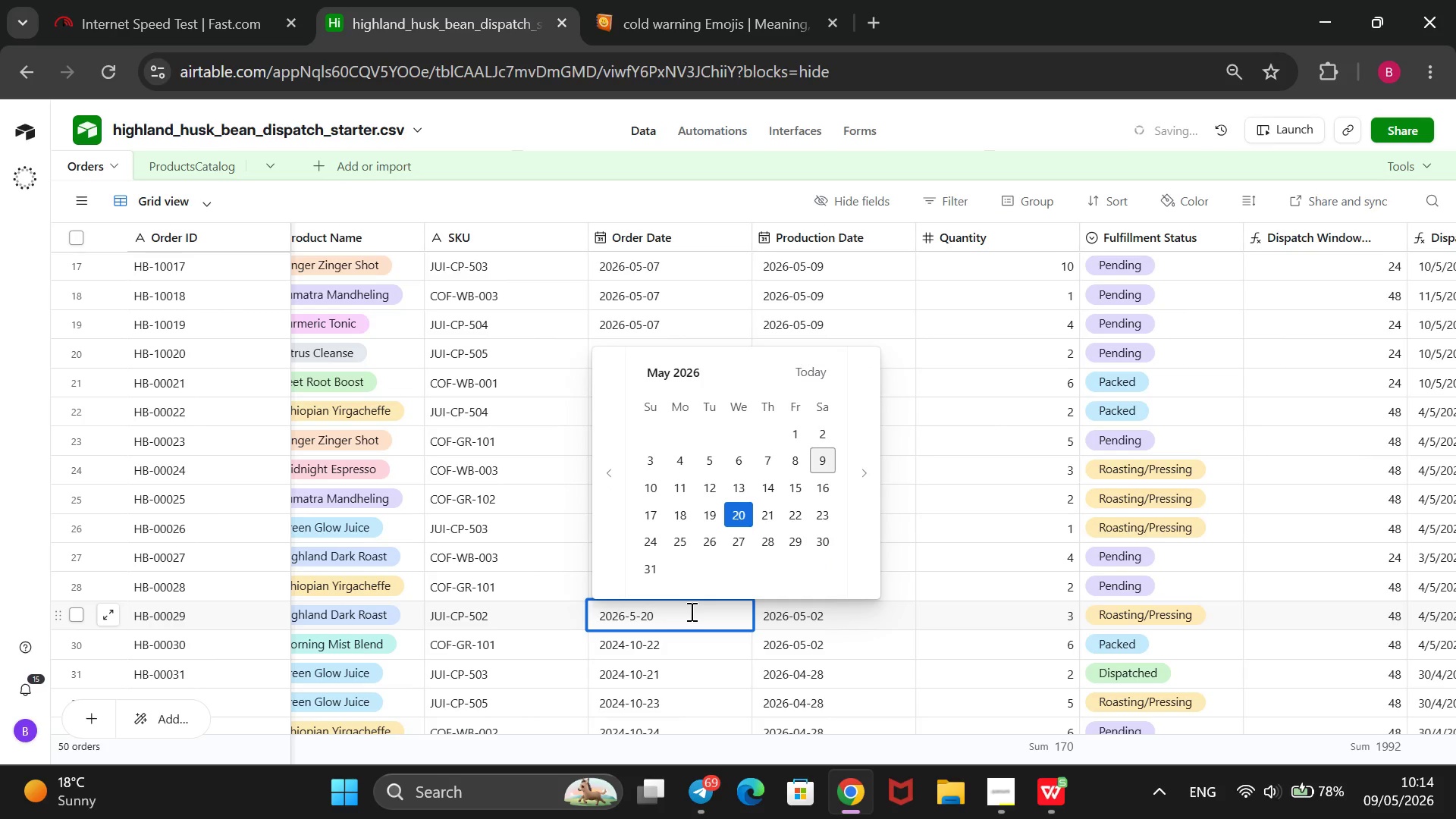 
key(ArrowLeft)
 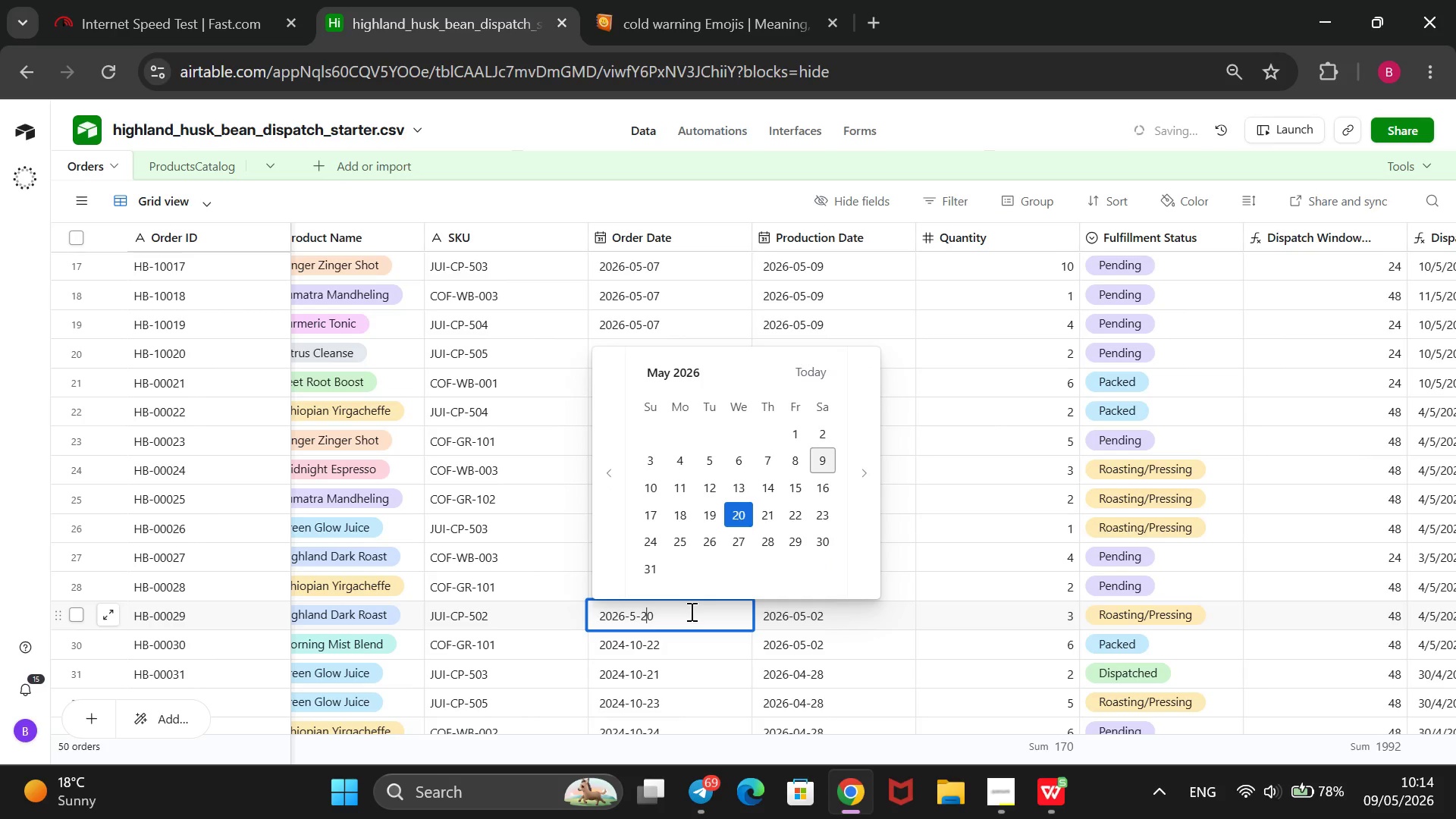 
key(ArrowLeft)
 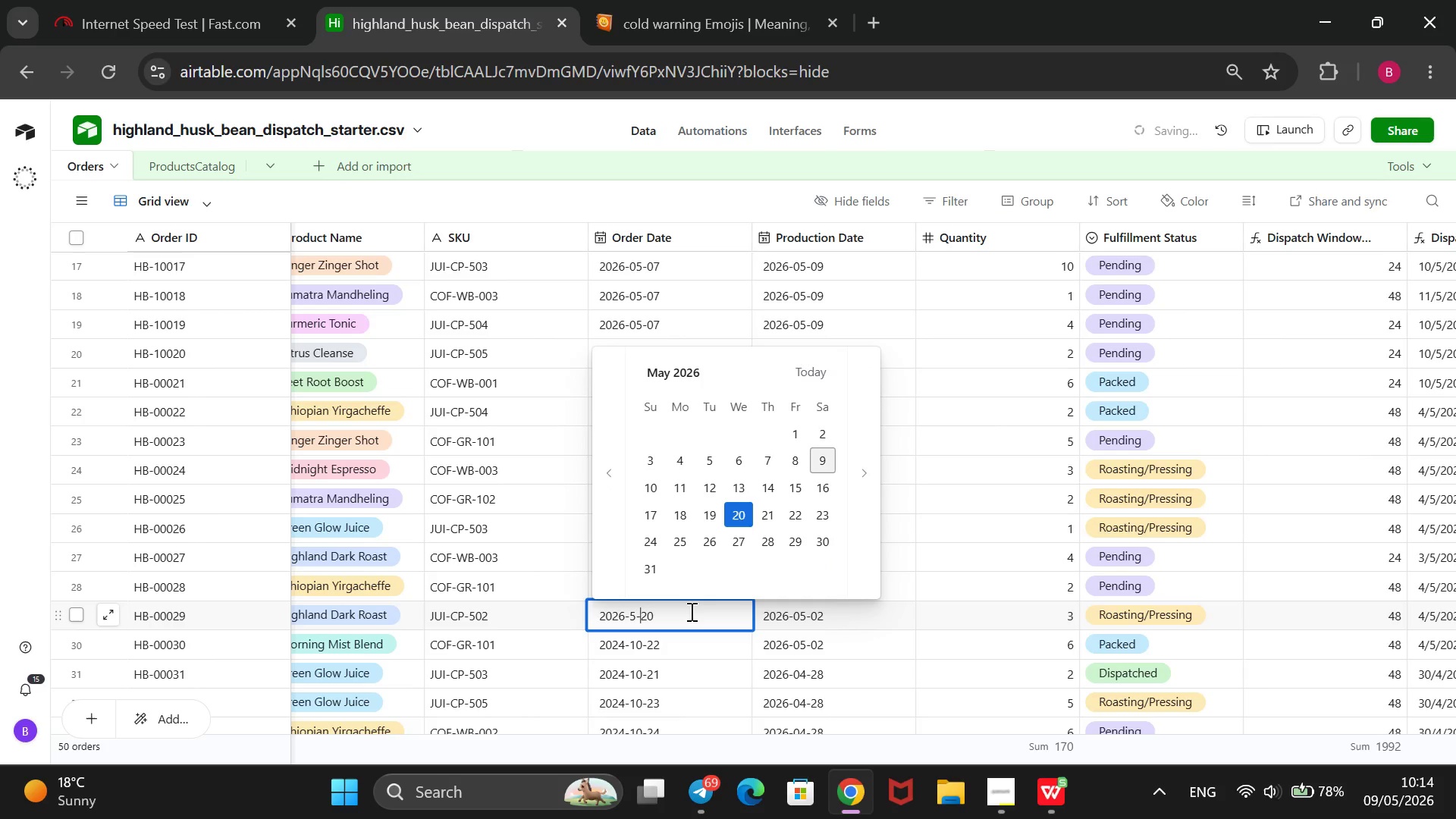 
key(ArrowLeft)
 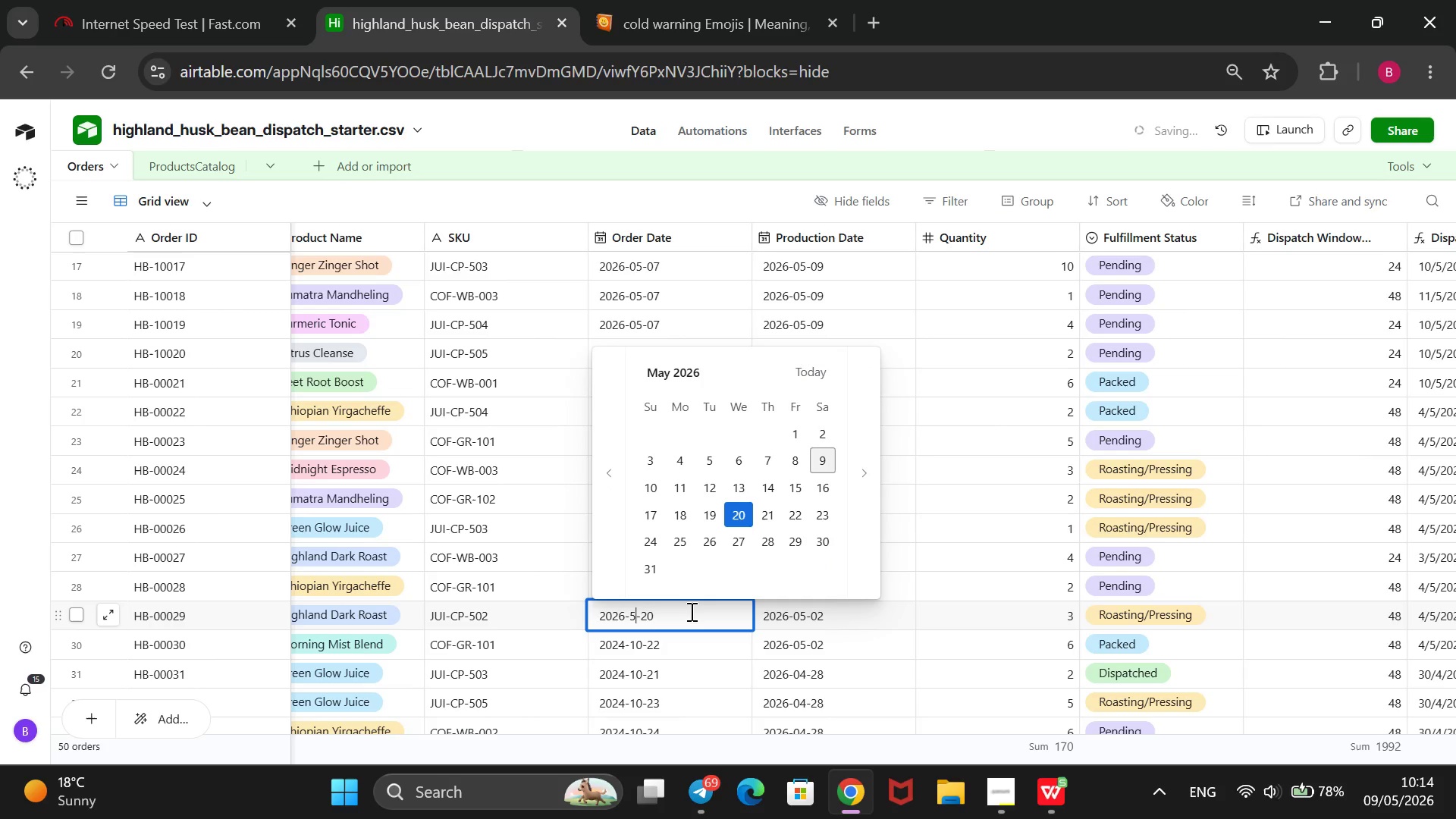 
key(Backspace)
 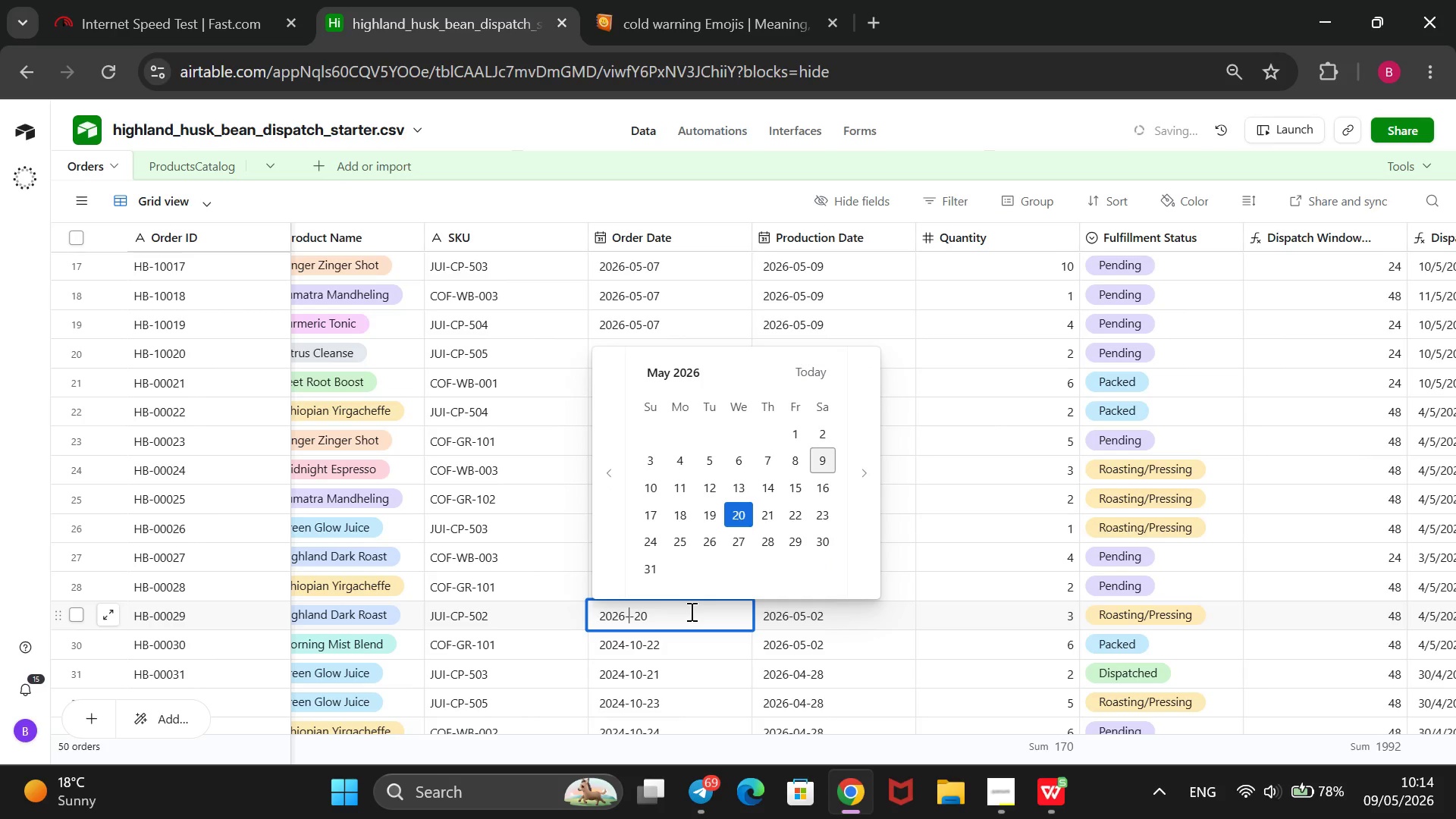 
key(5)
 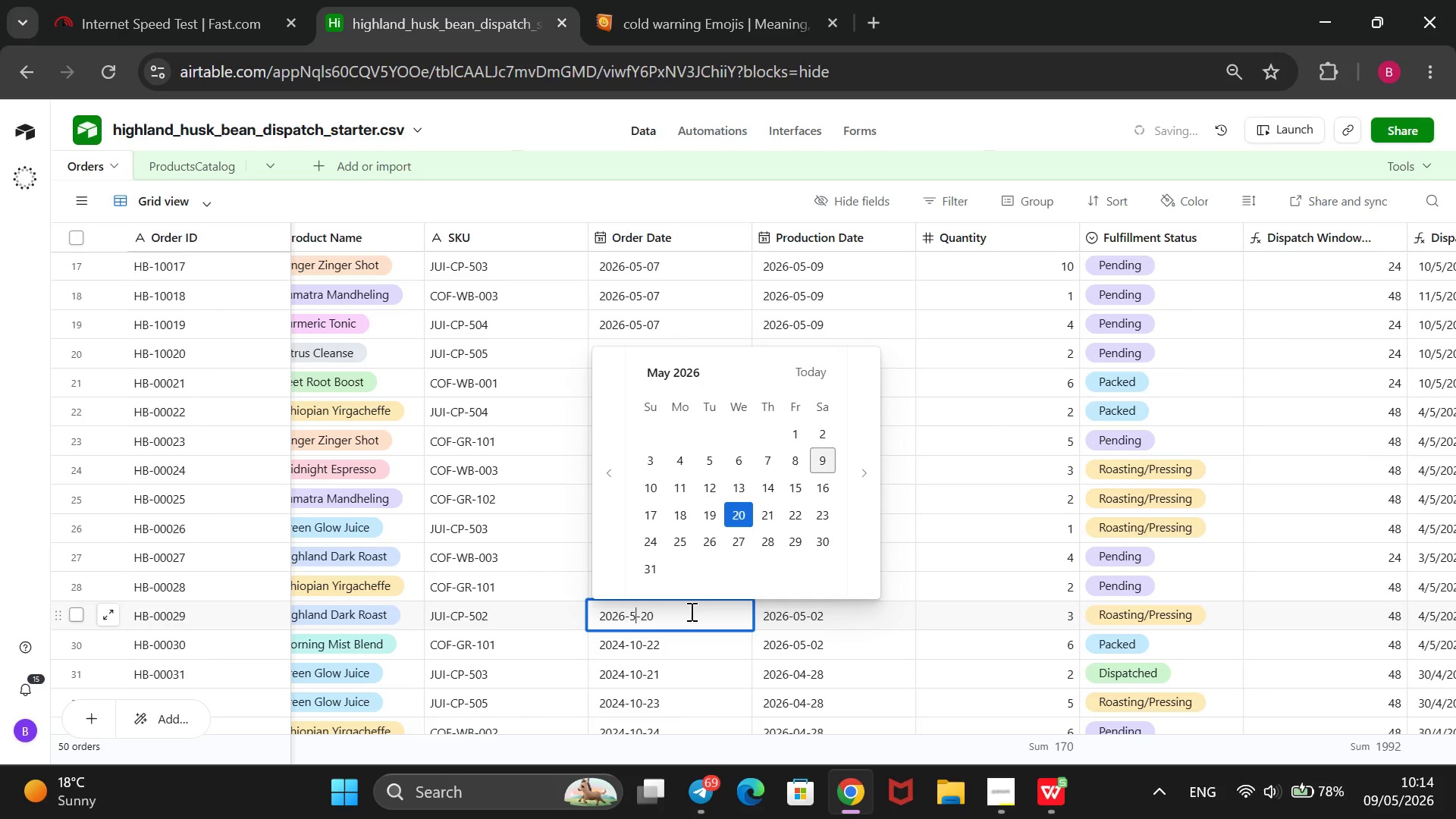 
key(ArrowRight)
 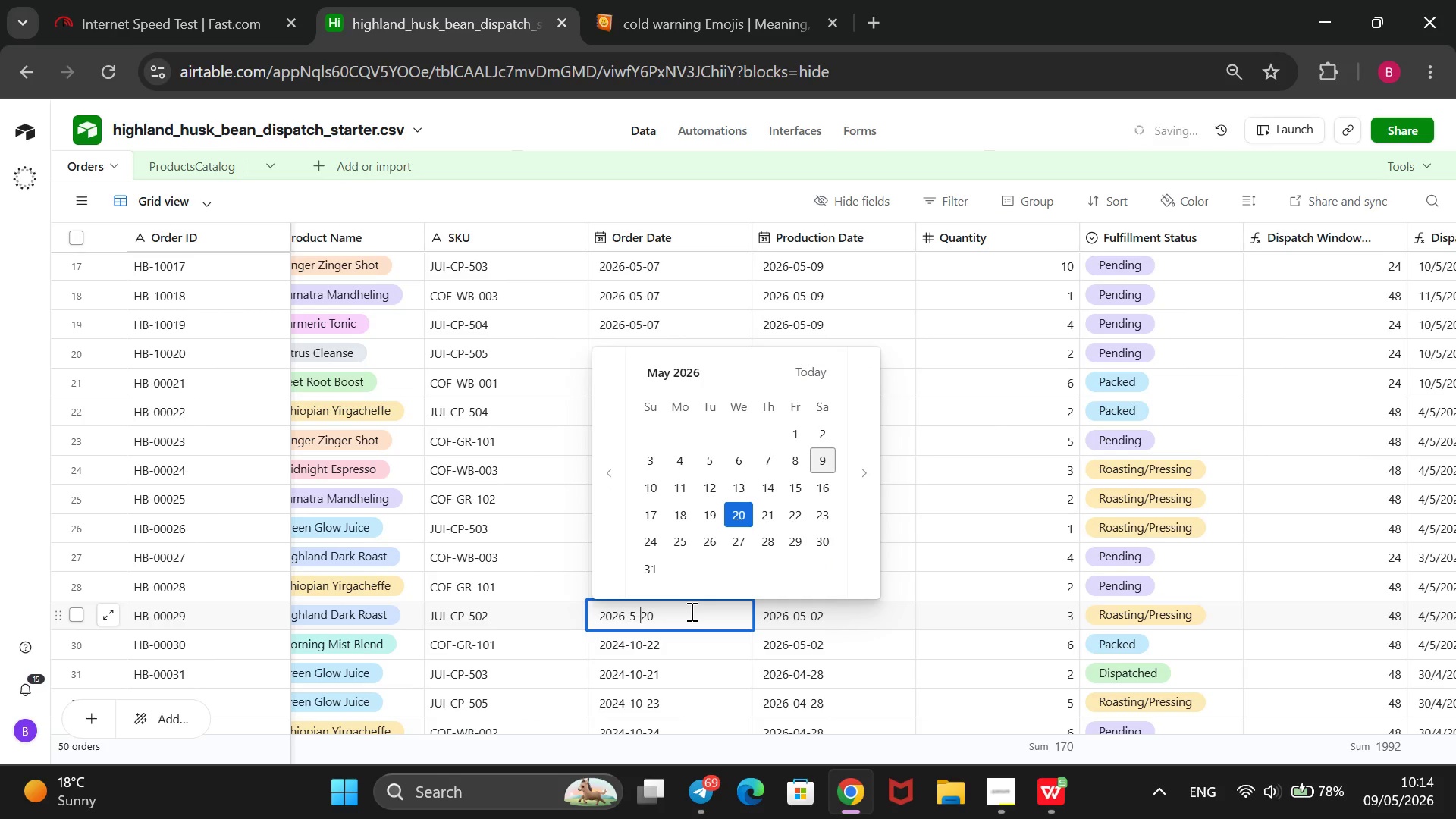 
key(ArrowRight)
 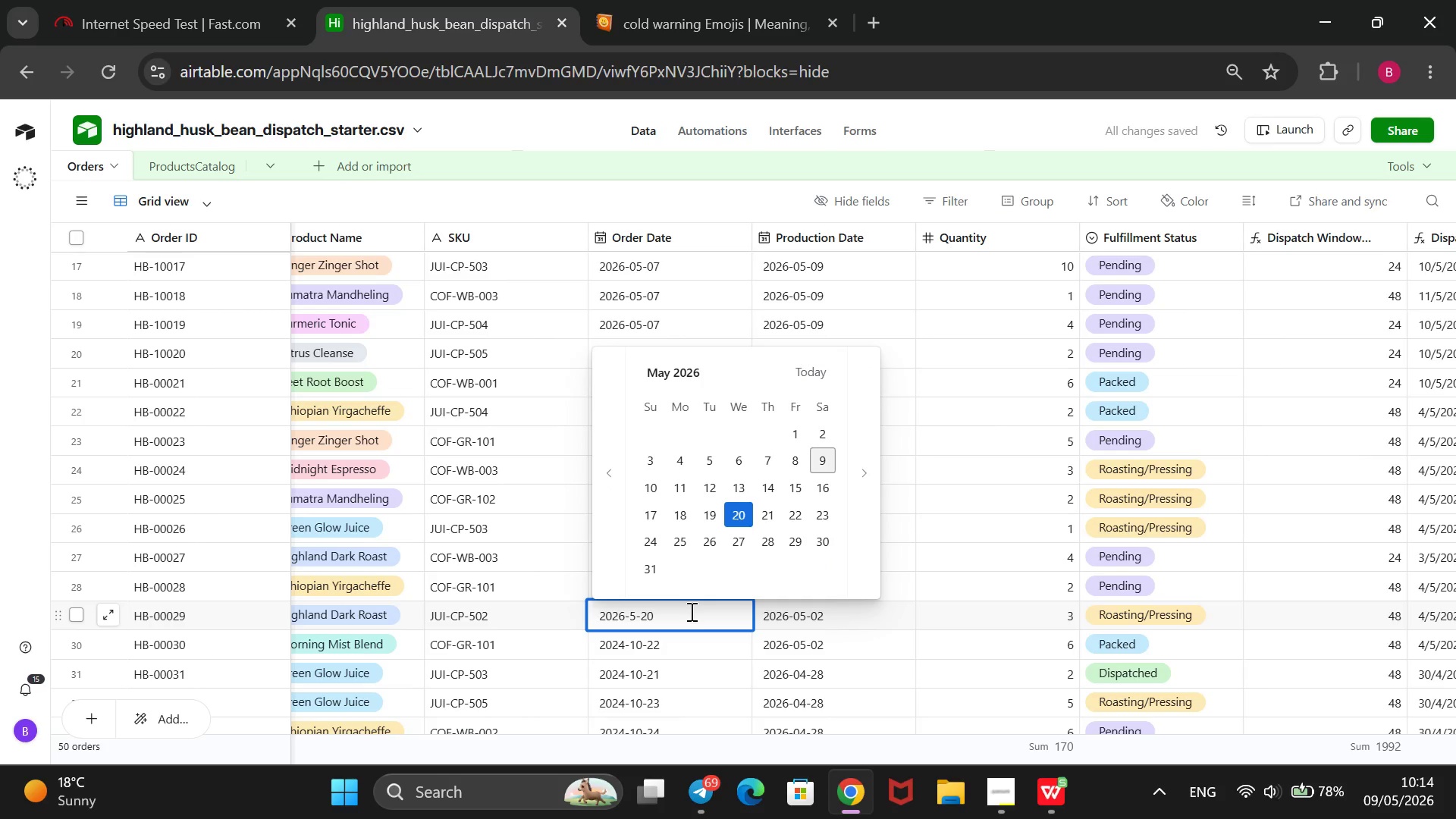 
key(ArrowRight)
 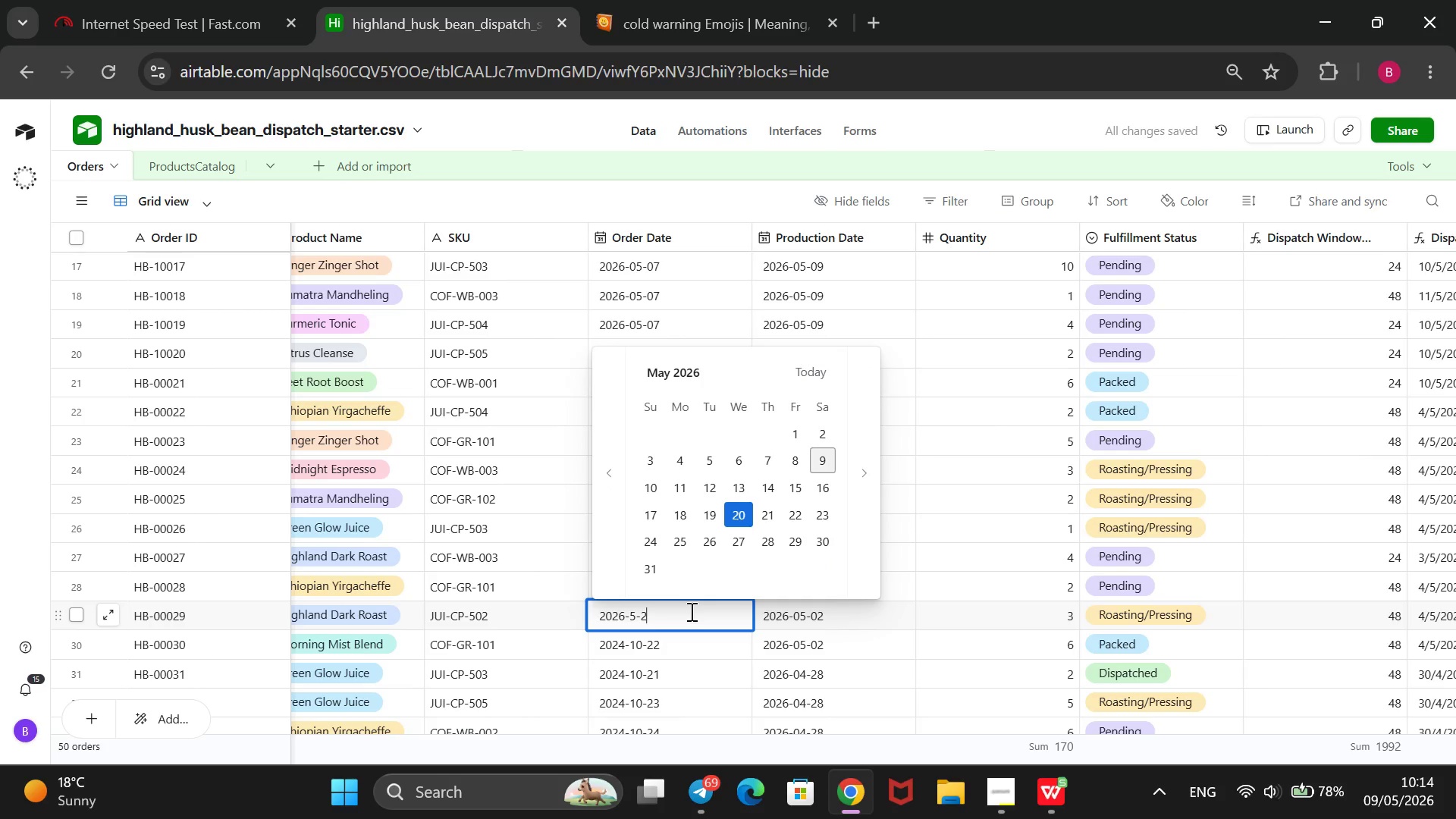 
key(Backspace)
 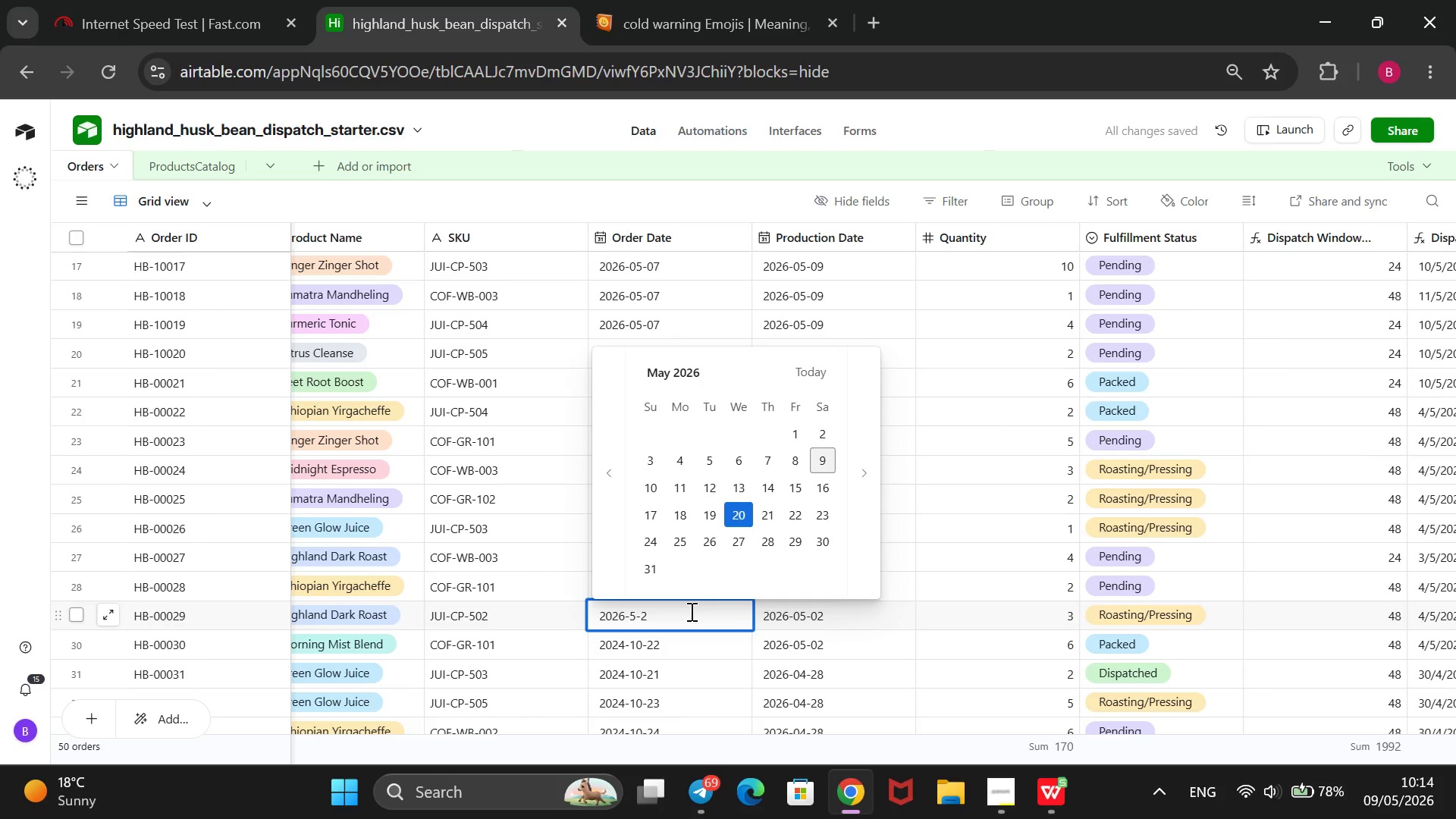 
key(Backspace)
 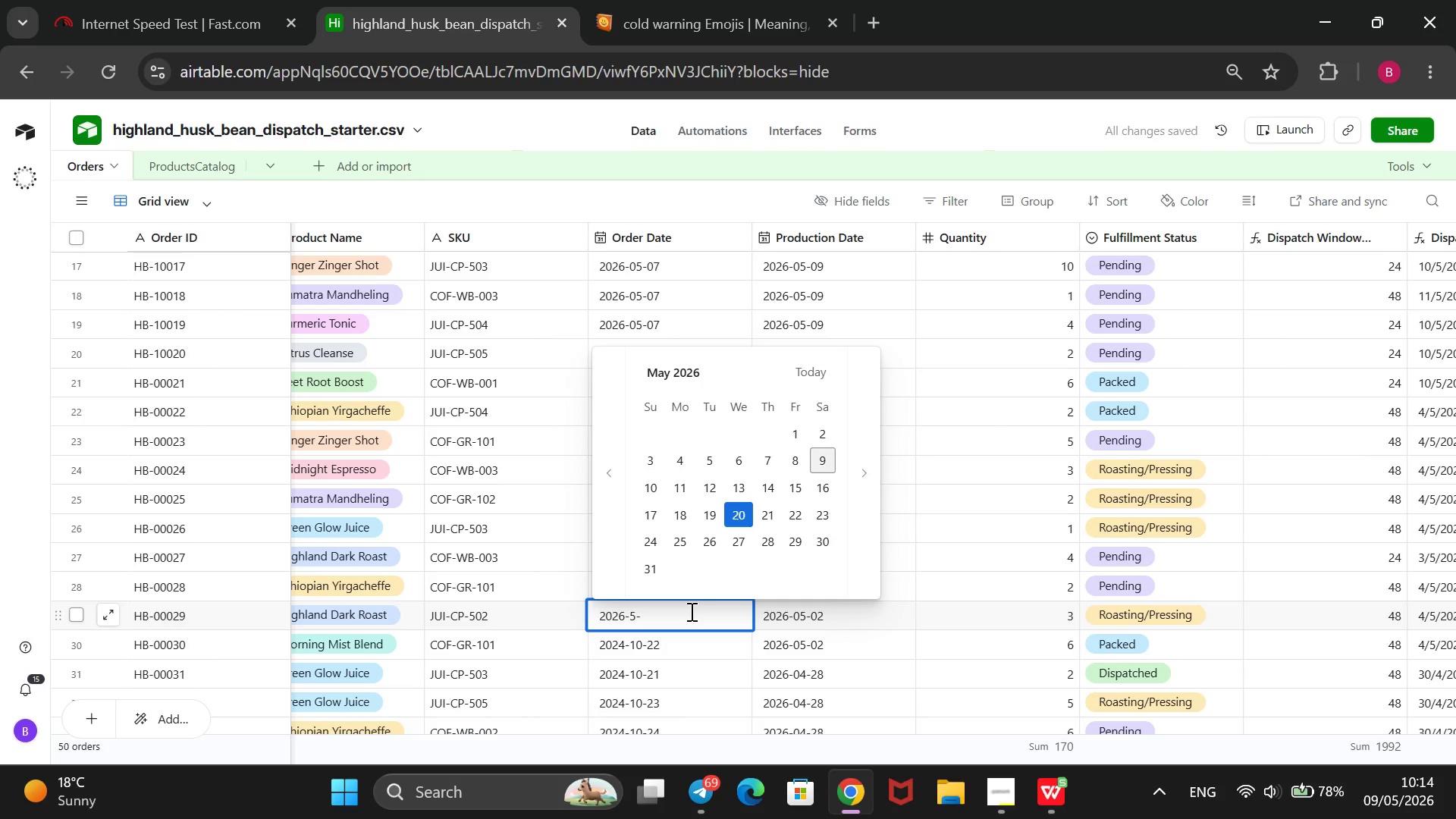 
key(1)
 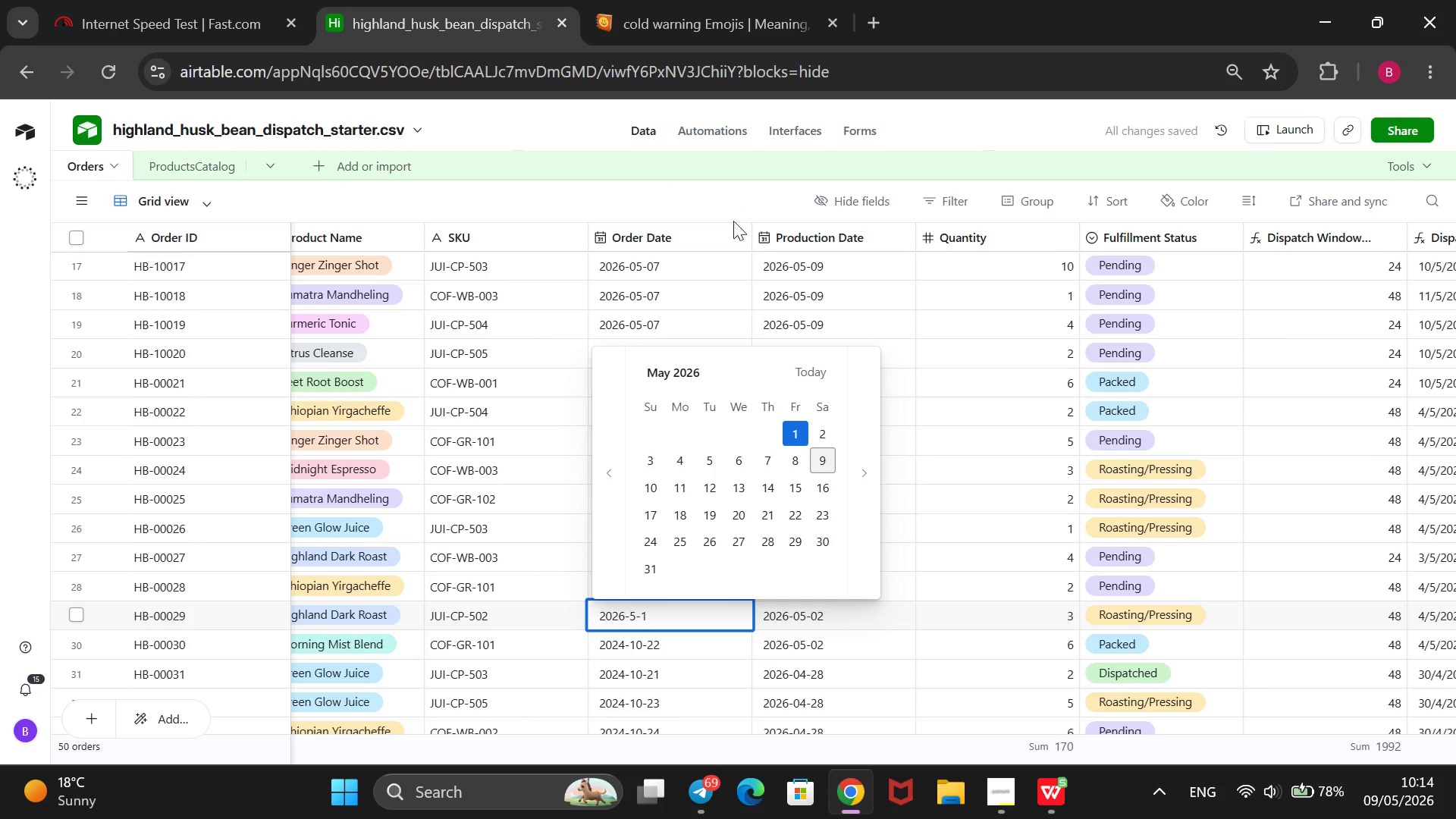 
left_click([792, 429])
 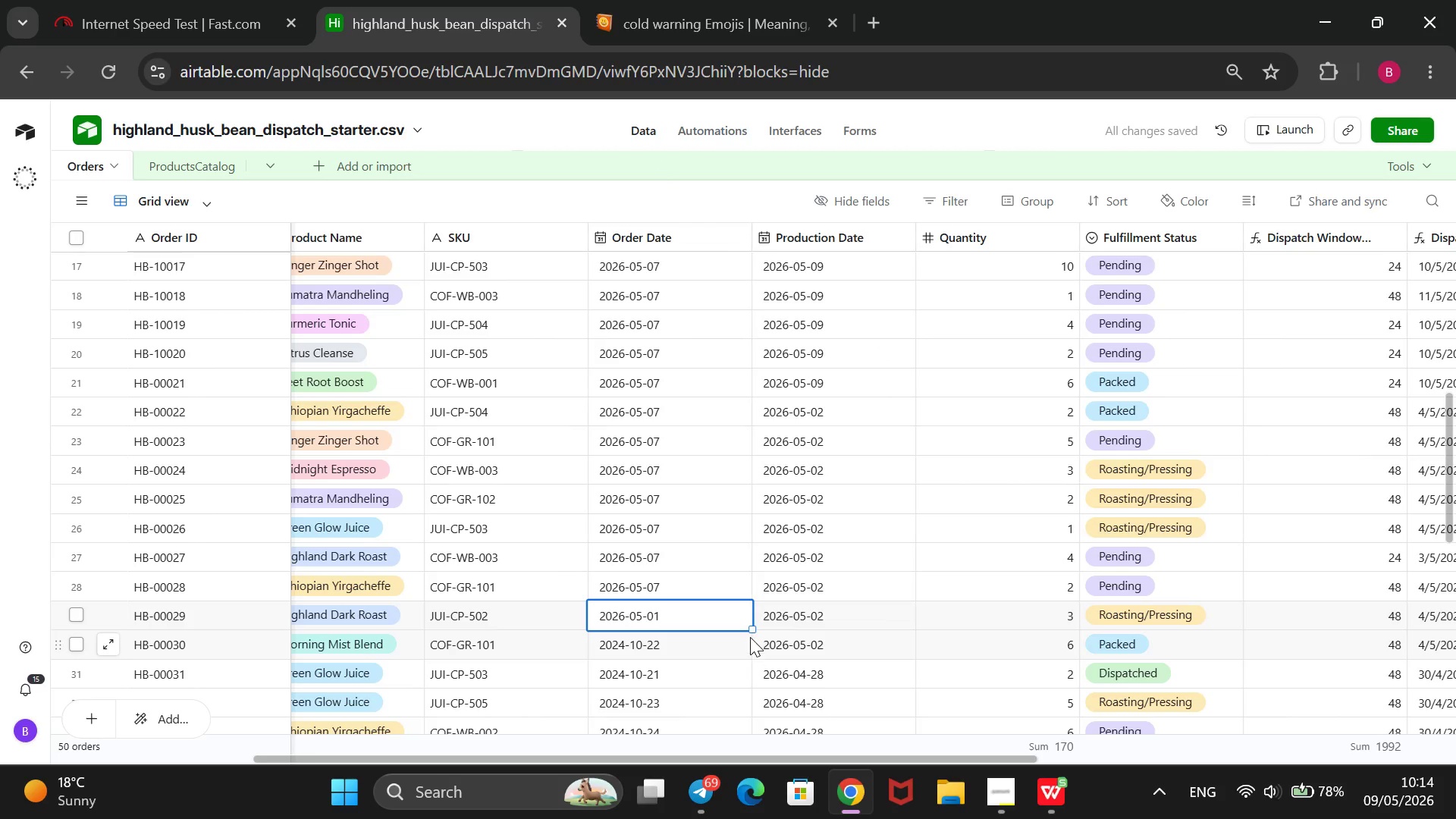 
left_click_drag(start_coordinate=[752, 630], to_coordinate=[730, 361])
 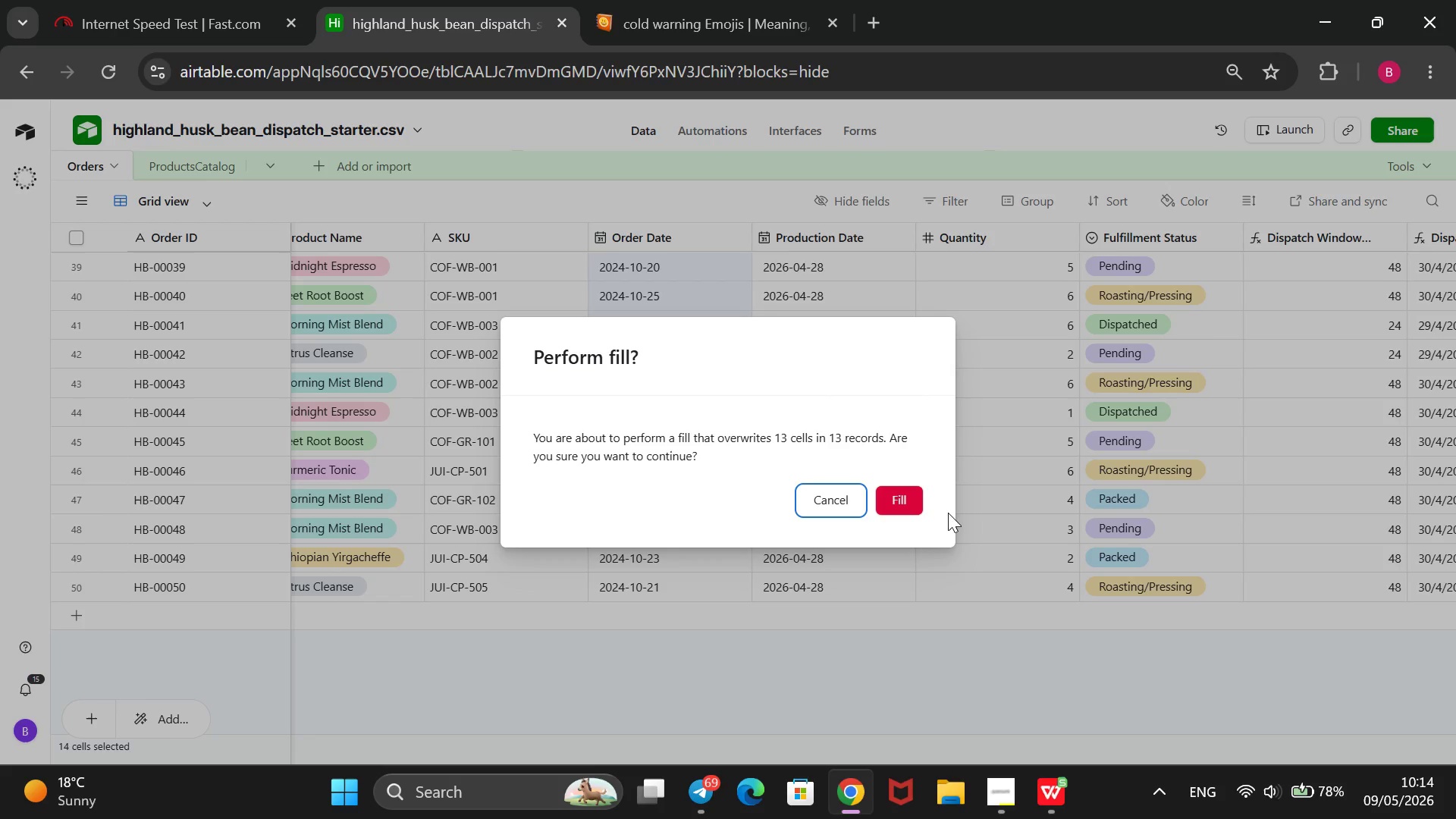 
left_click([897, 503])
 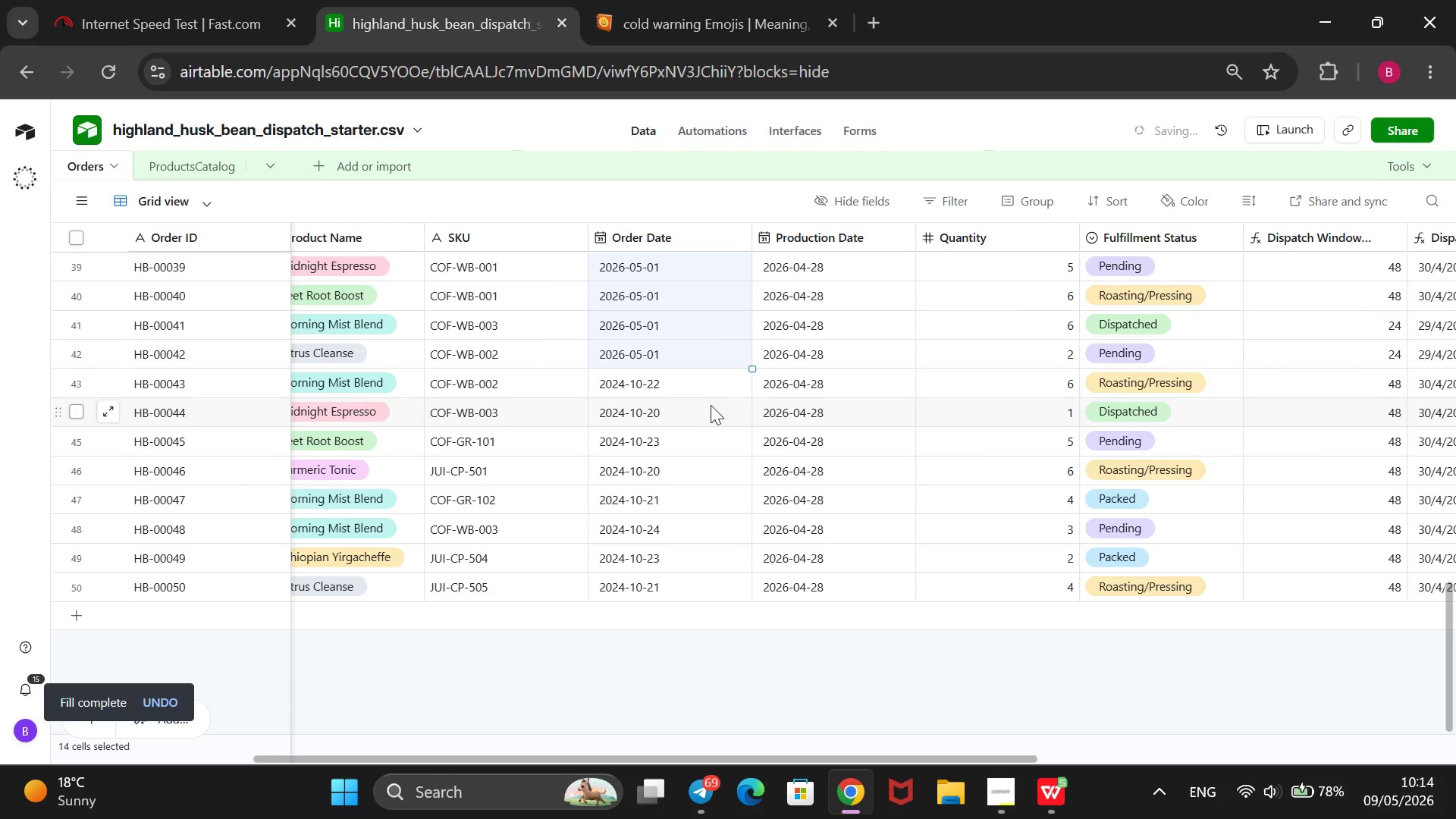 
left_click([704, 391])
 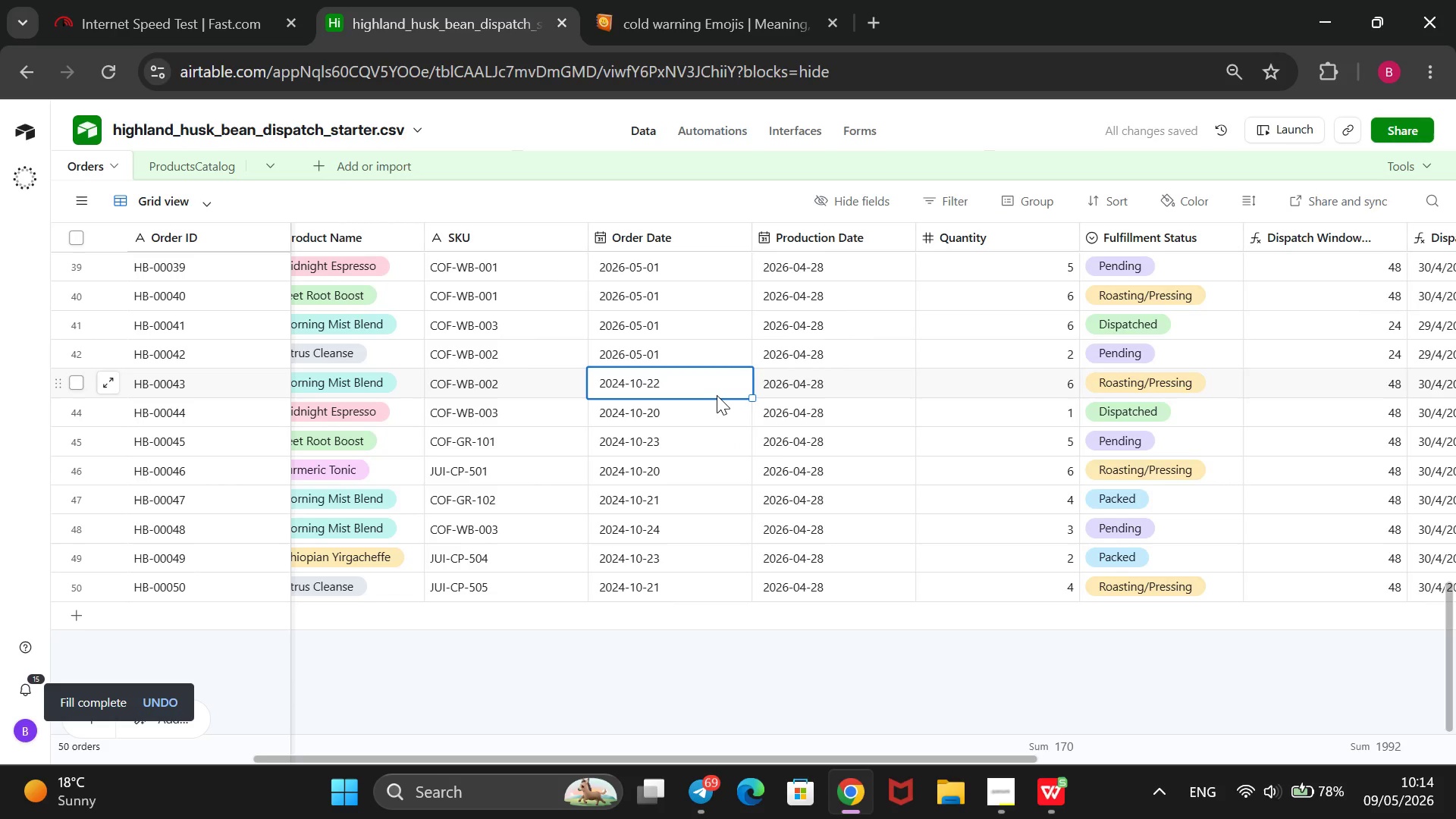 
key(Enter)
 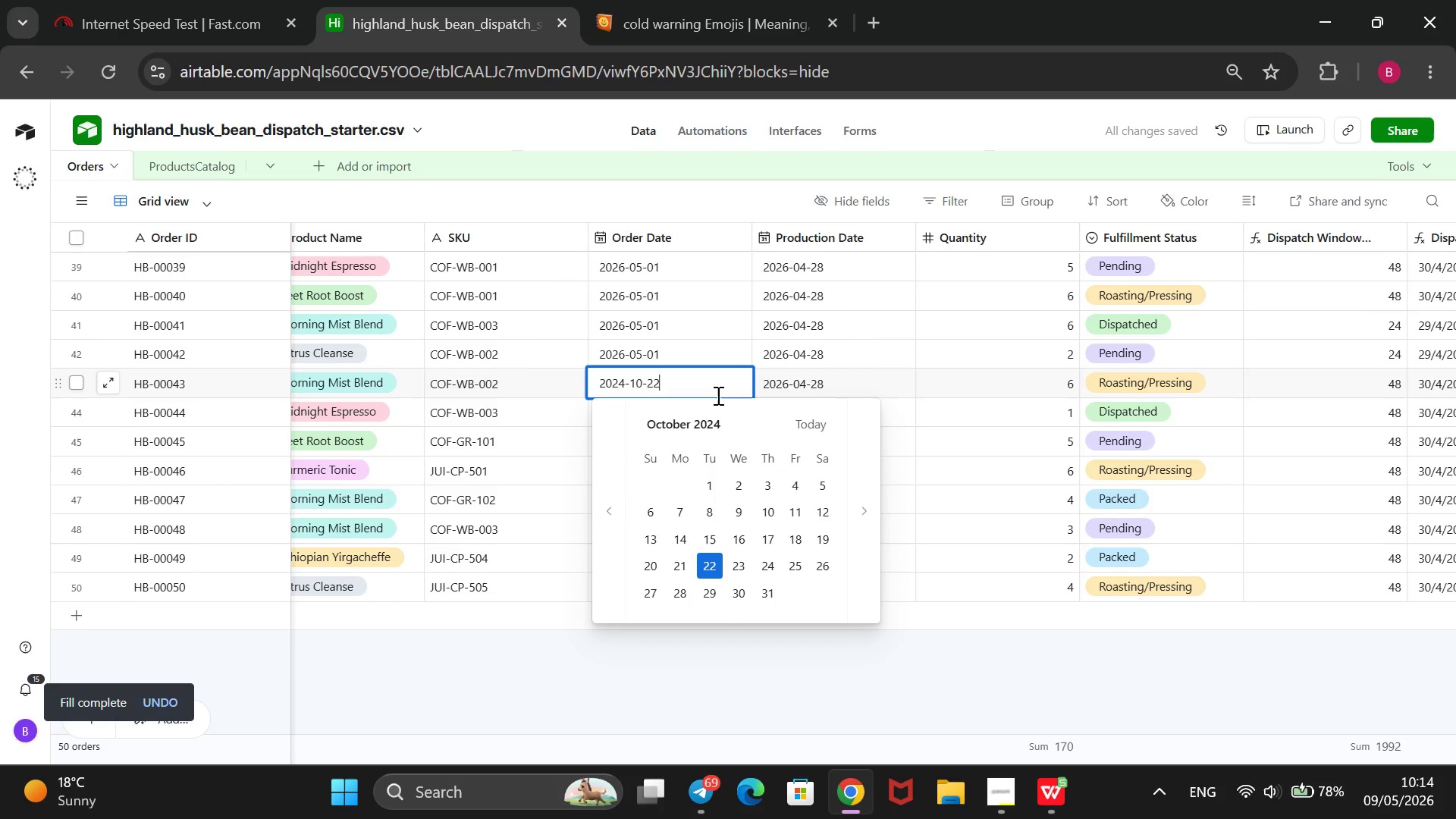 
key(ArrowLeft)
 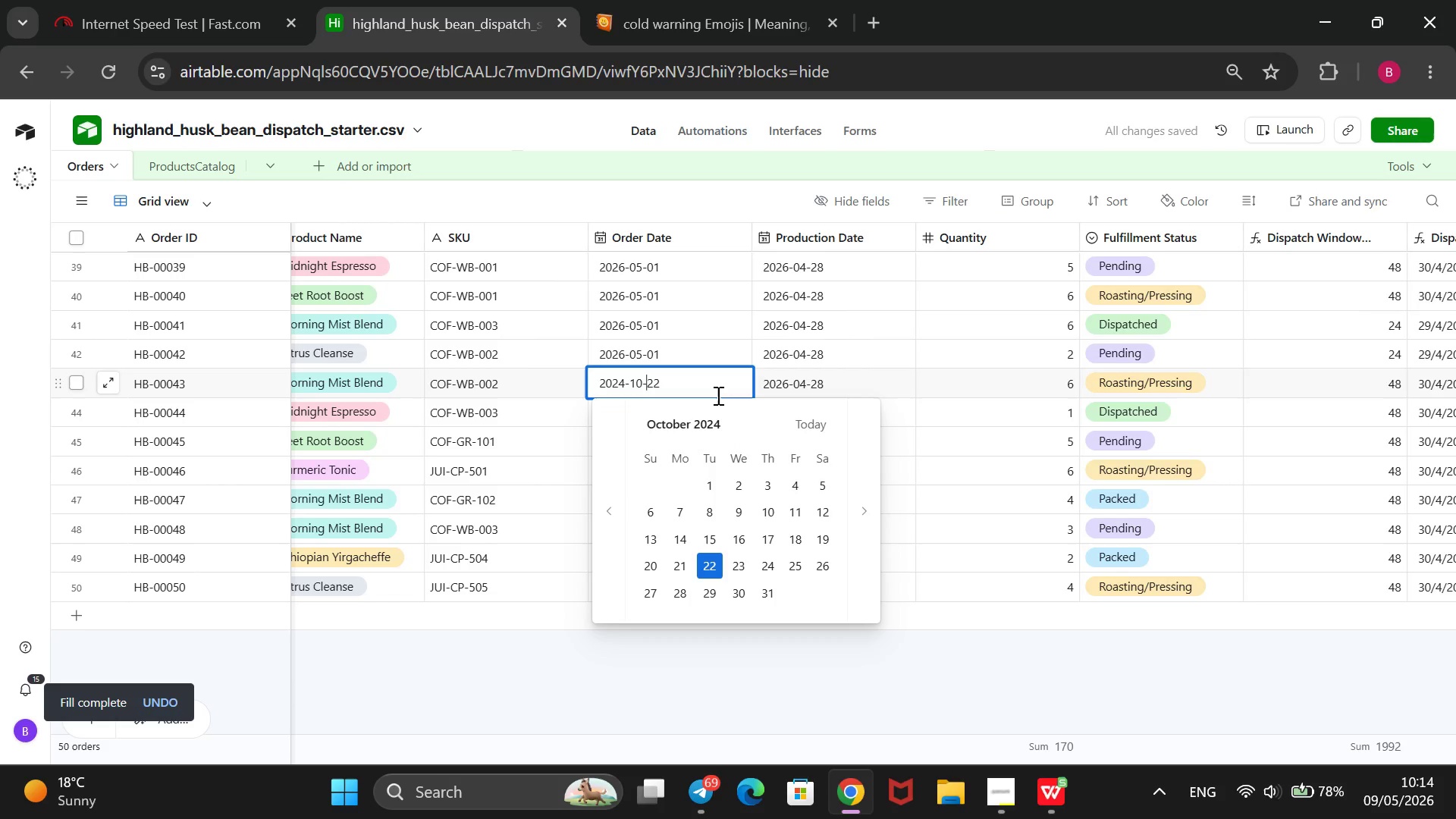 
key(ArrowLeft)
 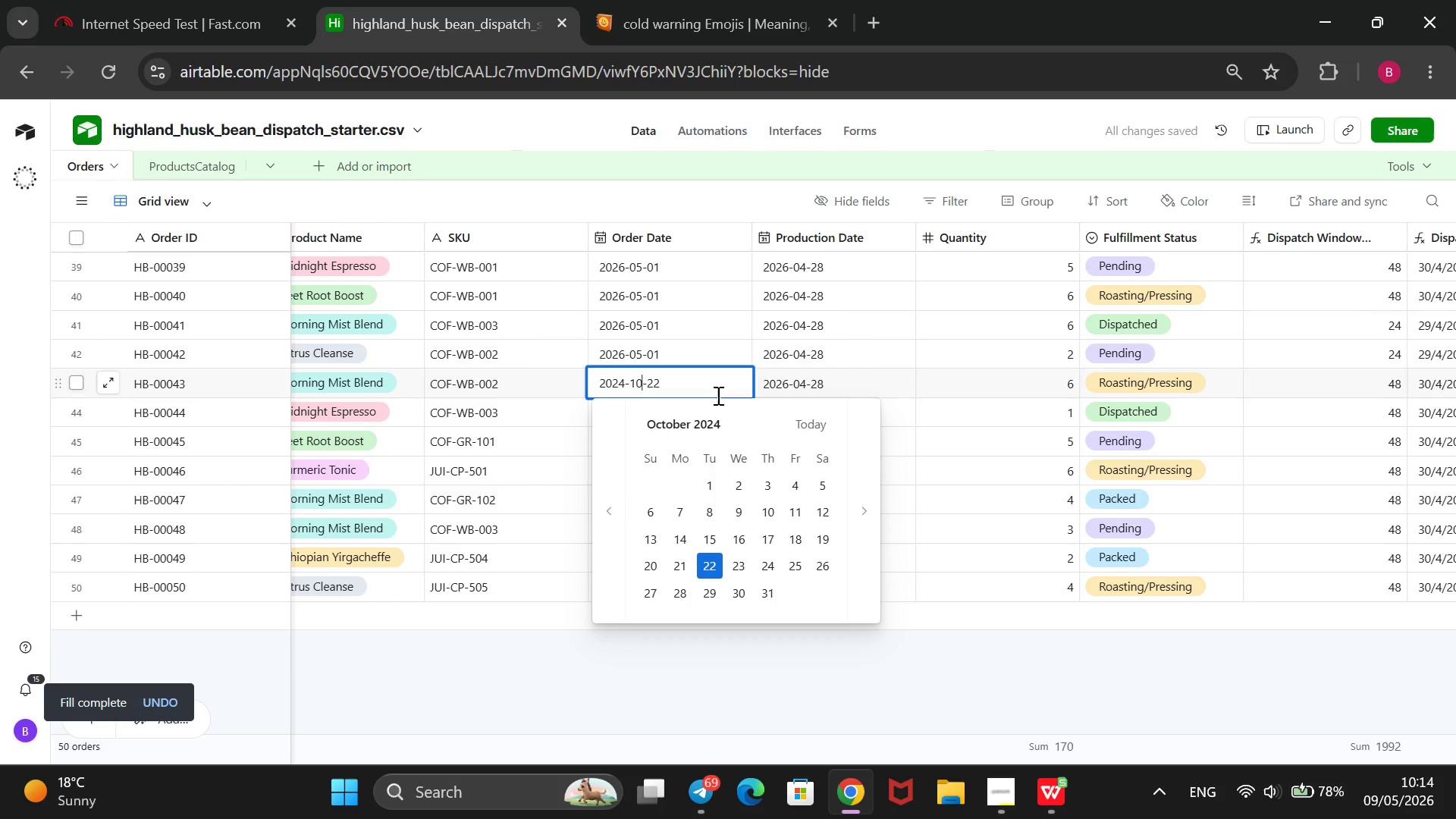 
key(ArrowLeft)
 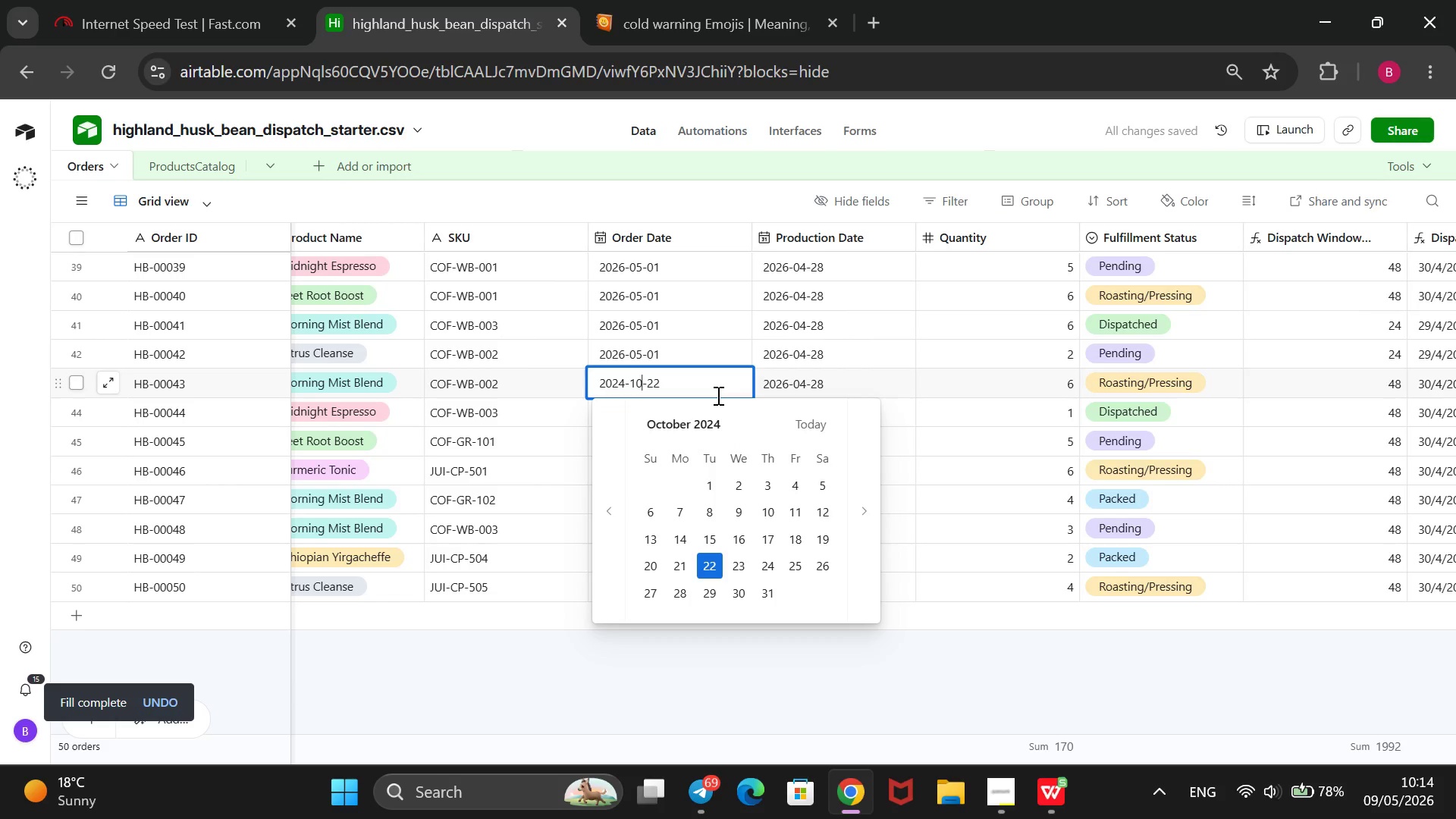 
key(ArrowLeft)
 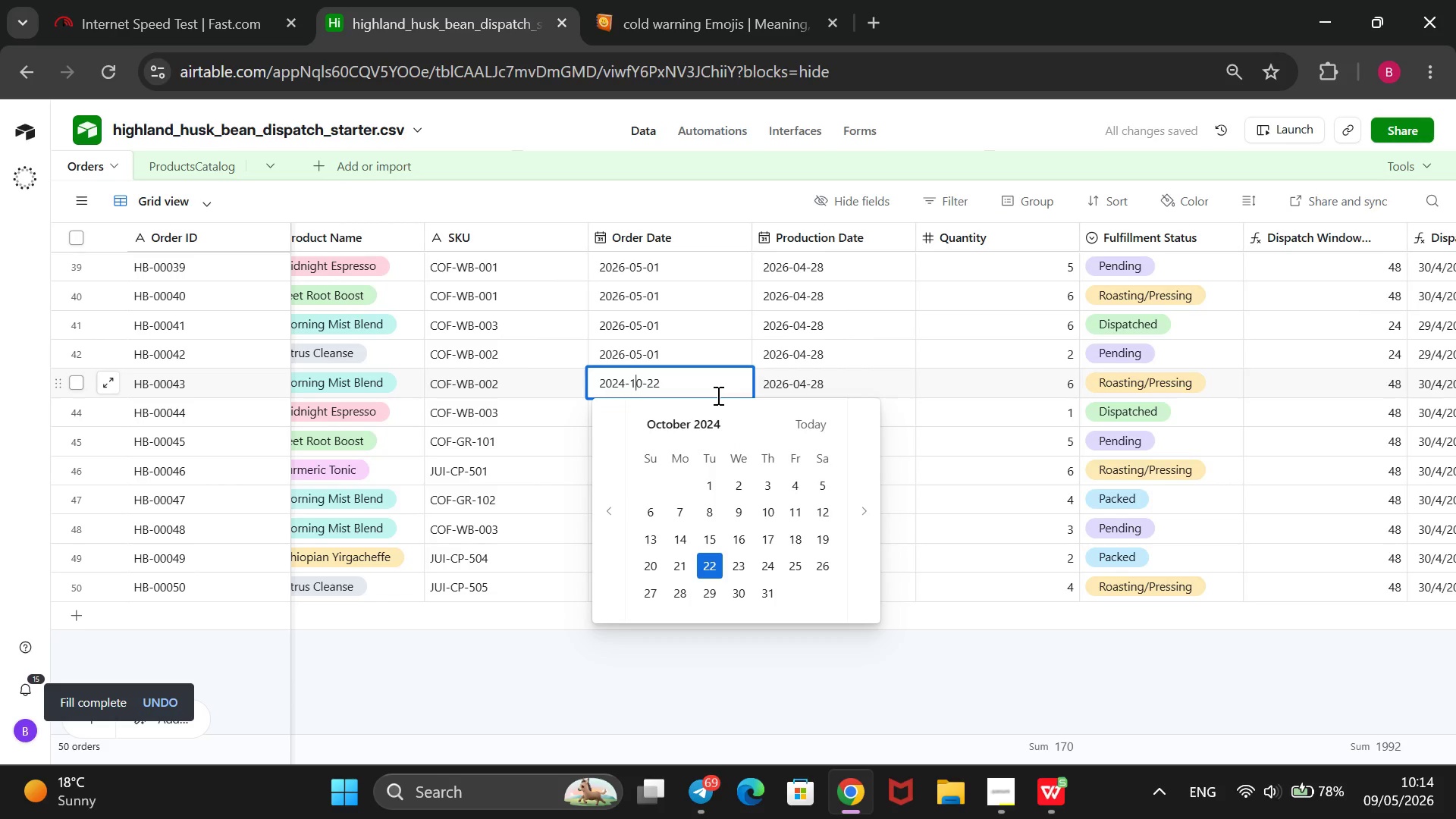 
key(ArrowLeft)
 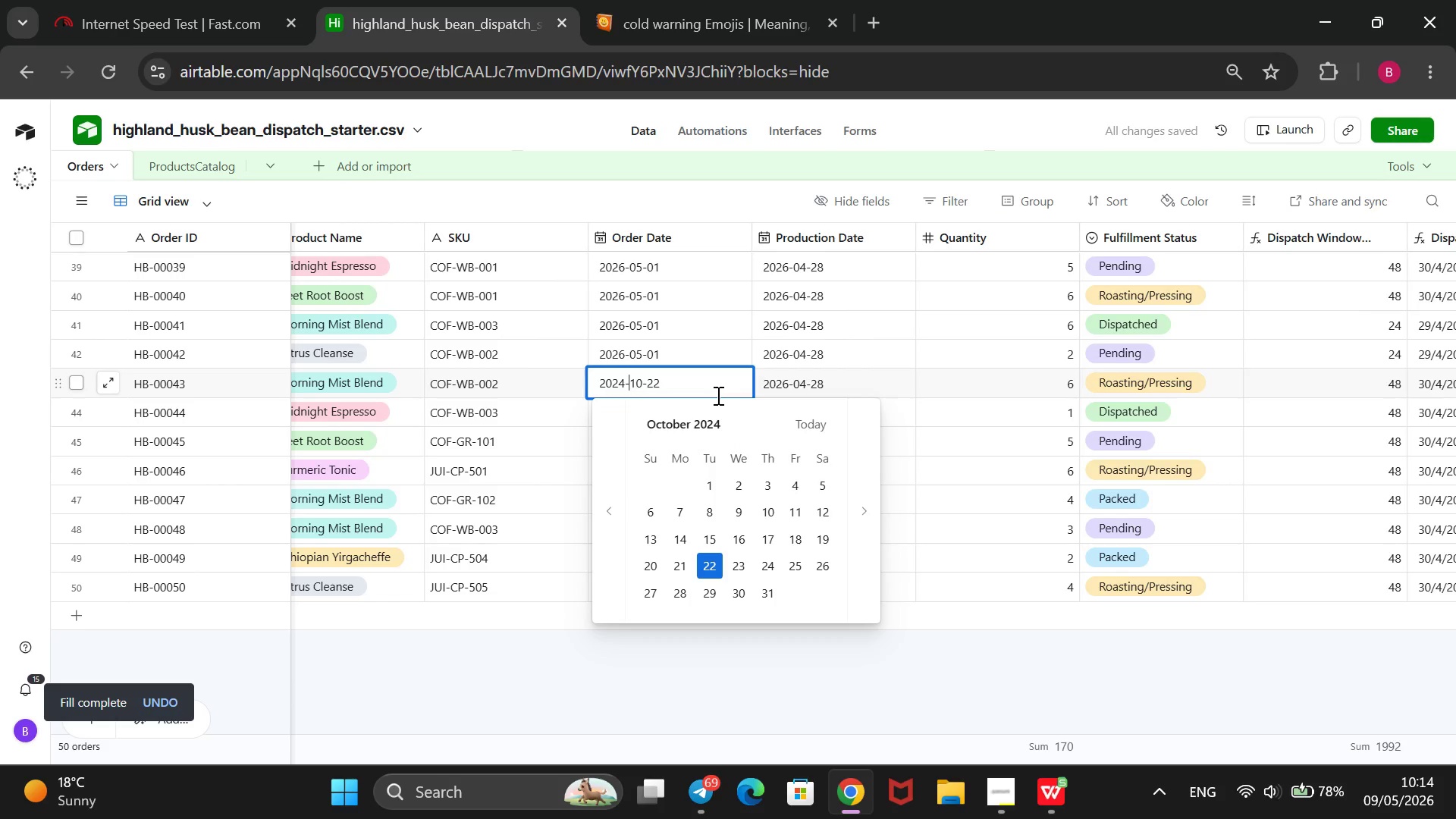 
key(ArrowLeft)
 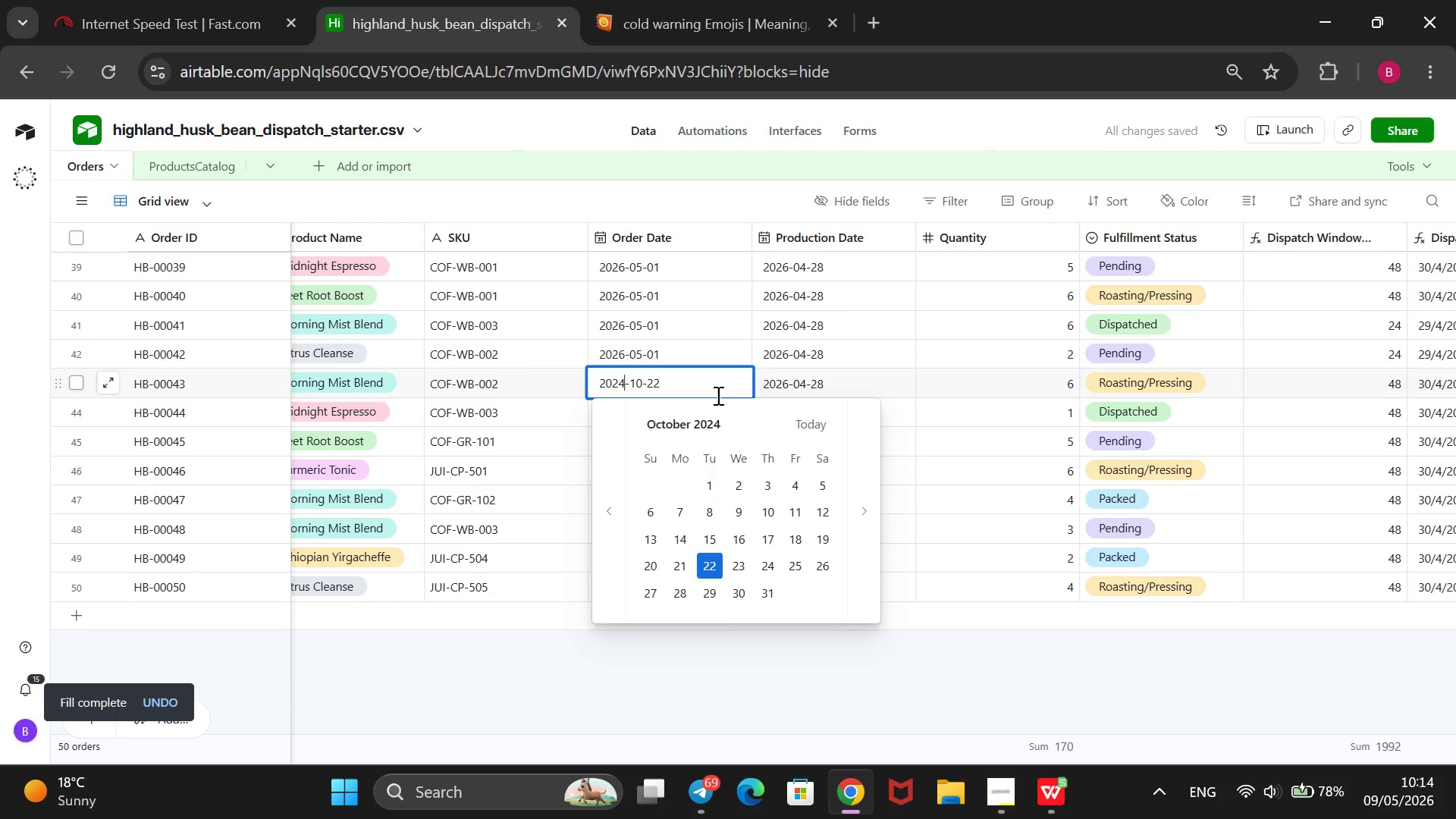 
key(Backspace)
 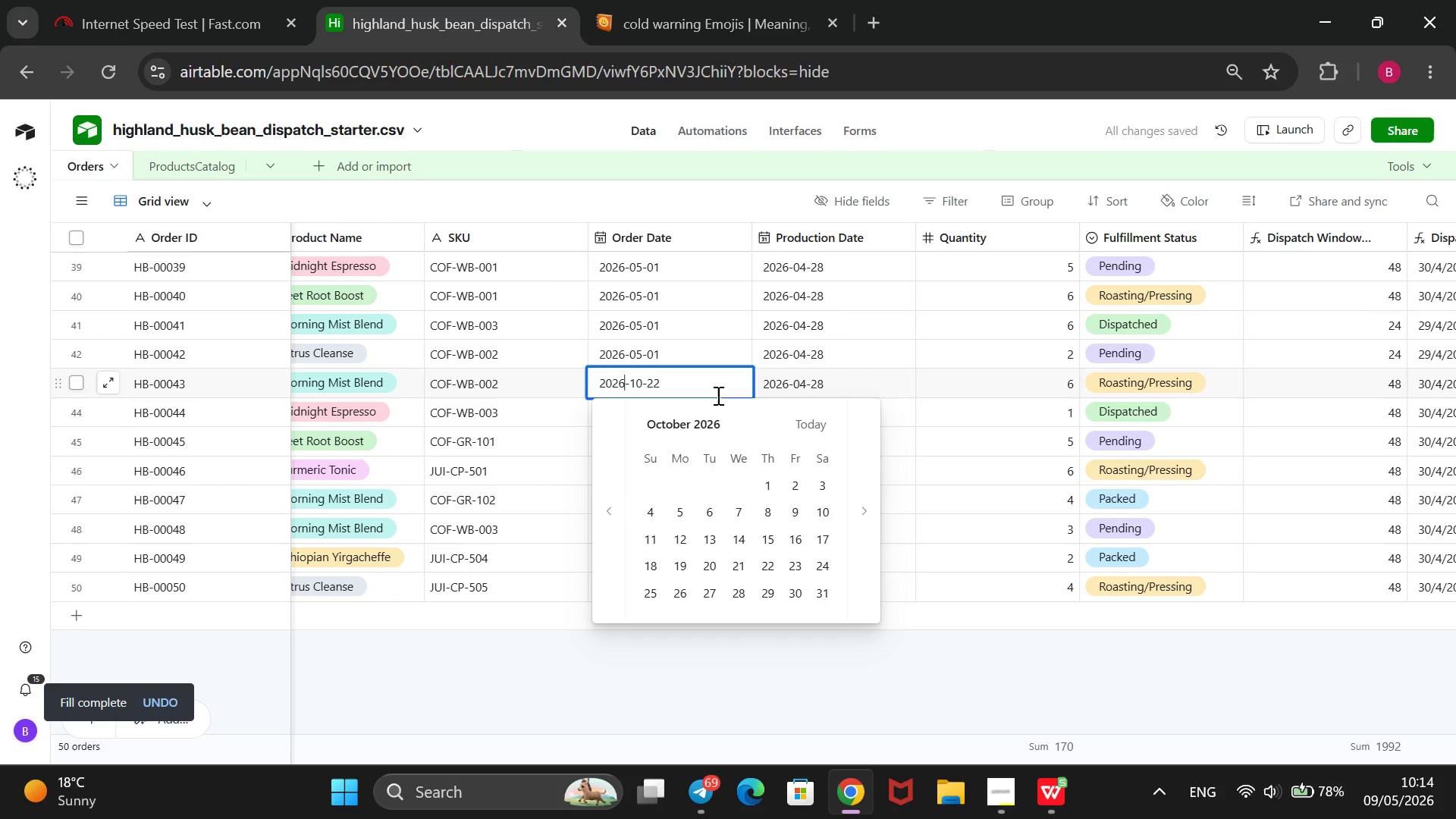 
key(6)
 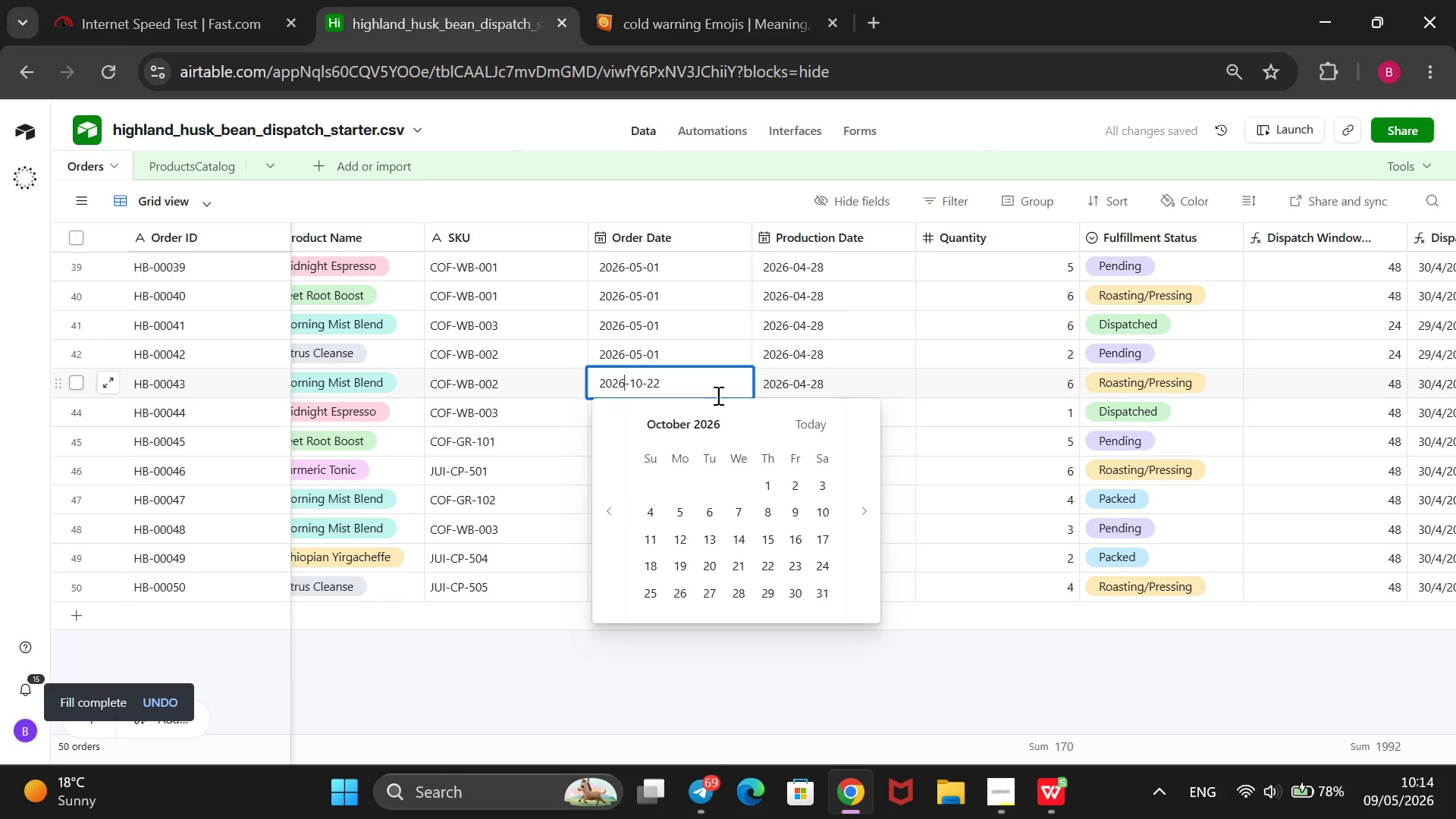 
key(ArrowRight)
 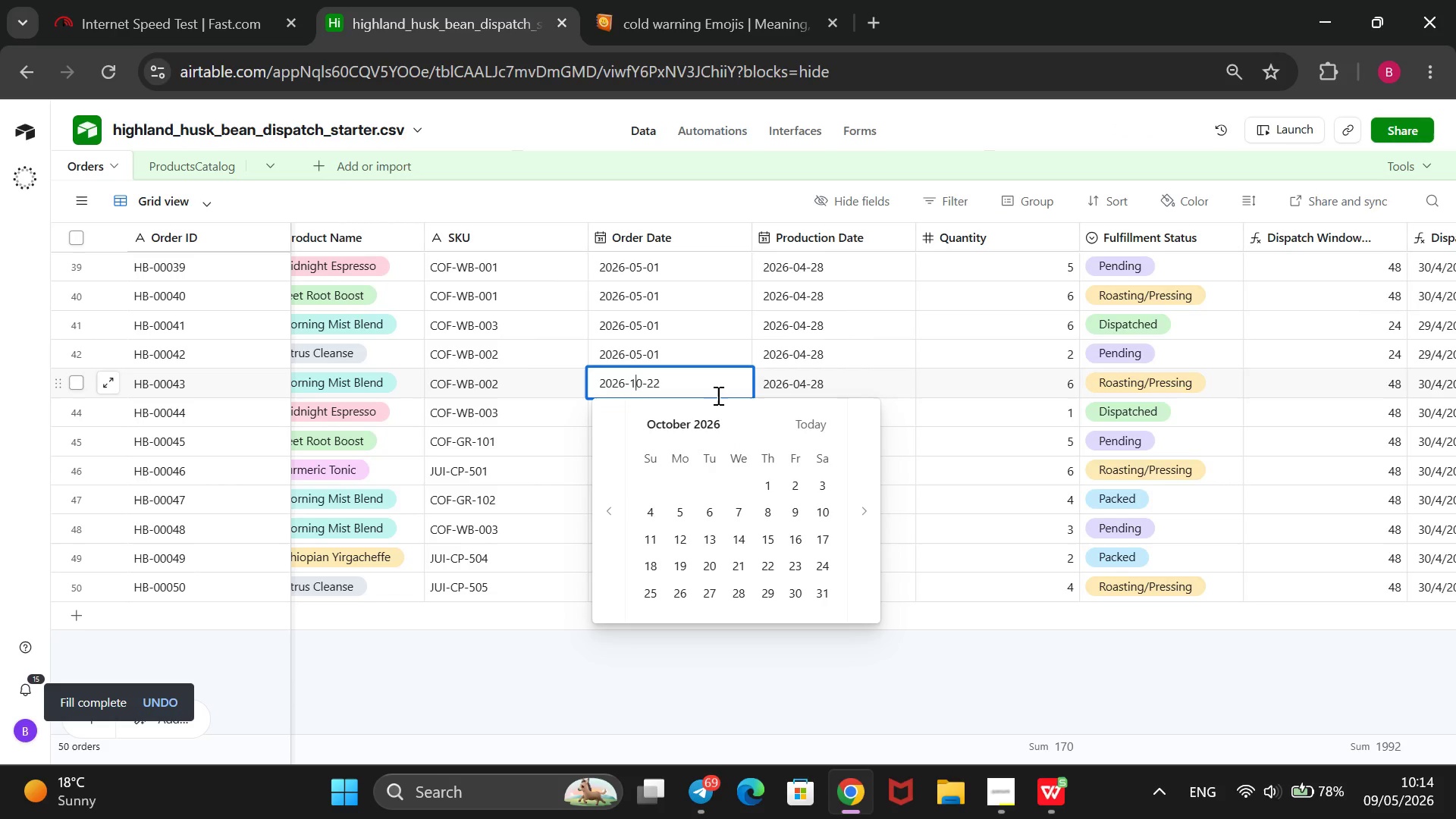 
key(ArrowRight)
 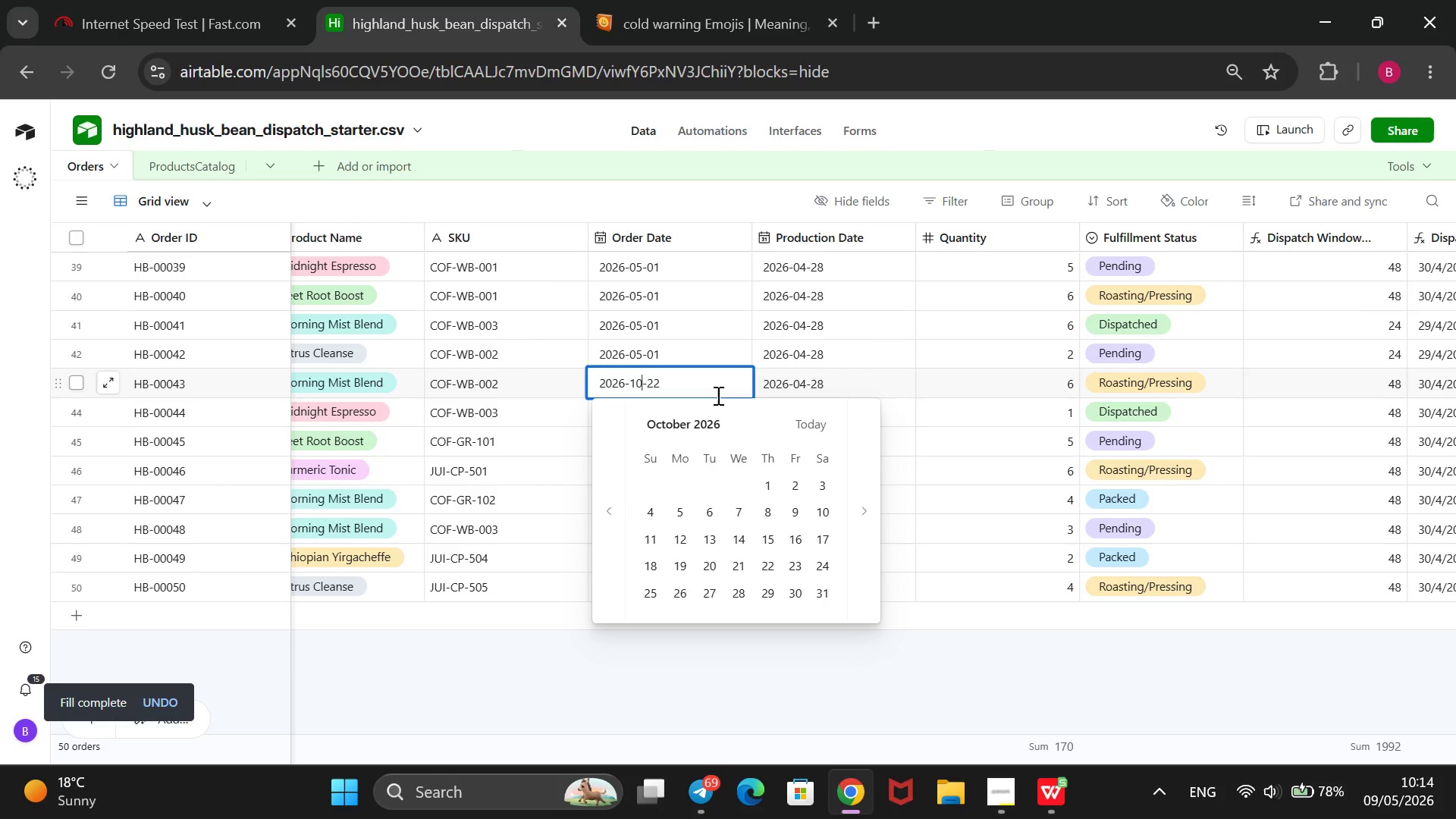 
key(ArrowRight)
 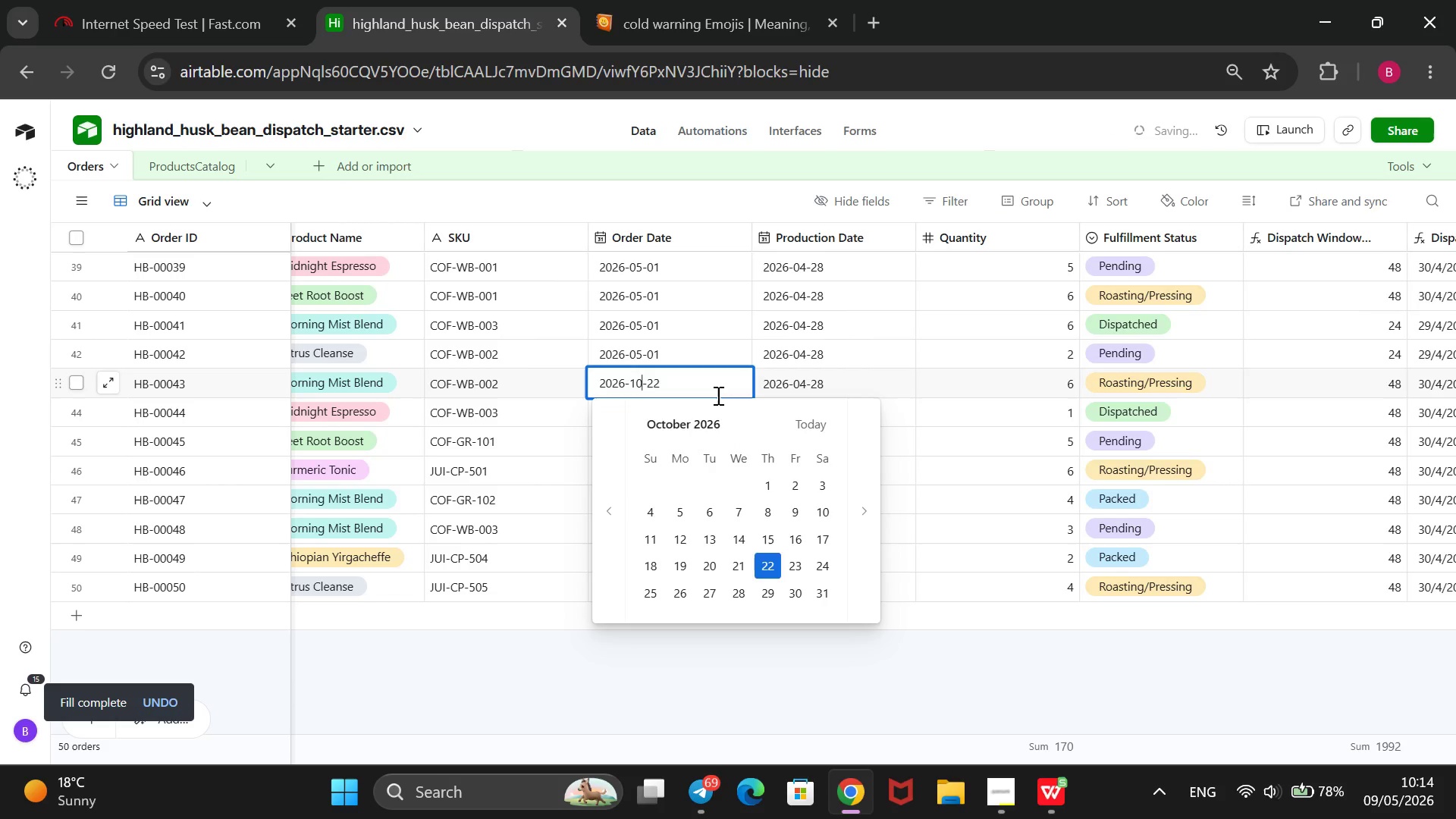 
key(Backspace)
 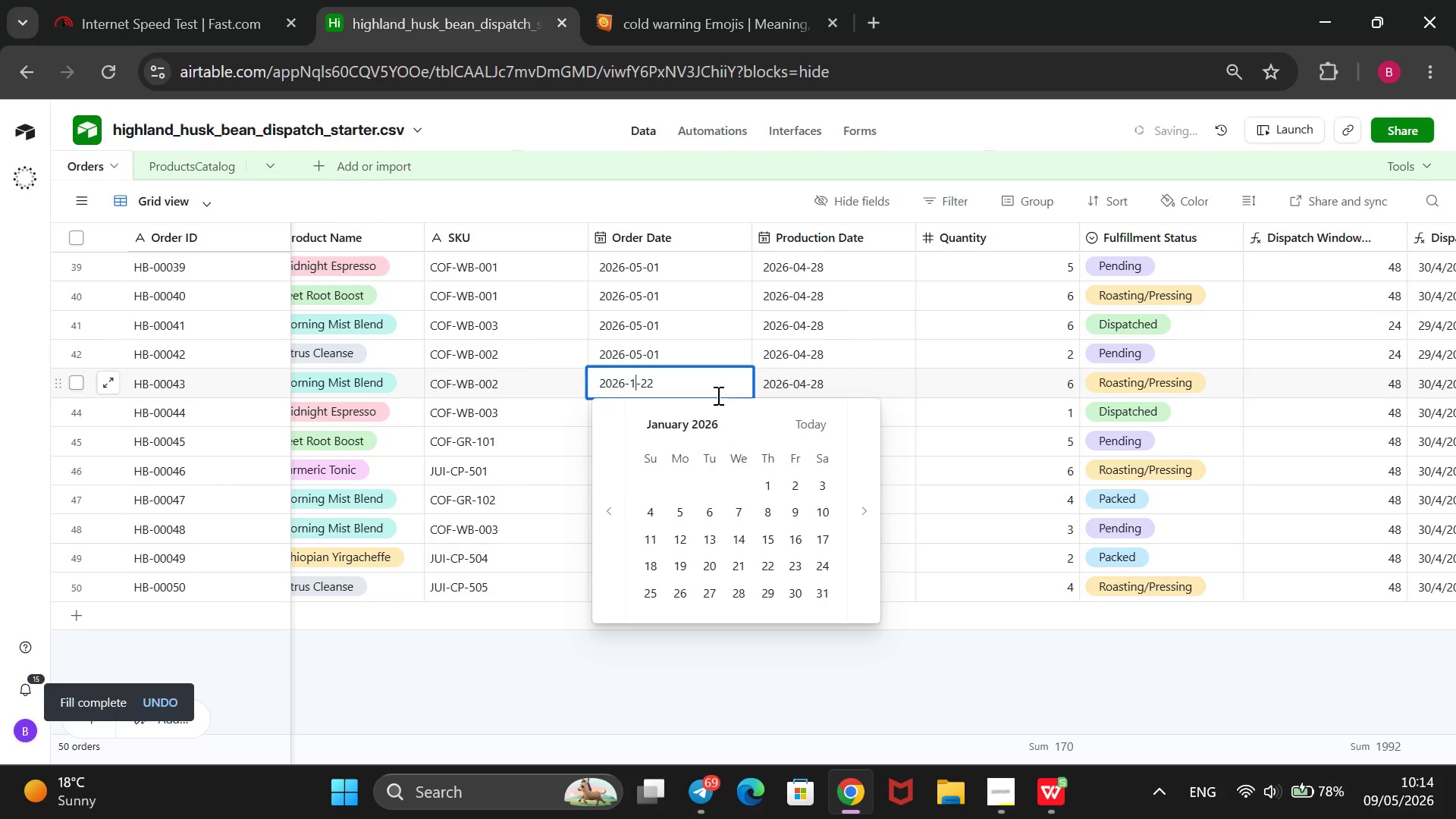 
key(Backspace)
 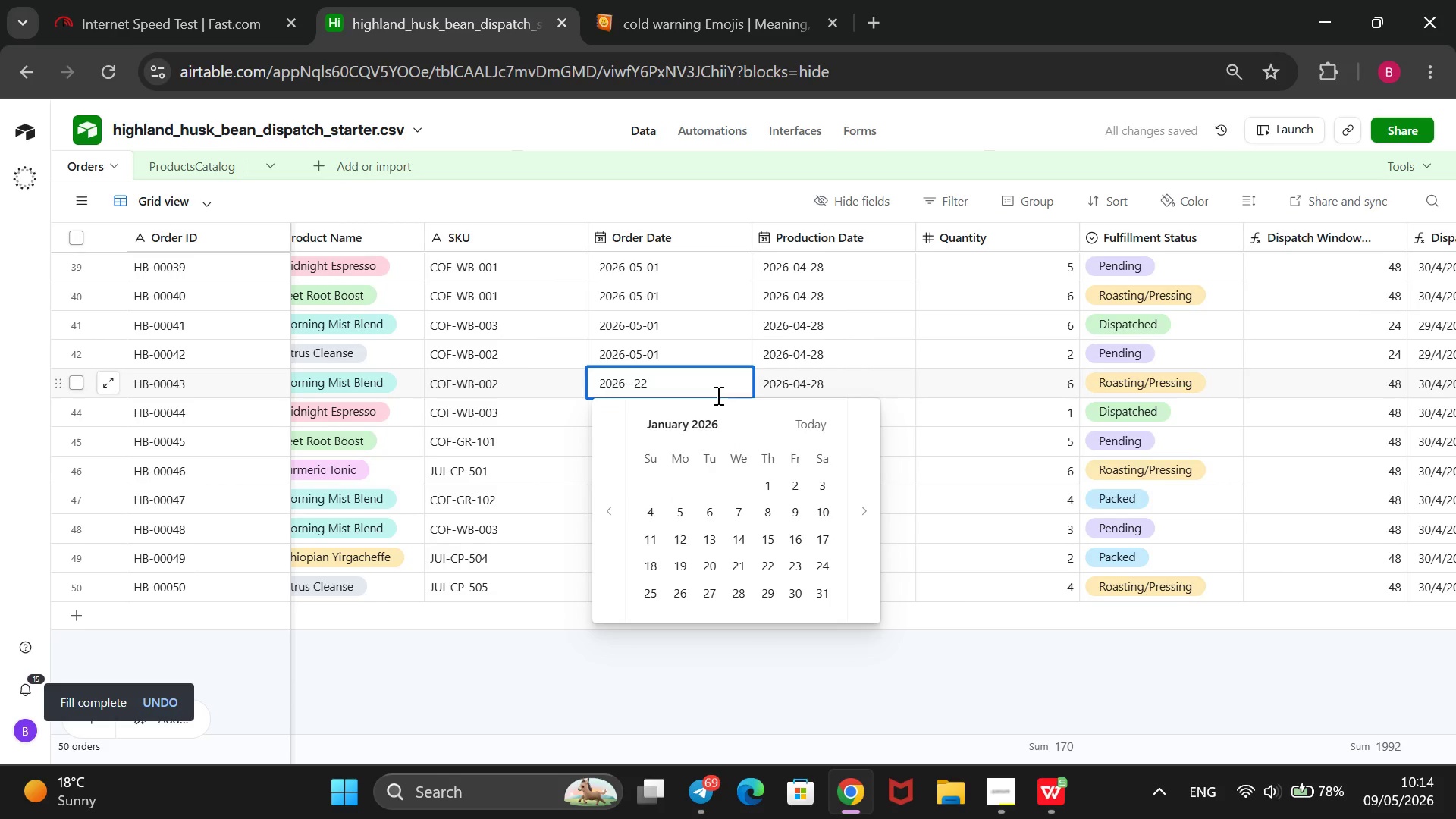 
key(5)
 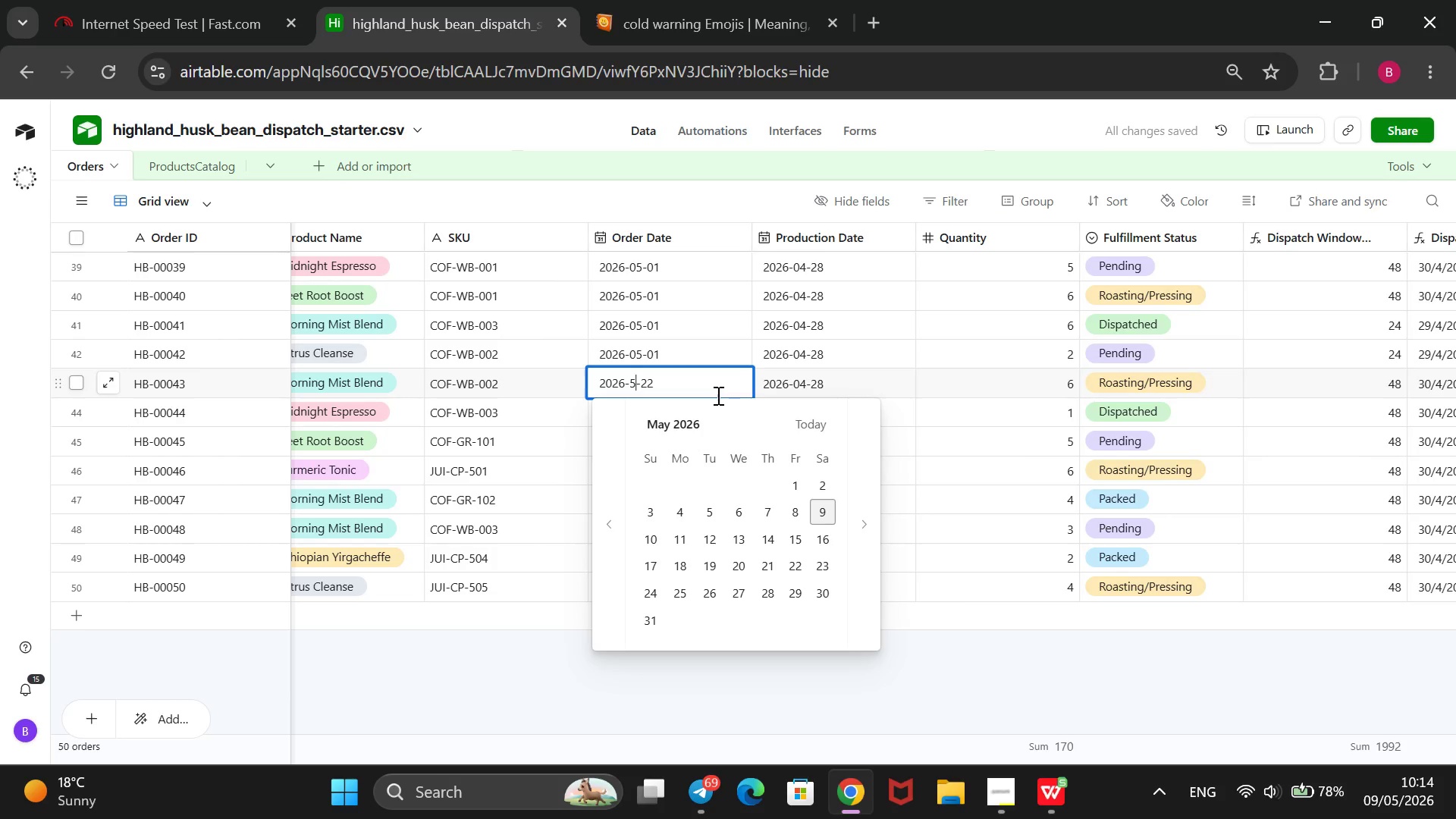 
key(ArrowRight)
 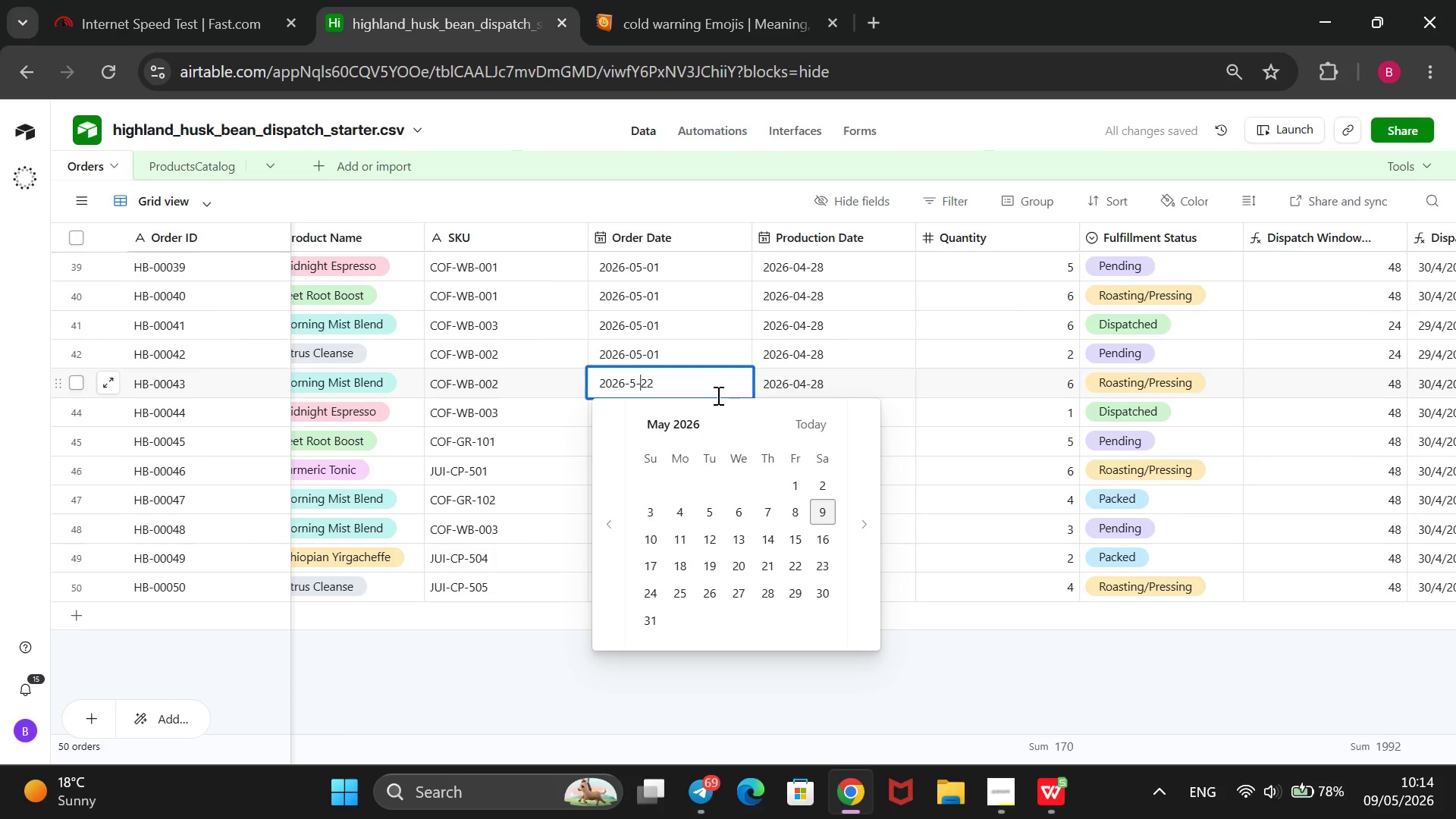 
key(ArrowRight)
 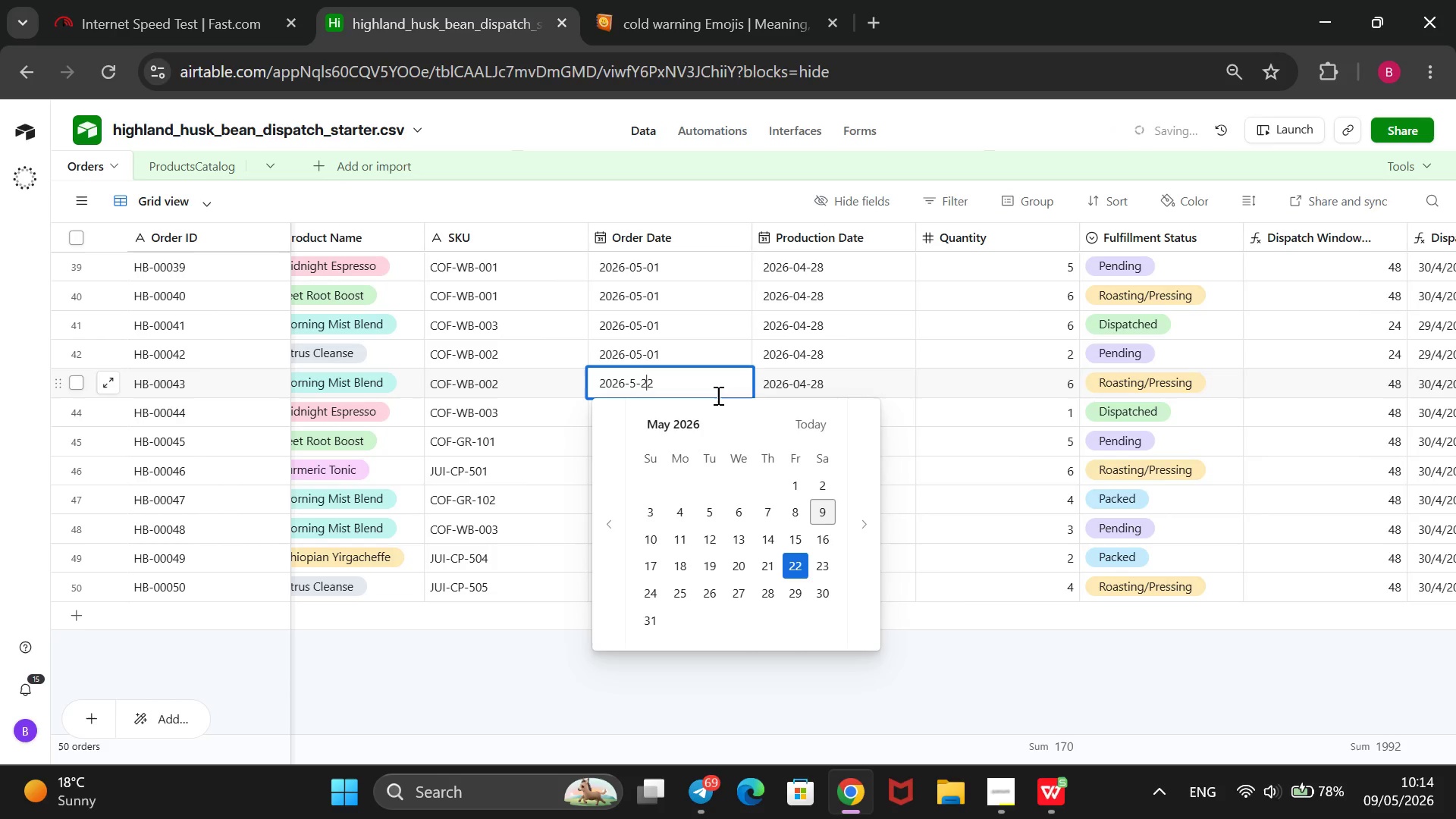 
key(ArrowRight)
 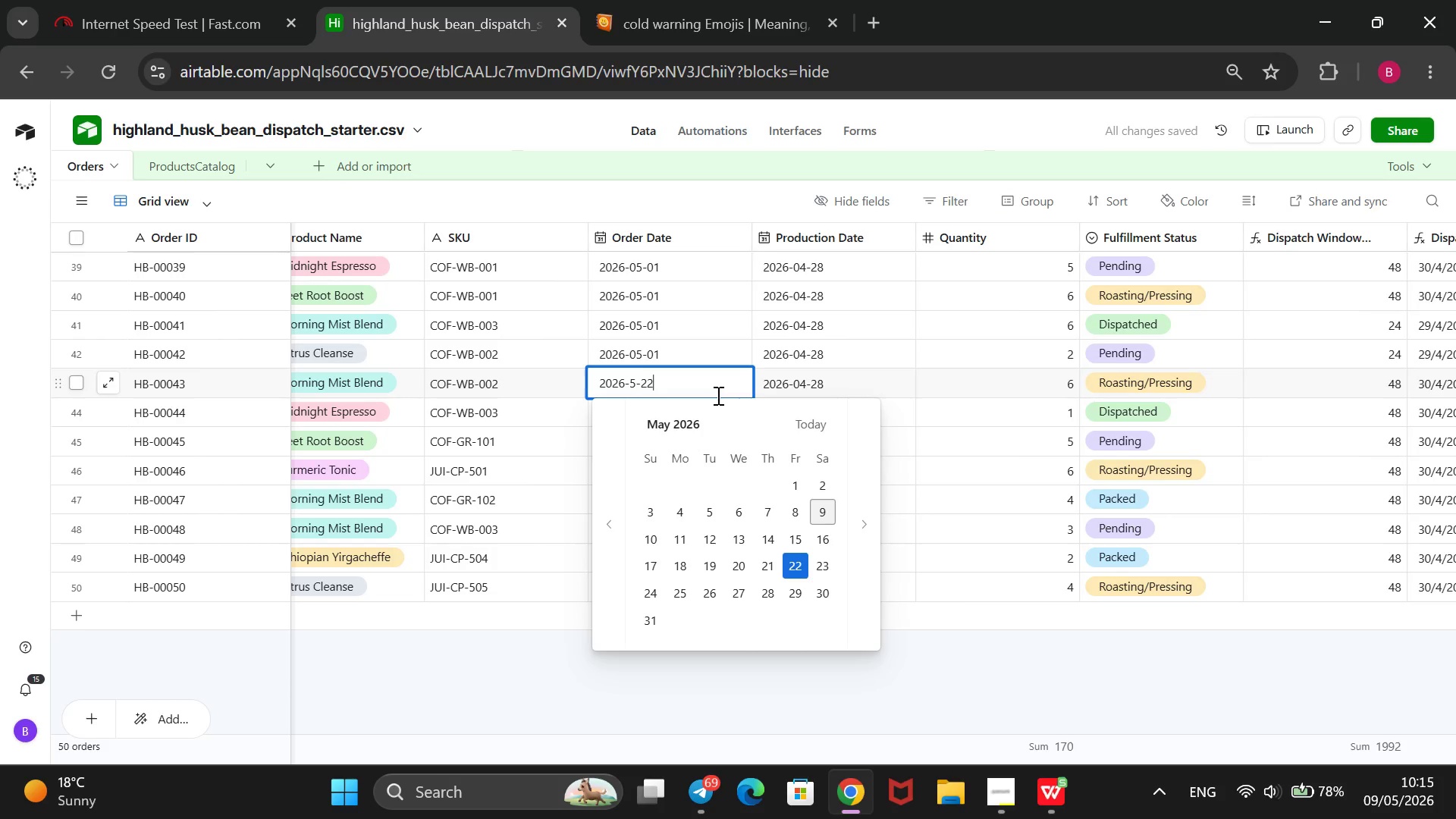 
key(Backspace)
 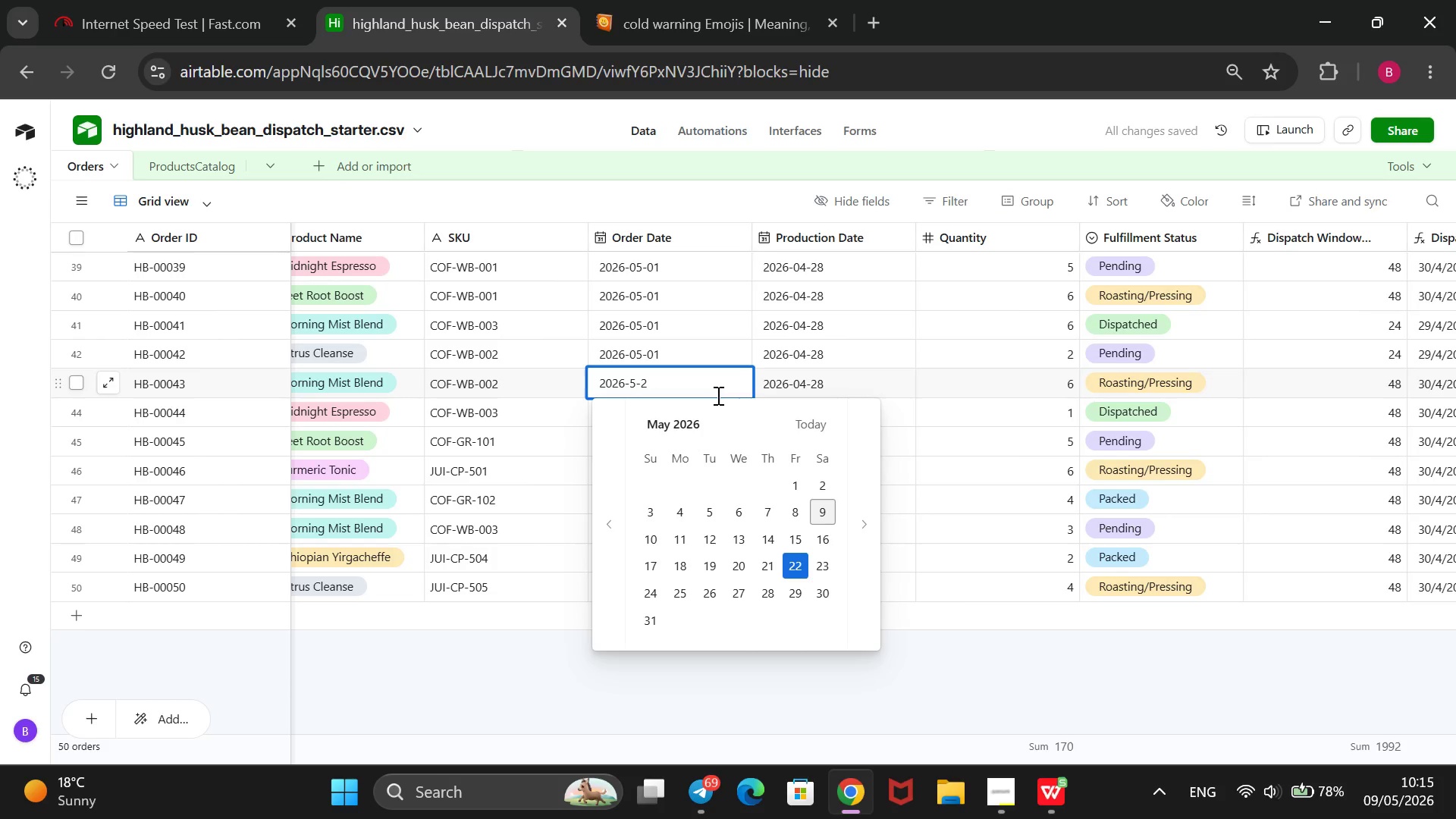 
key(Backspace)
 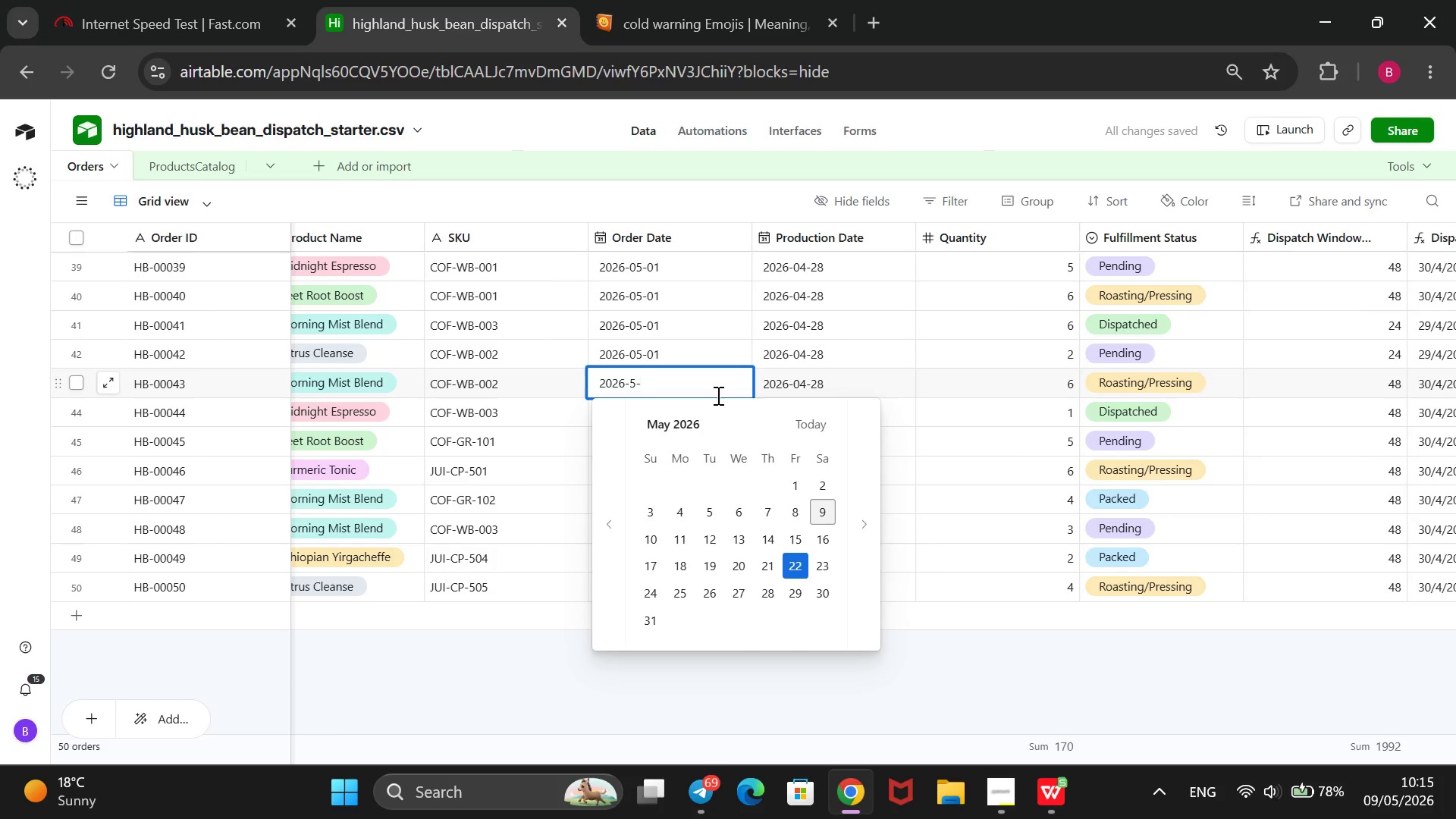 
key(3)
 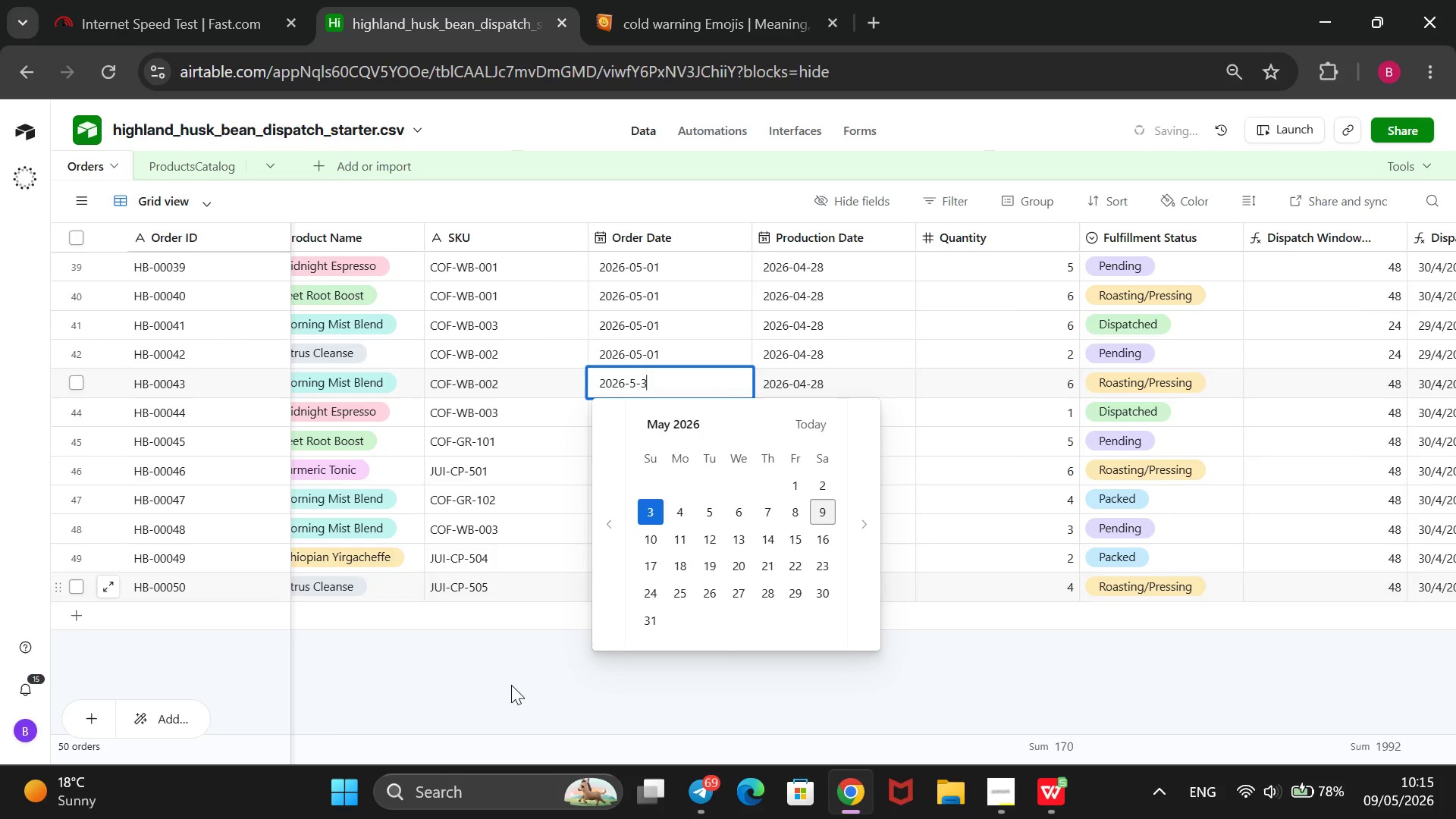 
left_click([479, 684])
 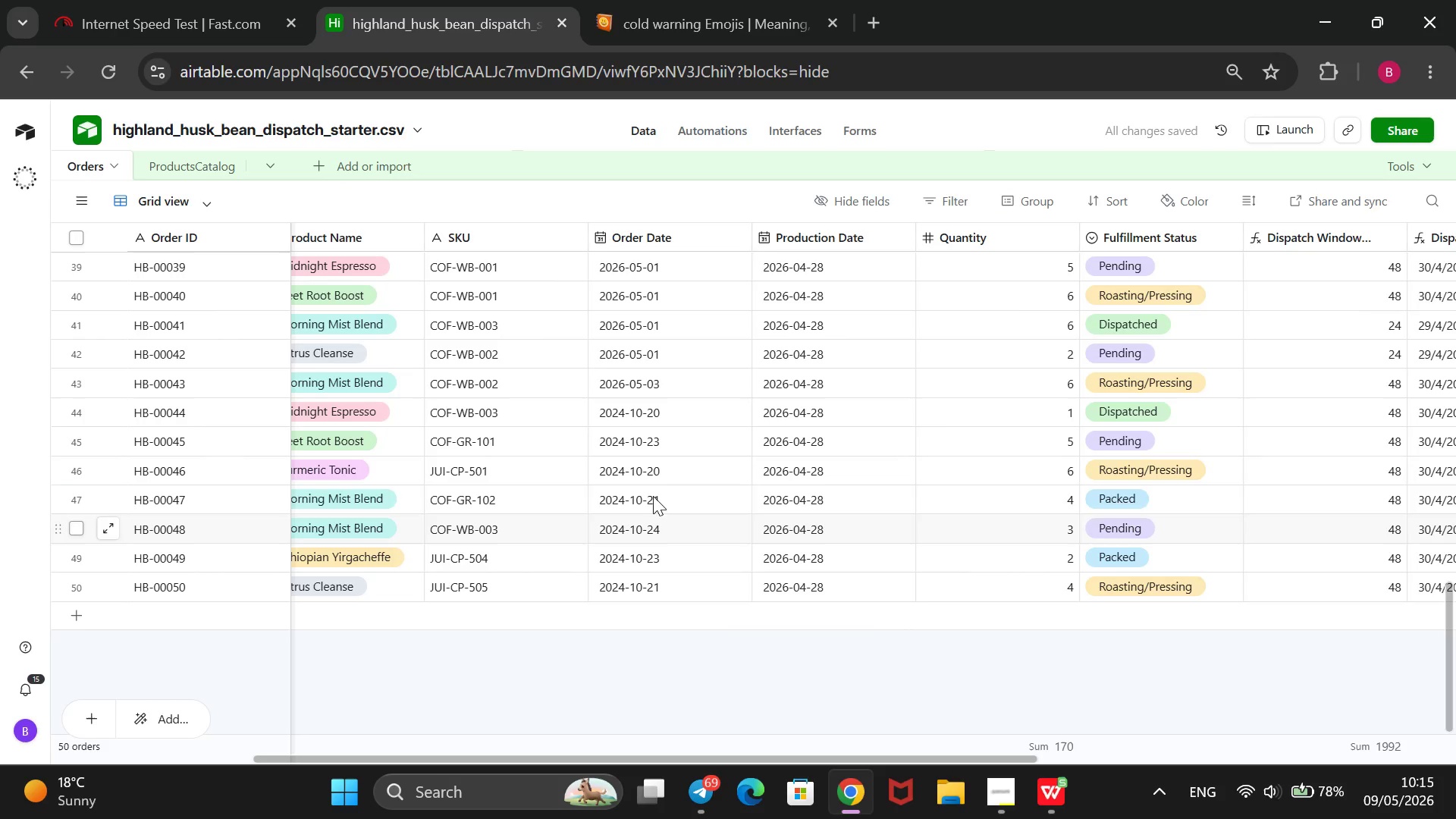 
left_click([701, 389])
 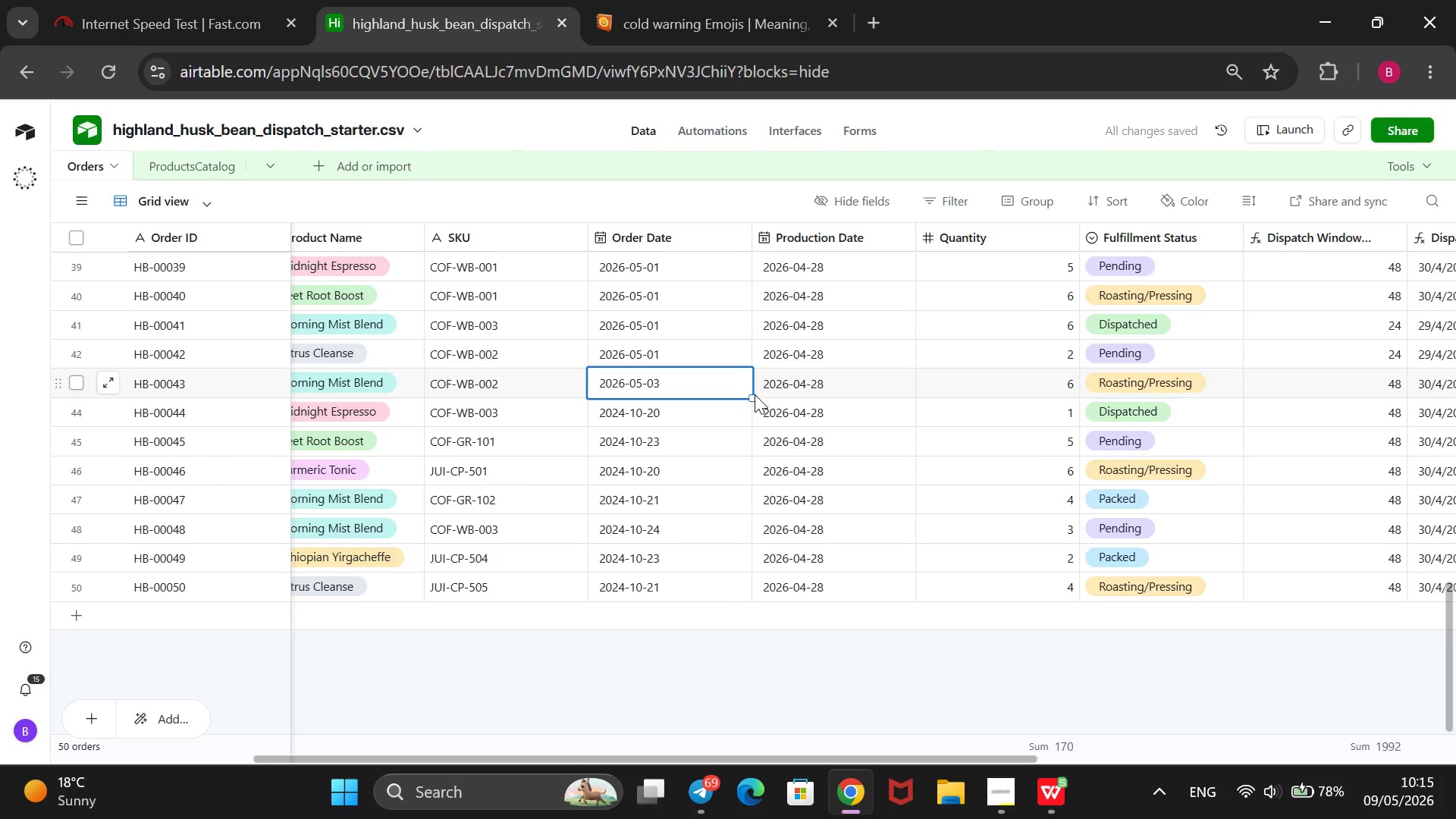 
left_click_drag(start_coordinate=[755, 397], to_coordinate=[736, 579])
 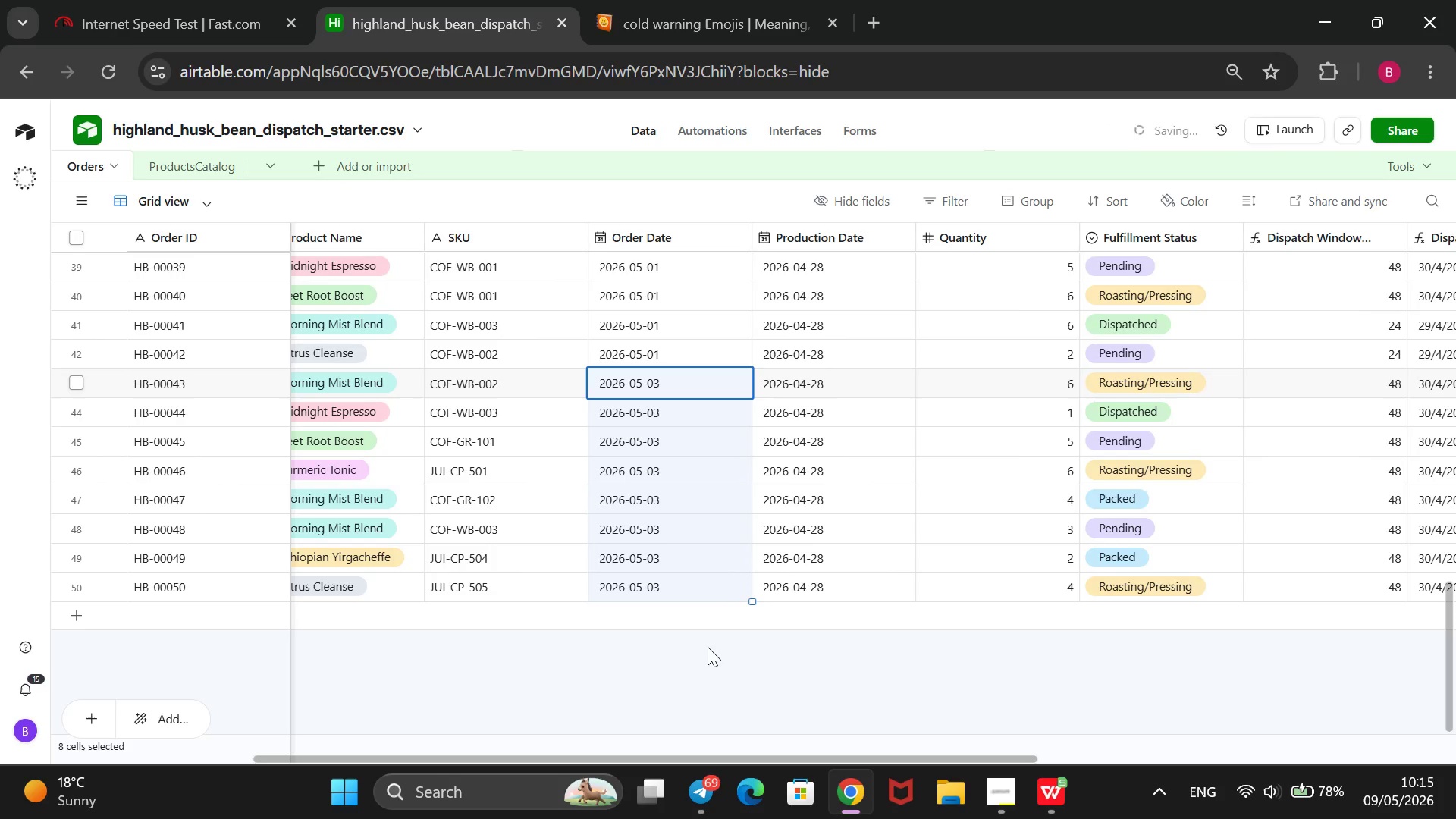 
left_click([708, 651])
 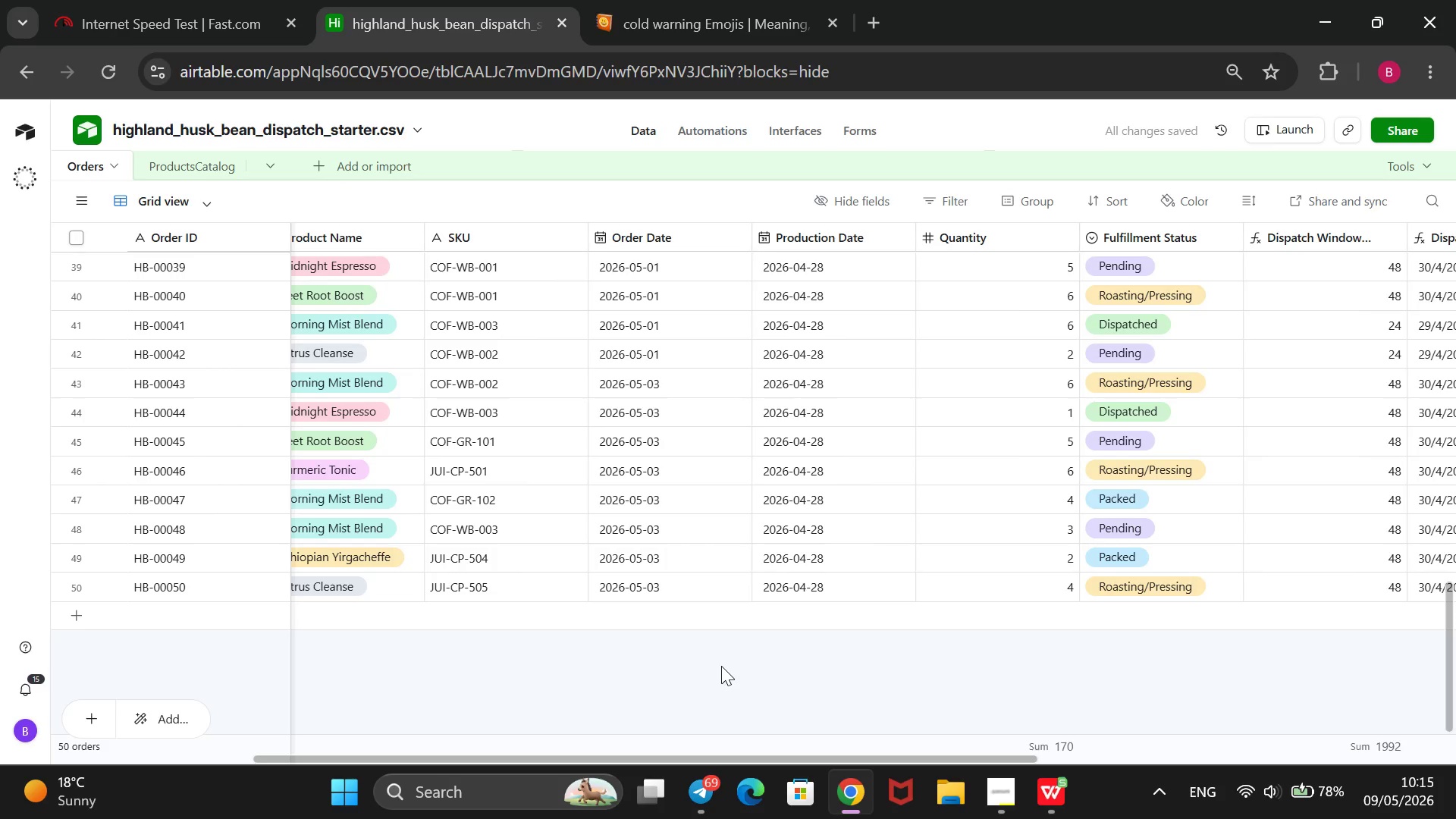 
scroll: coordinate [721, 666], scroll_direction: none, amount: 0.0
 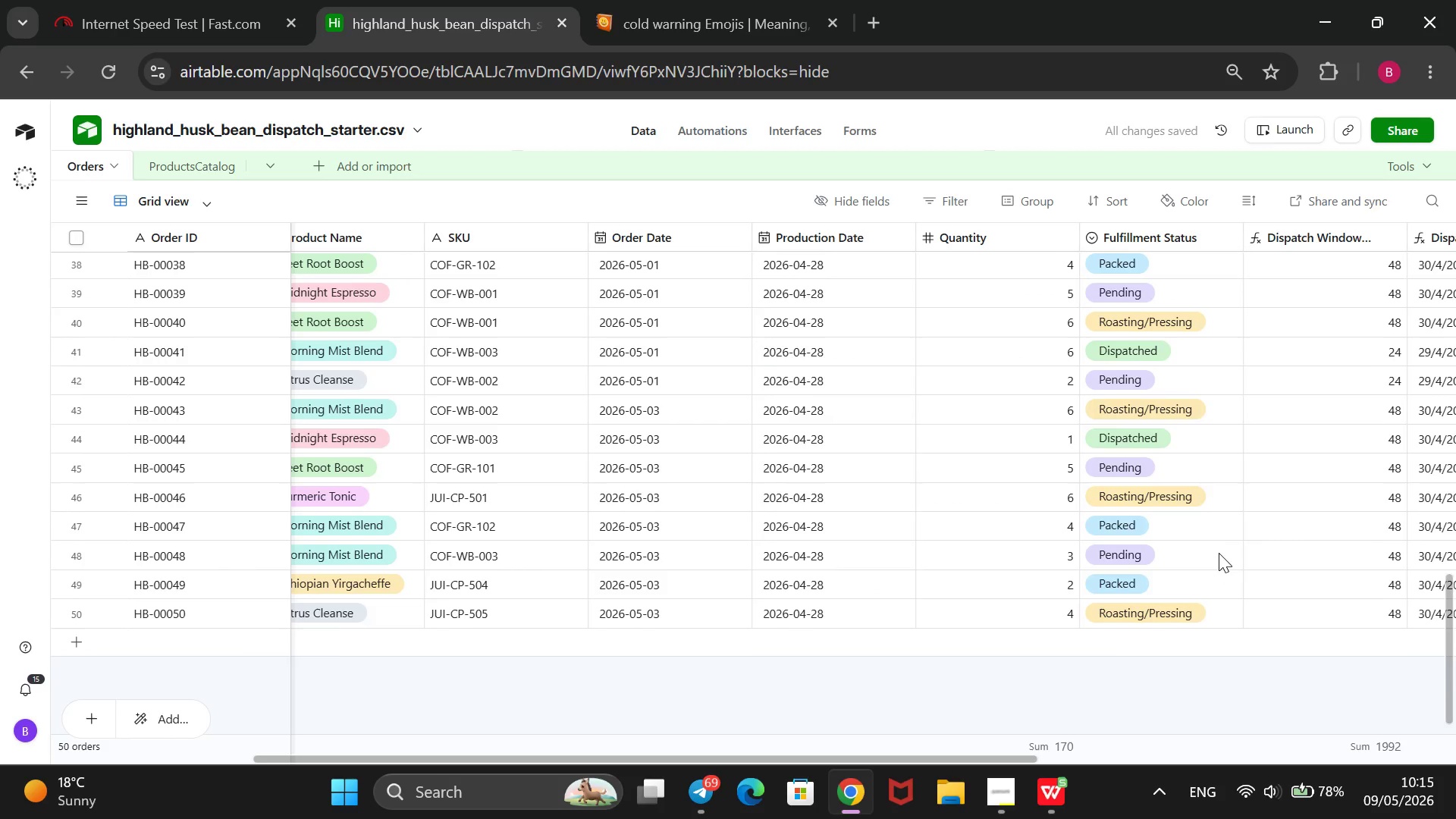 
scroll: coordinate [1219, 553], scroll_direction: down, amount: 10.0
 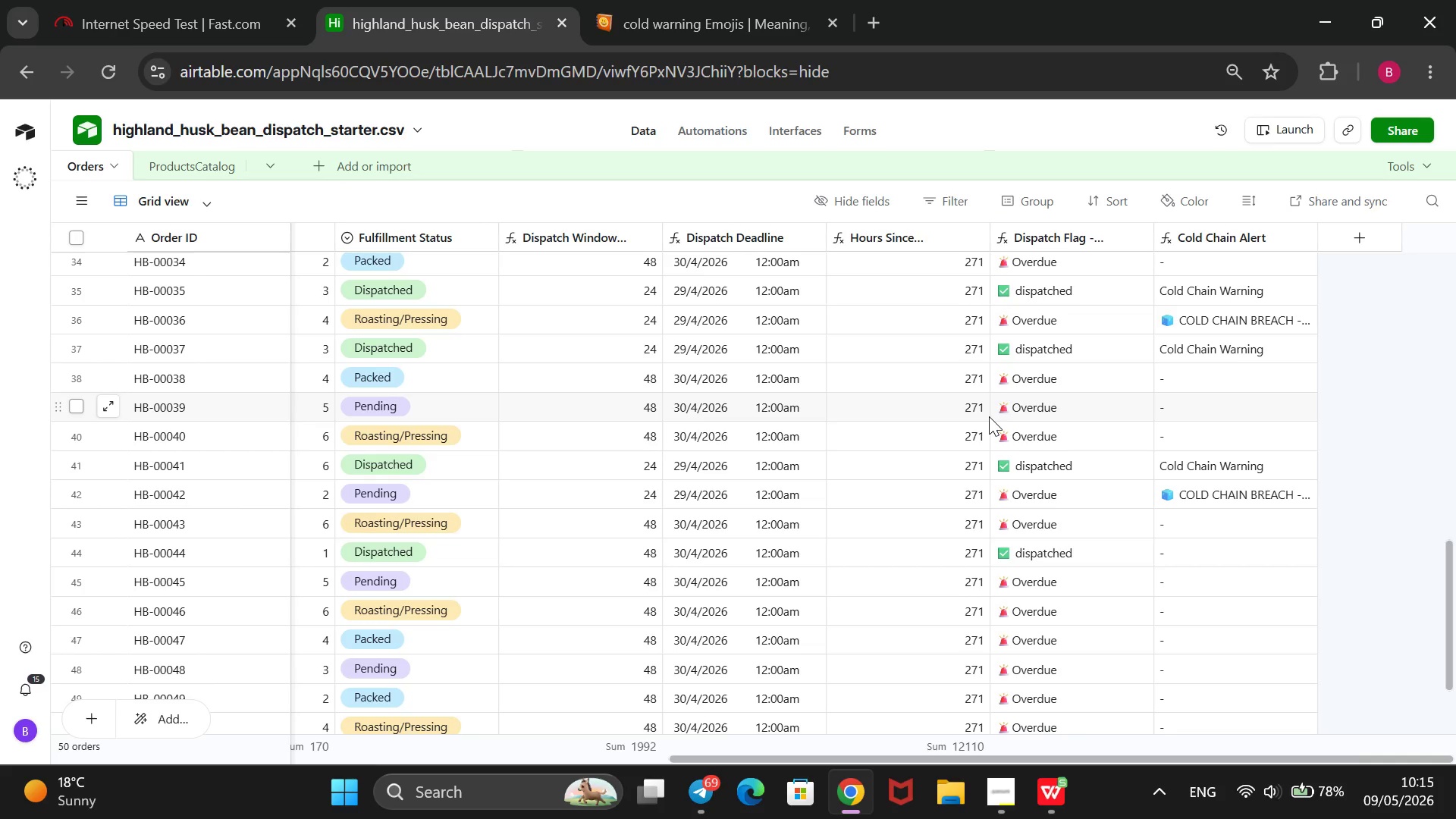 
scroll: coordinate [919, 388], scroll_direction: up, amount: 2.0
 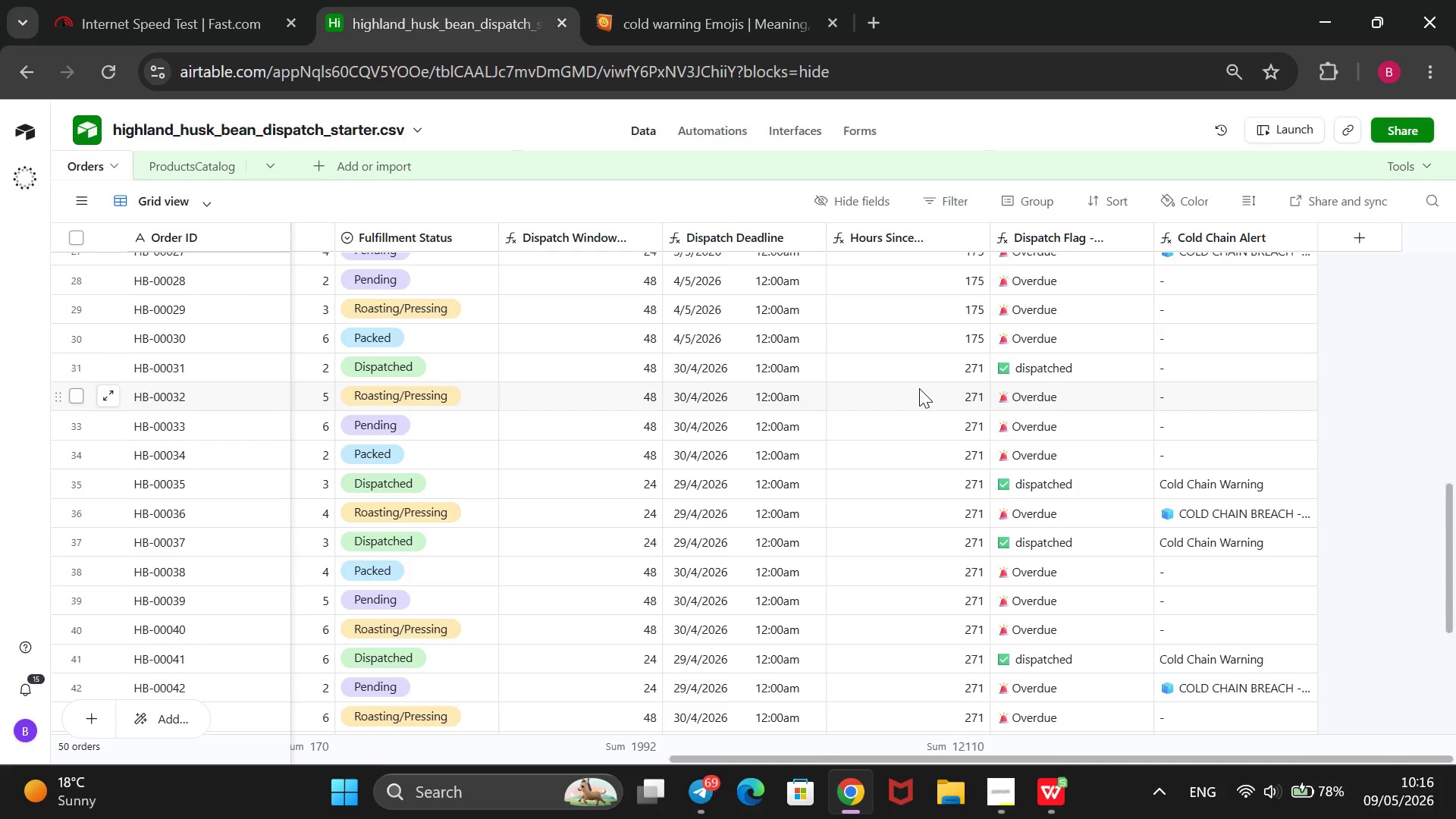 
wait(45.48)
 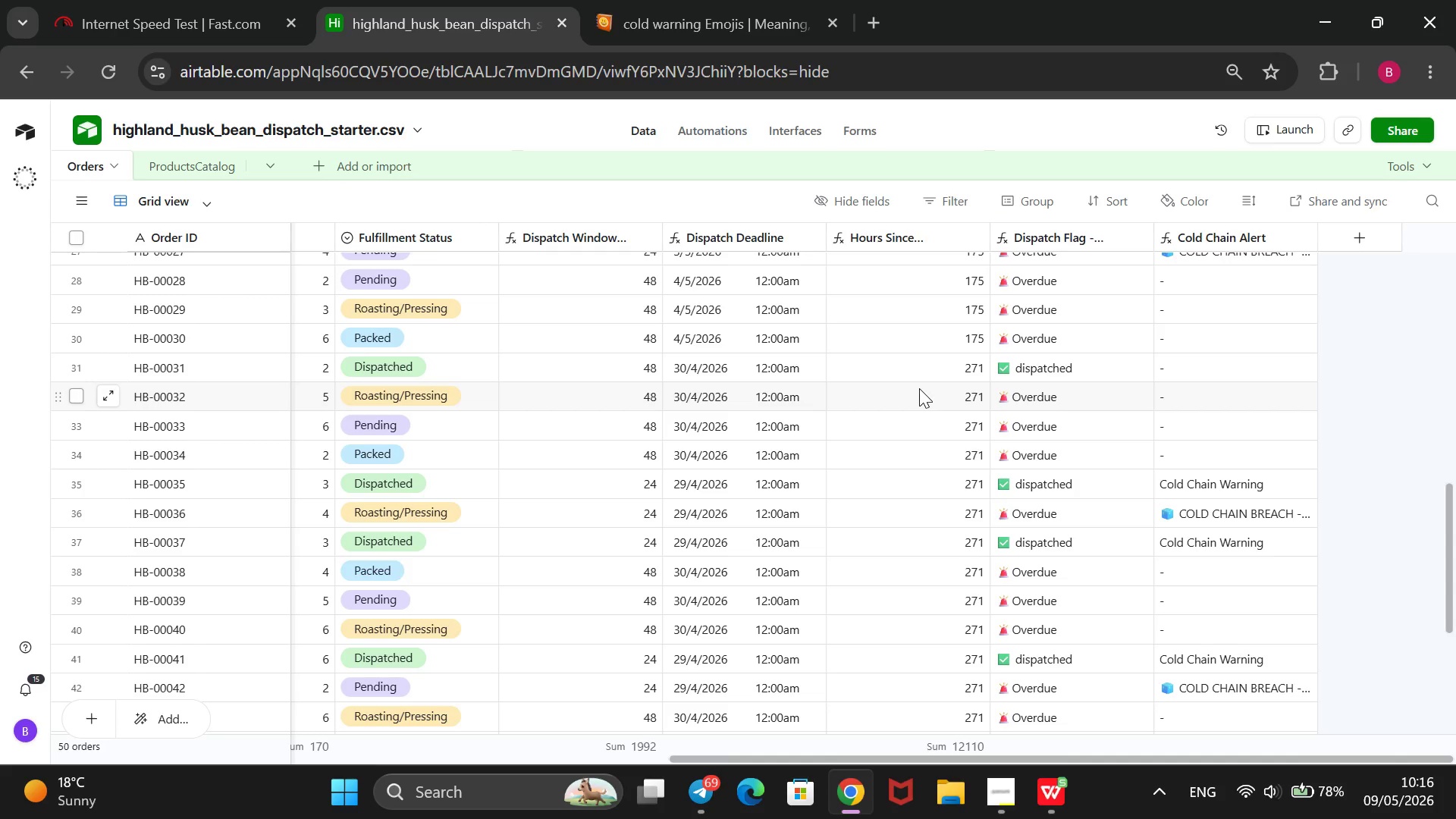 
scroll: coordinate [648, 378], scroll_direction: up, amount: 4.0
 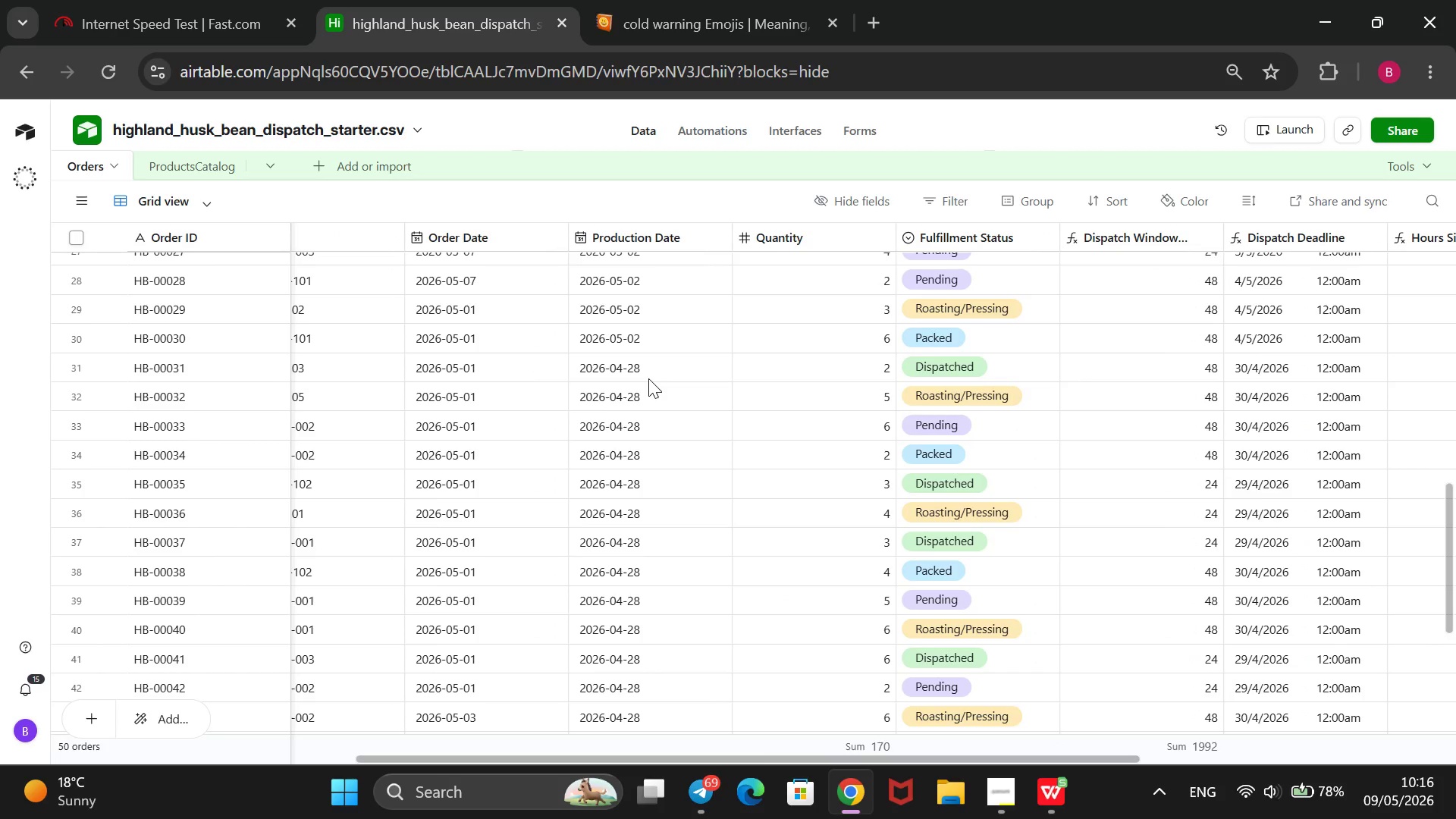 
wait(5.46)
 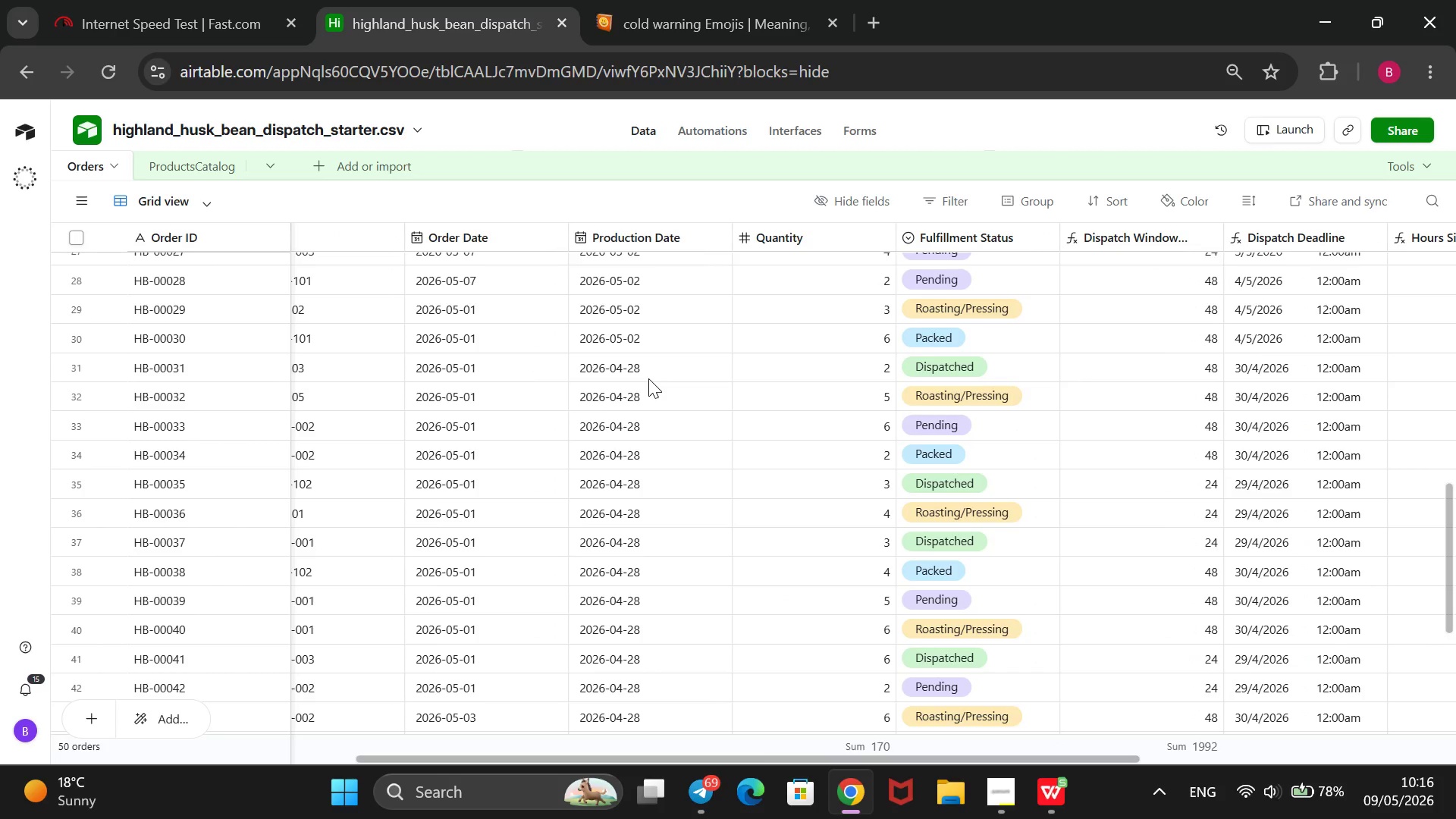 
scroll: coordinate [648, 378], scroll_direction: up, amount: 8.0
 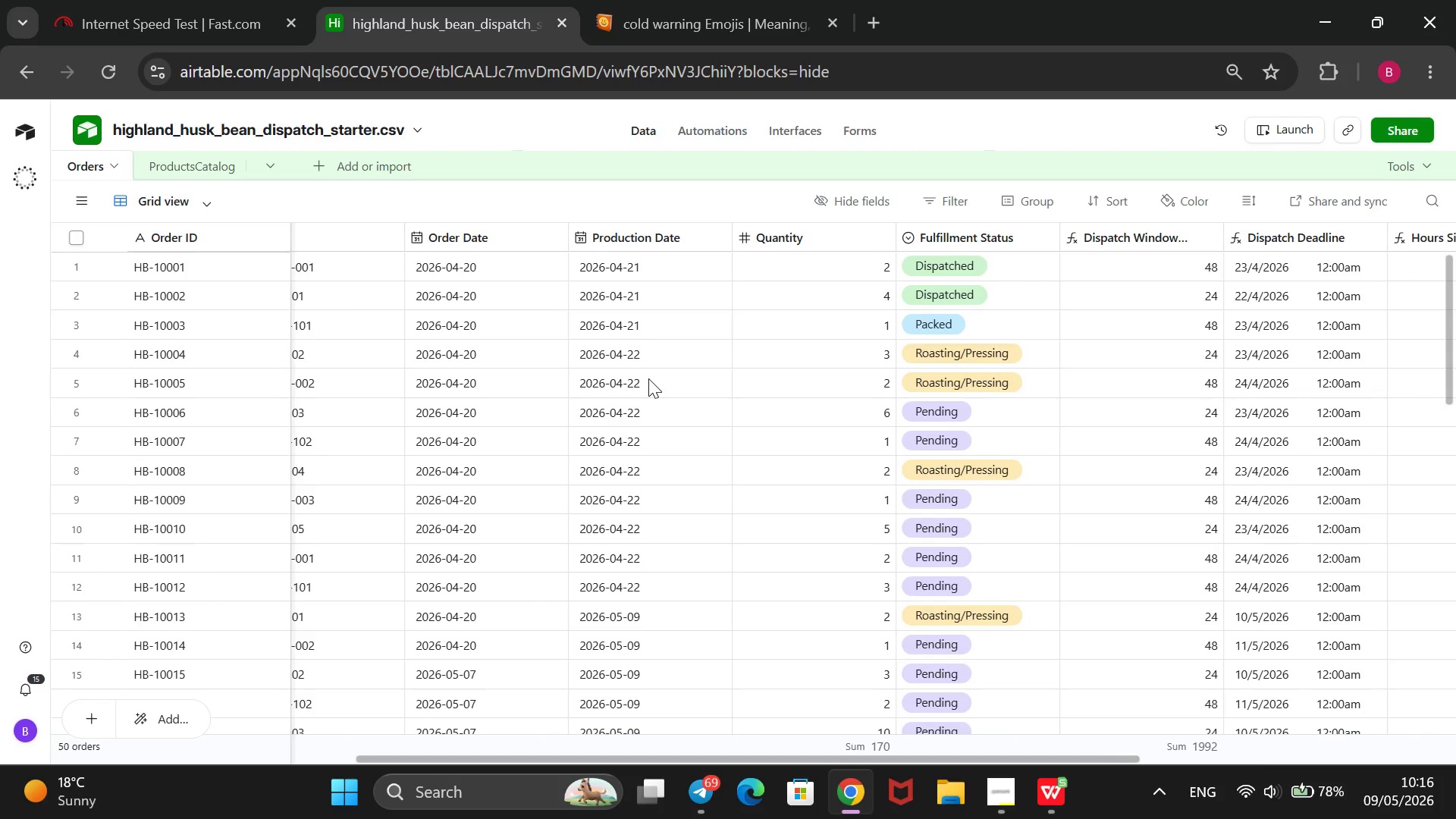 
wait(7.44)
 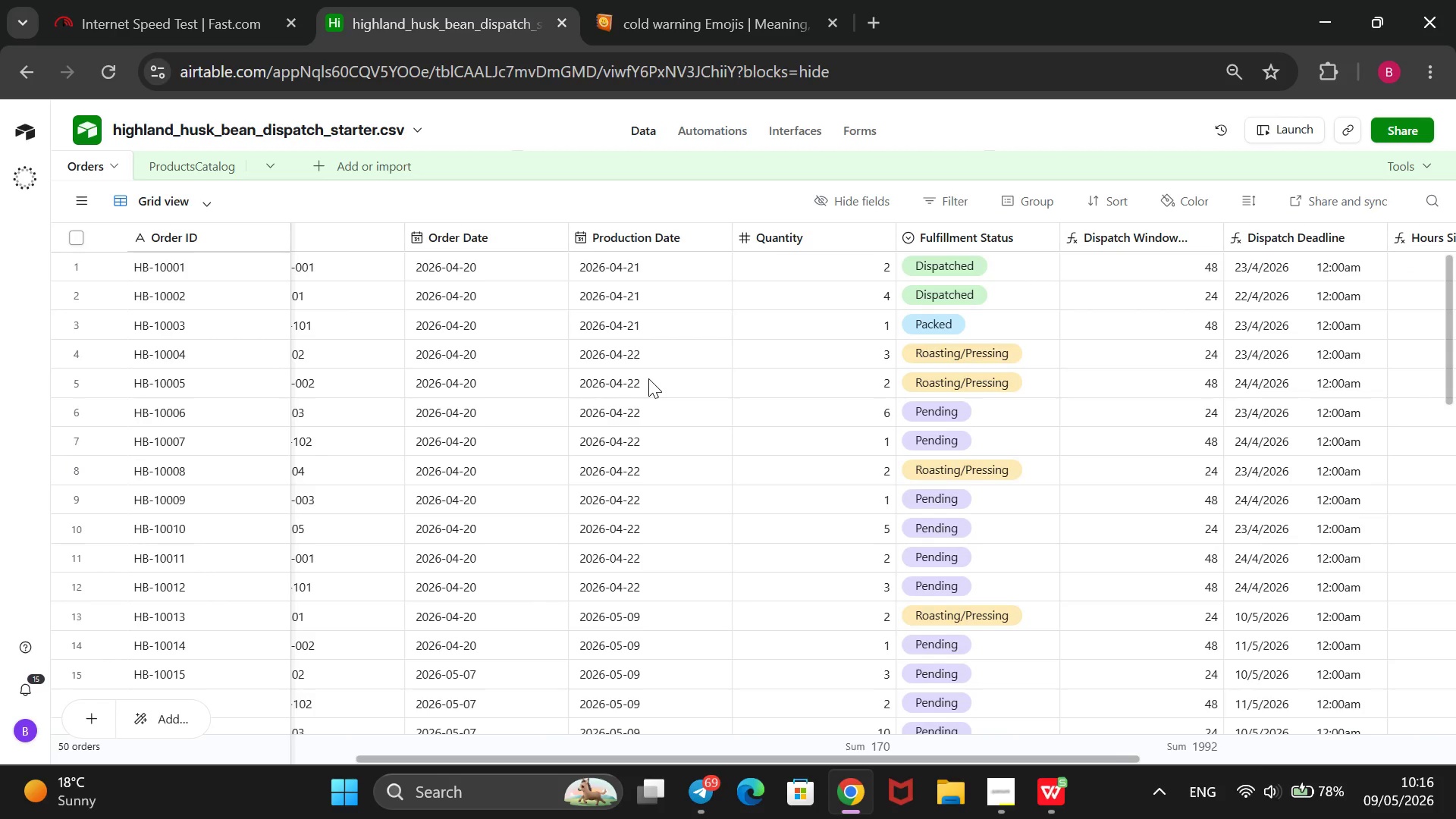 
left_click([659, 269])
 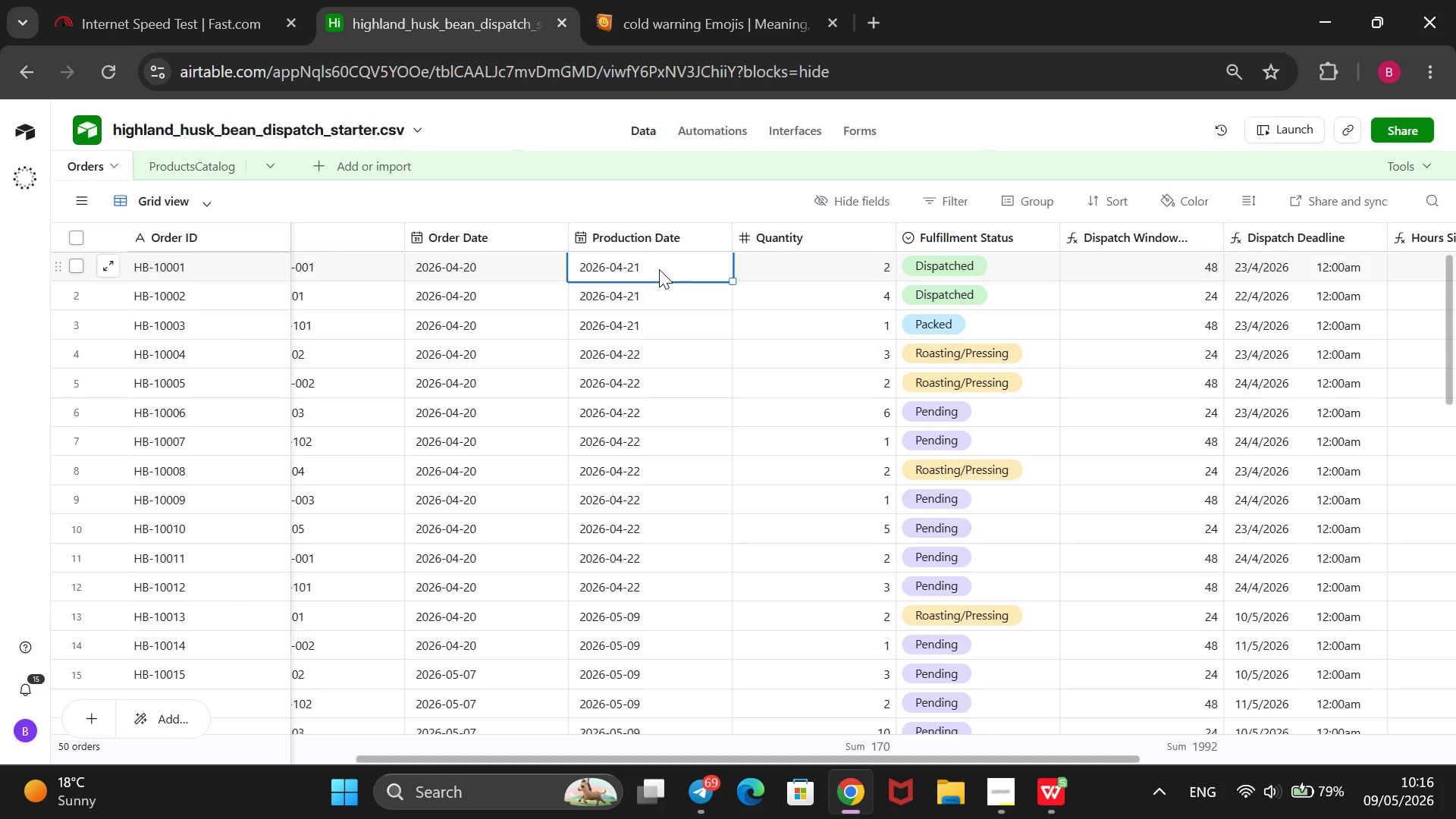 
wait(16.62)
 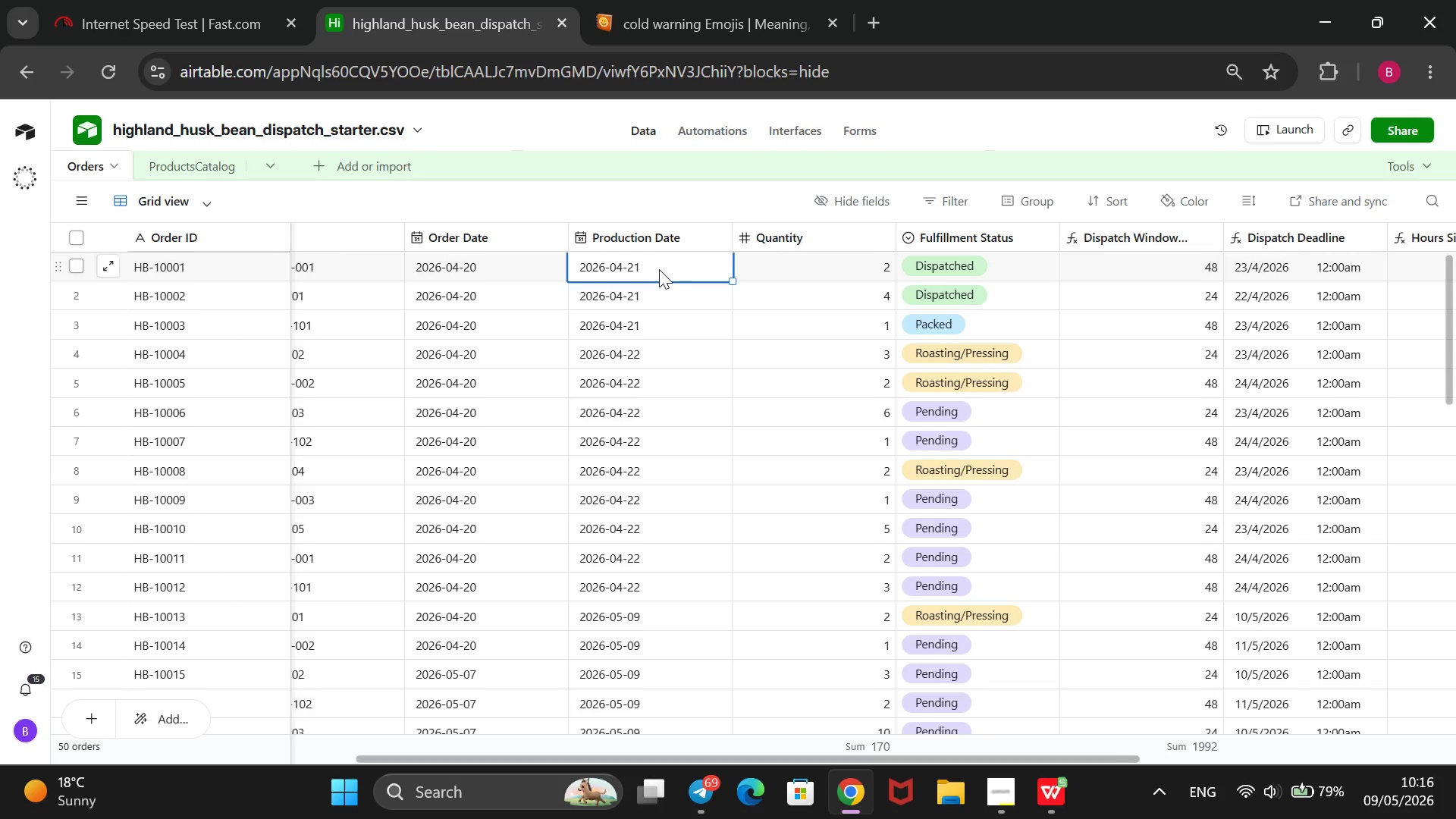 
key(Enter)
 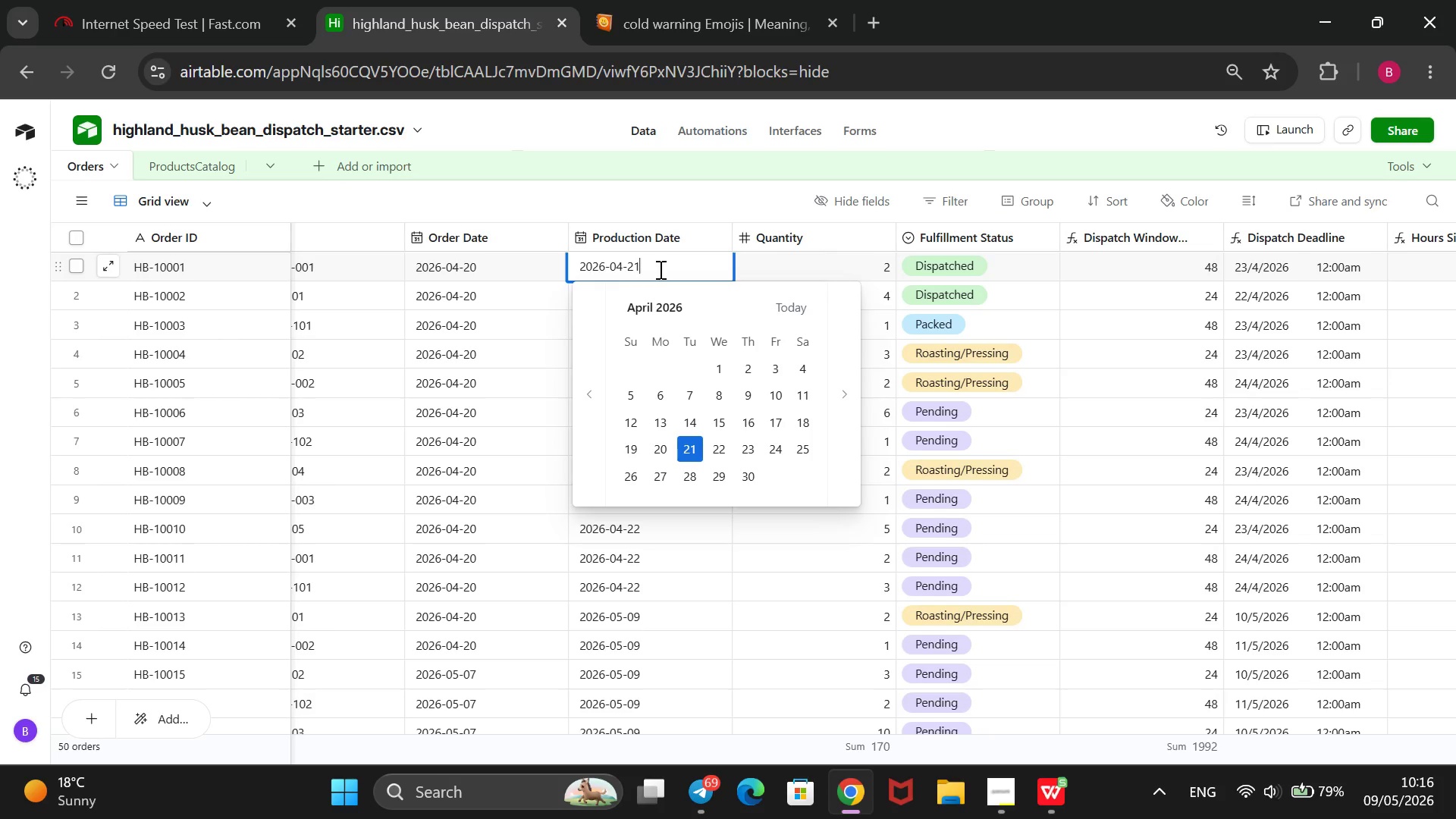 
key(ArrowLeft)
 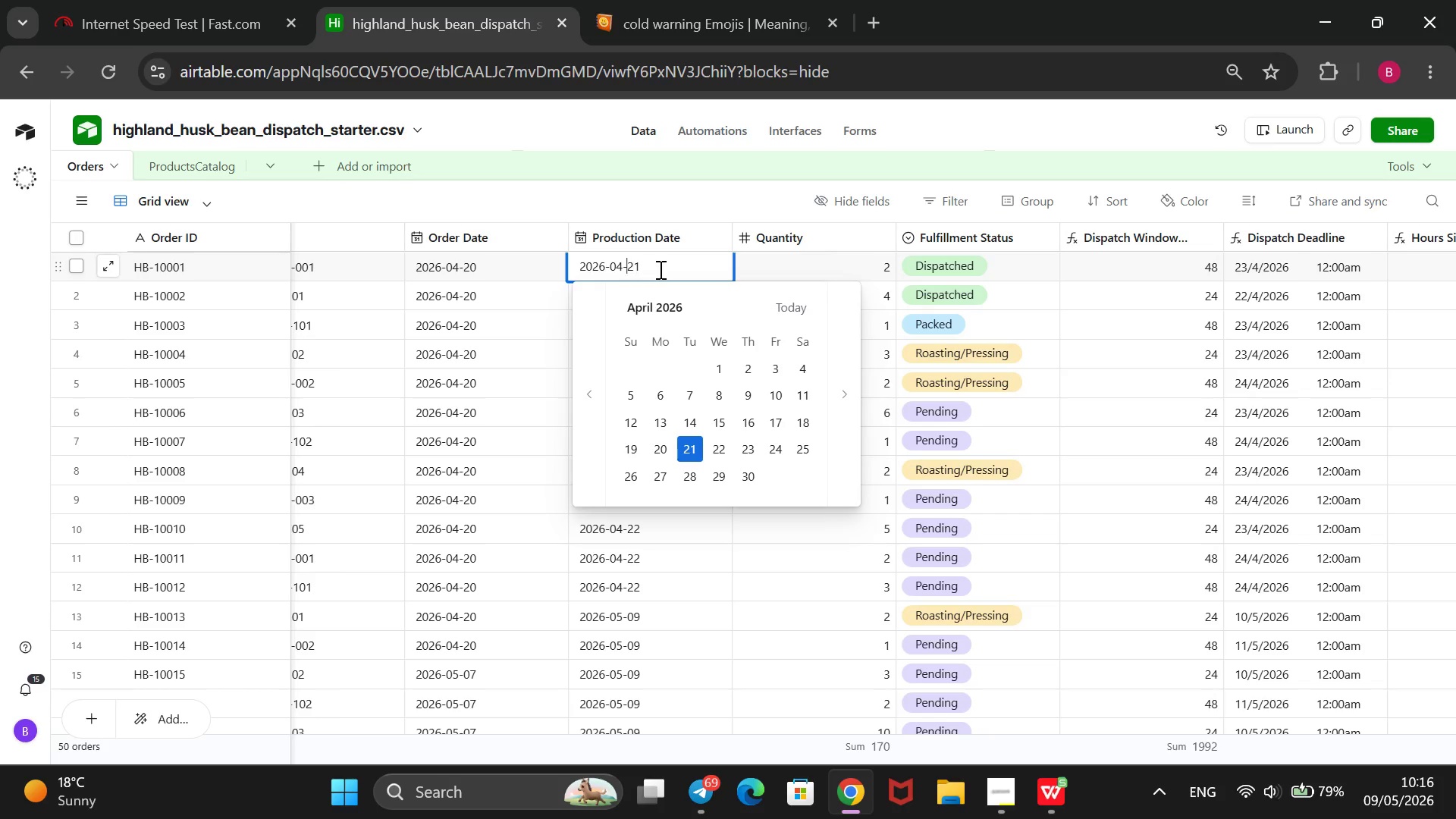 
key(ArrowLeft)
 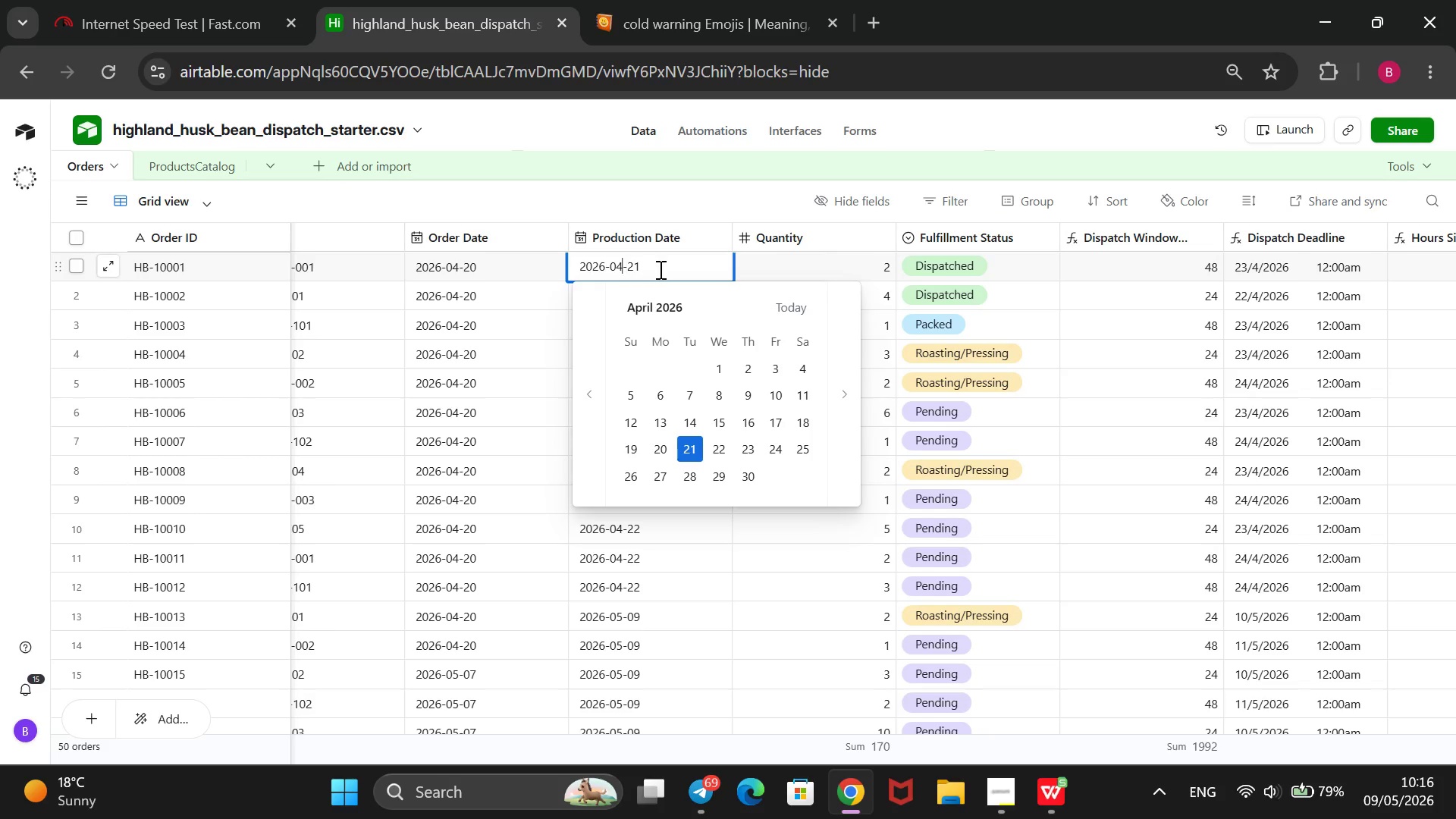 
key(ArrowLeft)
 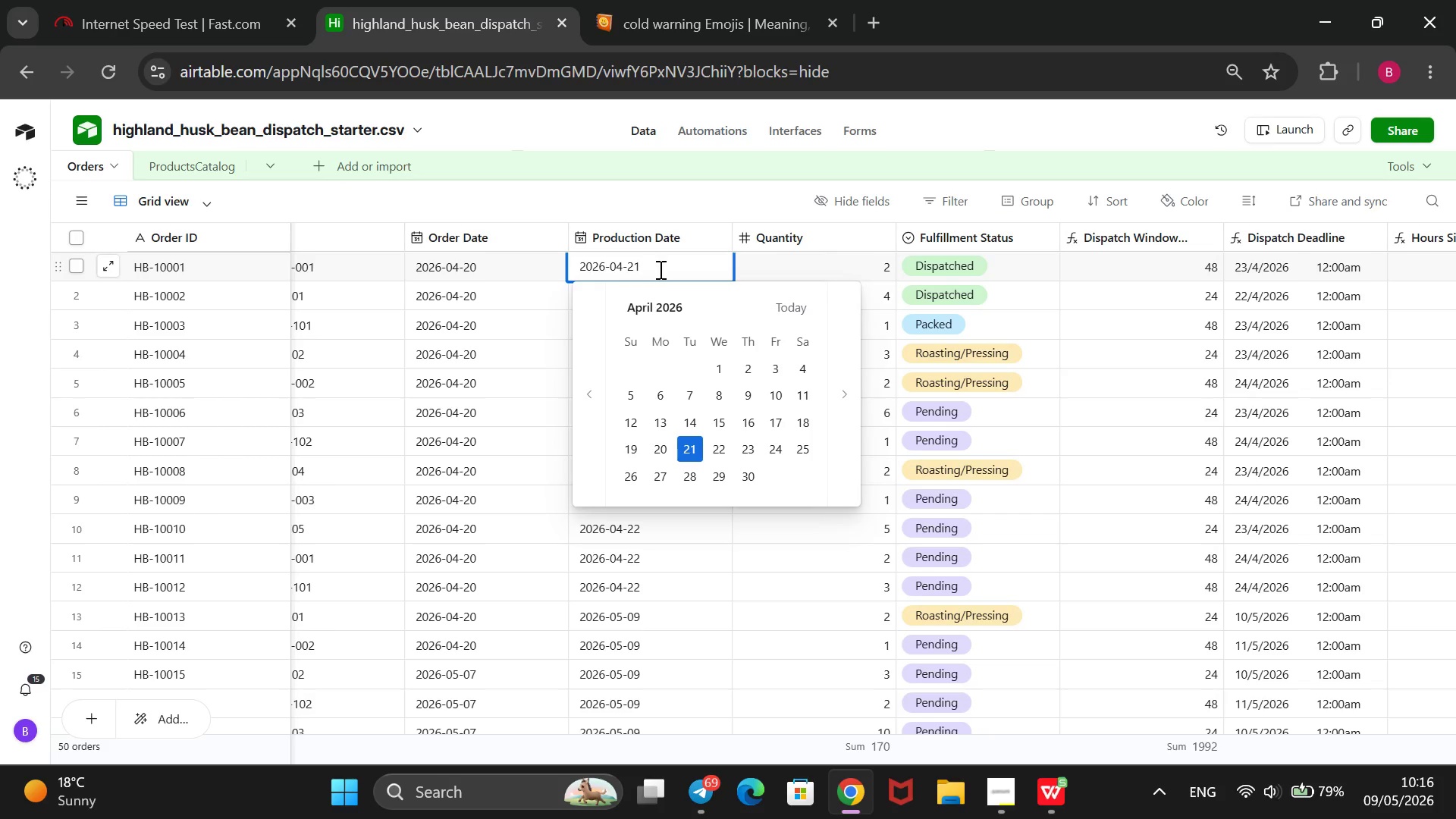 
key(Backspace)
 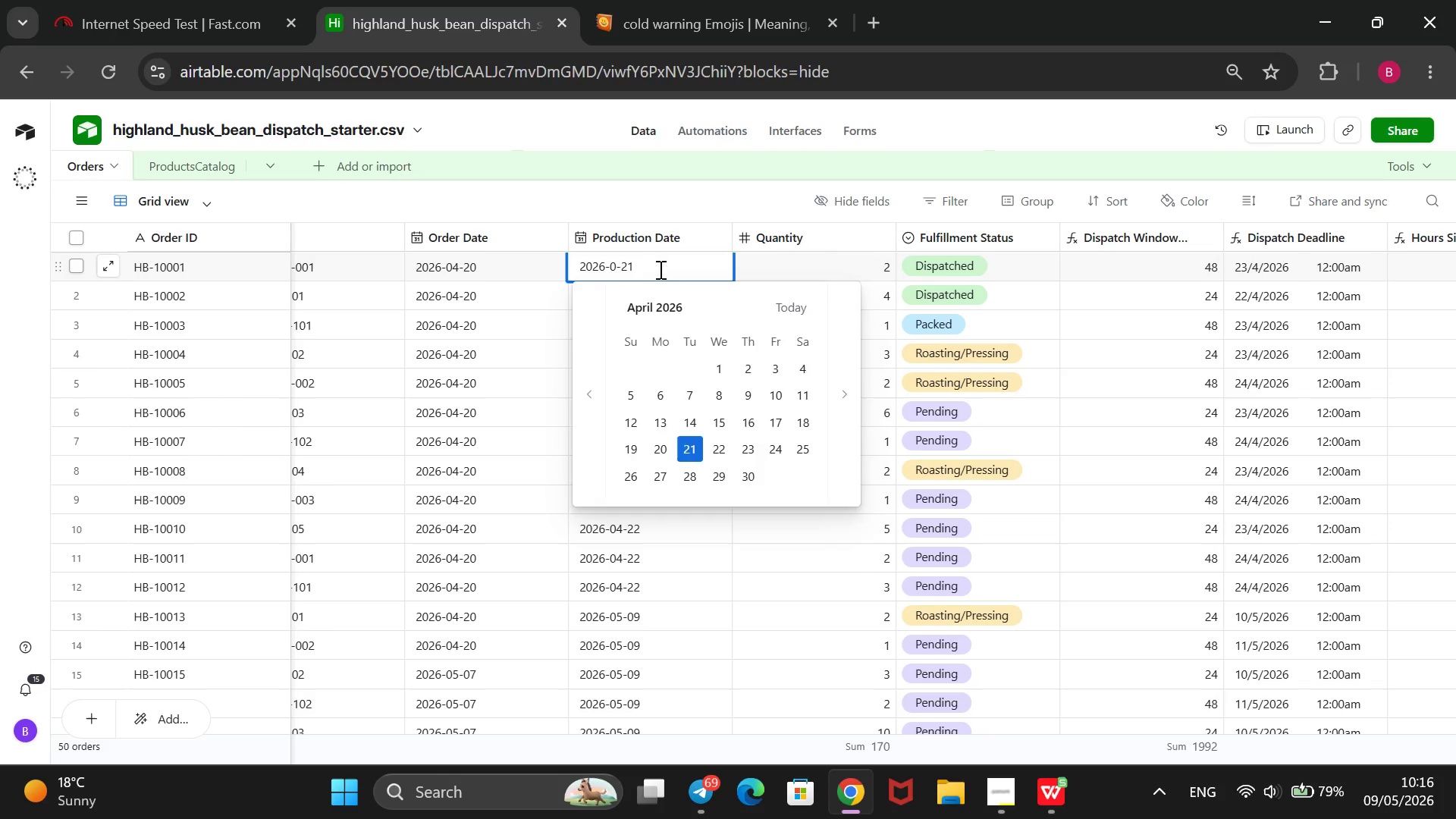 
key(5)
 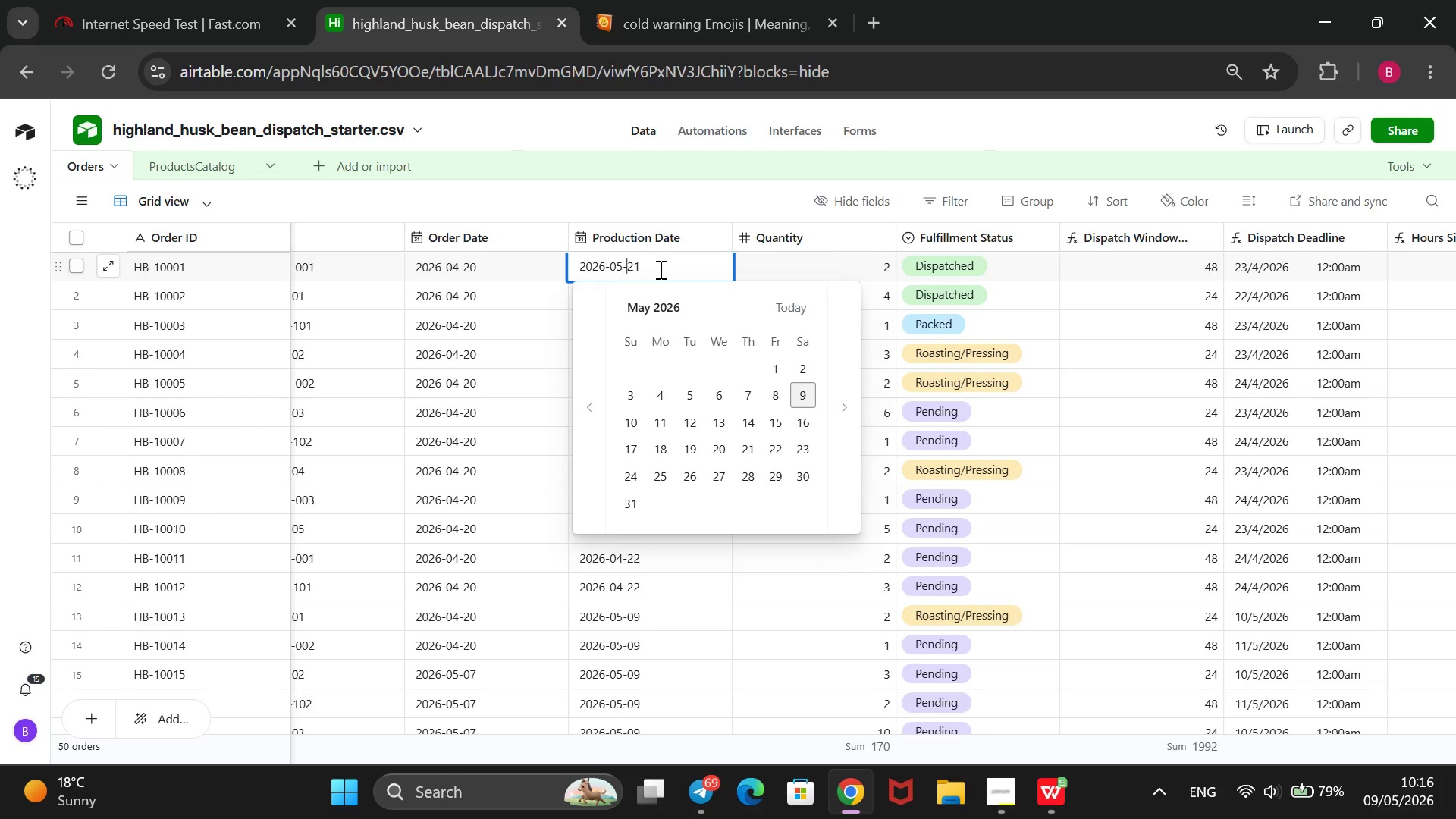 
key(ArrowRight)
 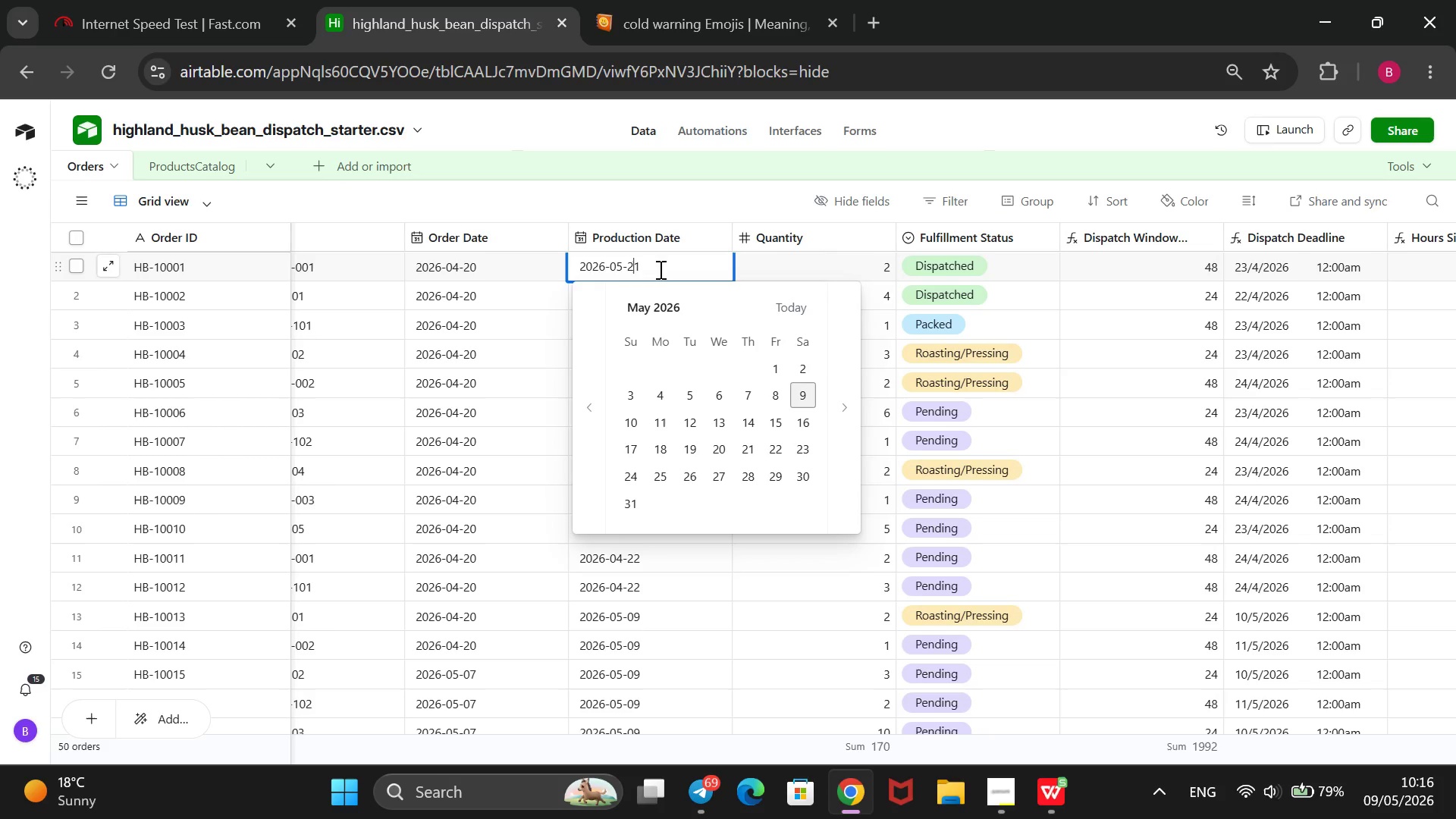 
key(ArrowRight)
 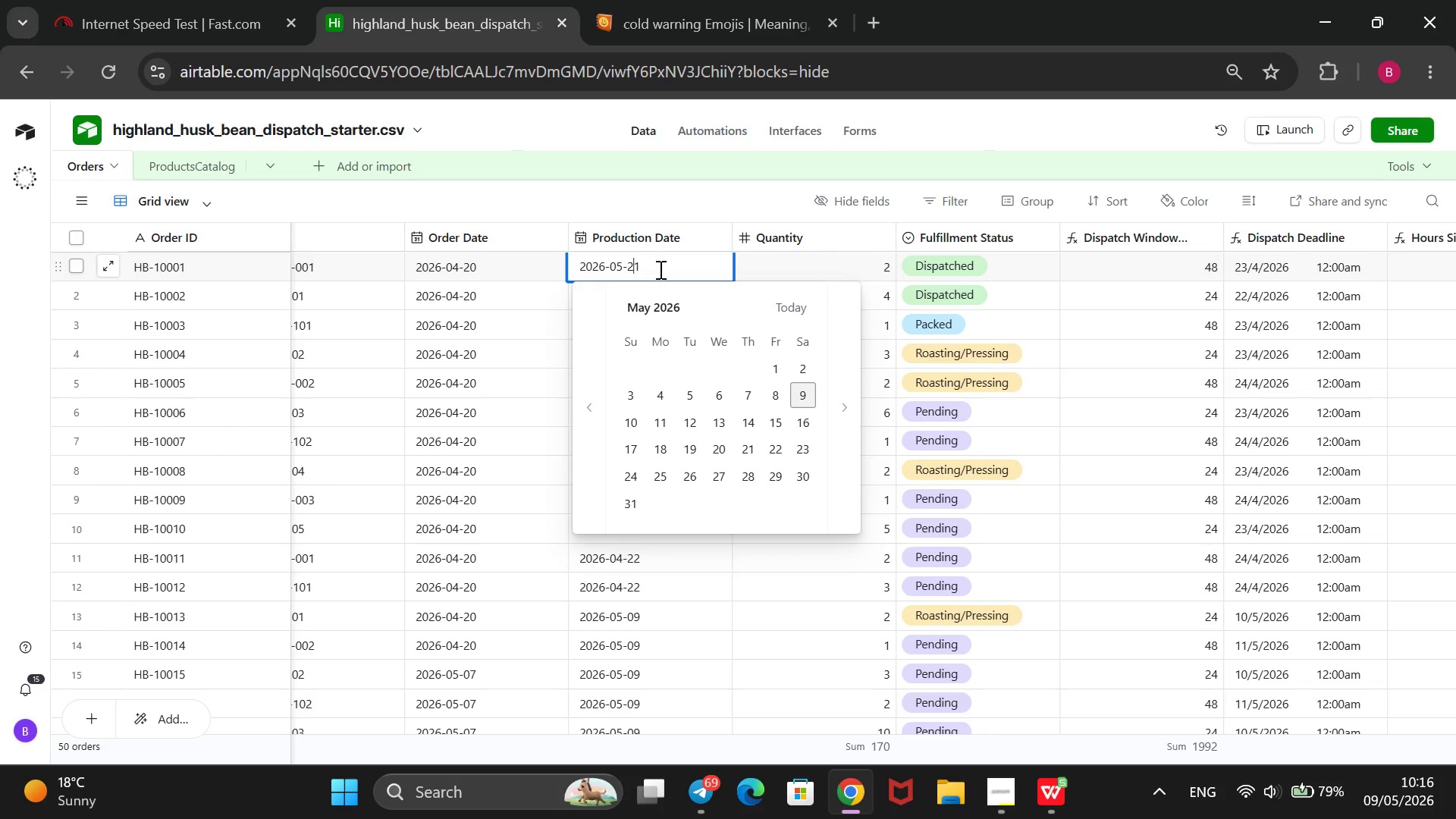 
key(ArrowRight)
 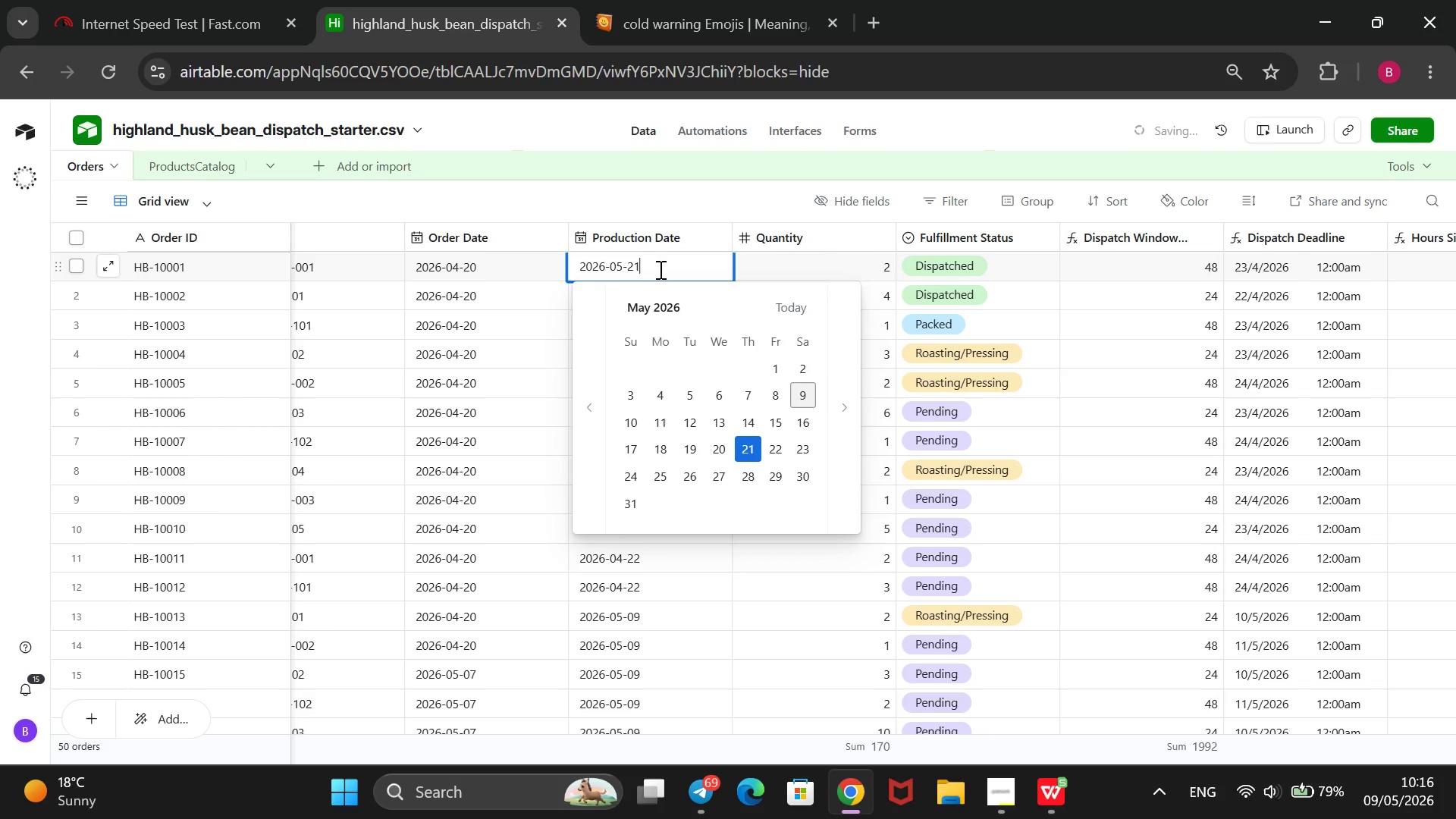 
key(Backspace)
 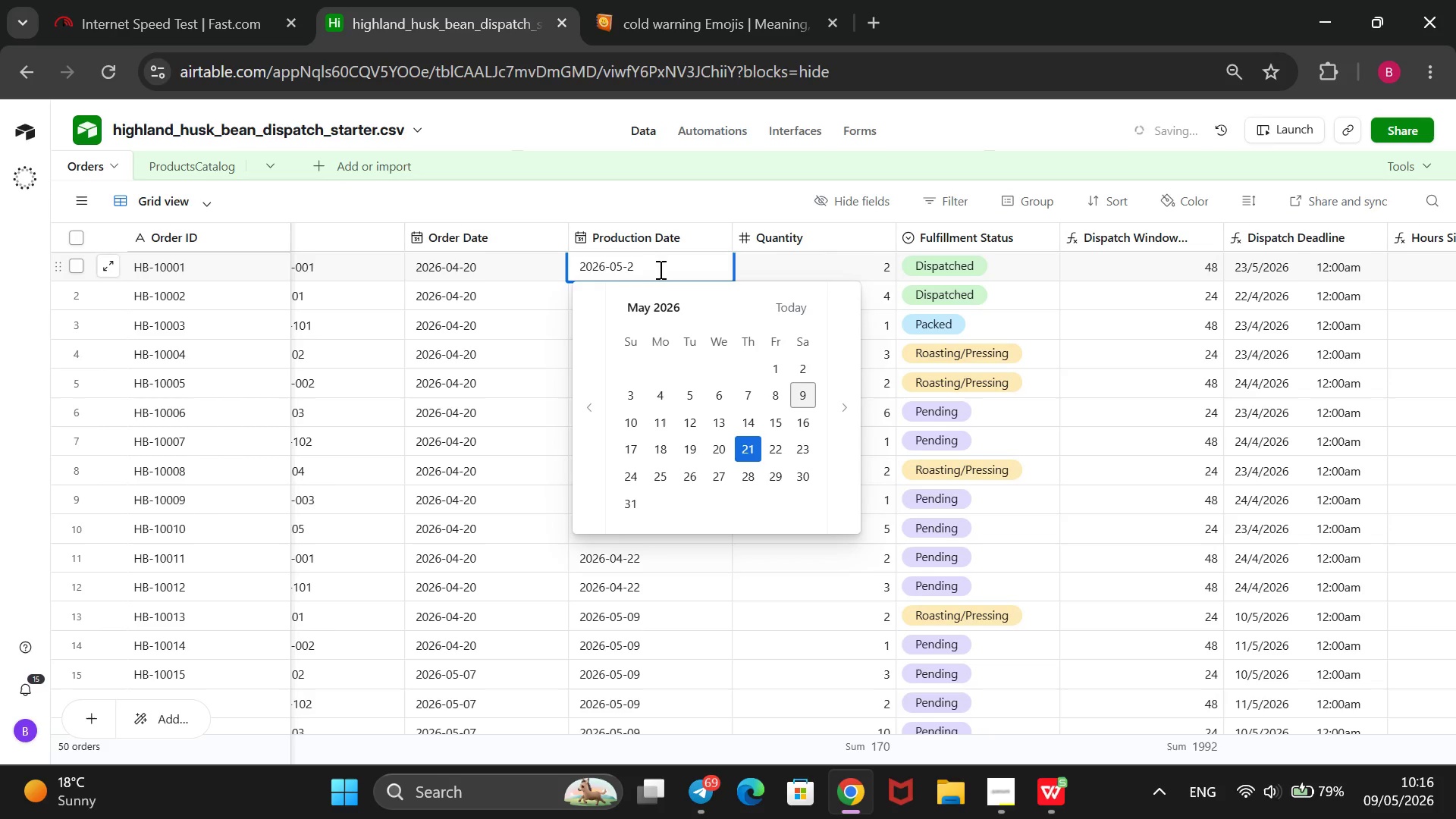 
key(Backspace)
 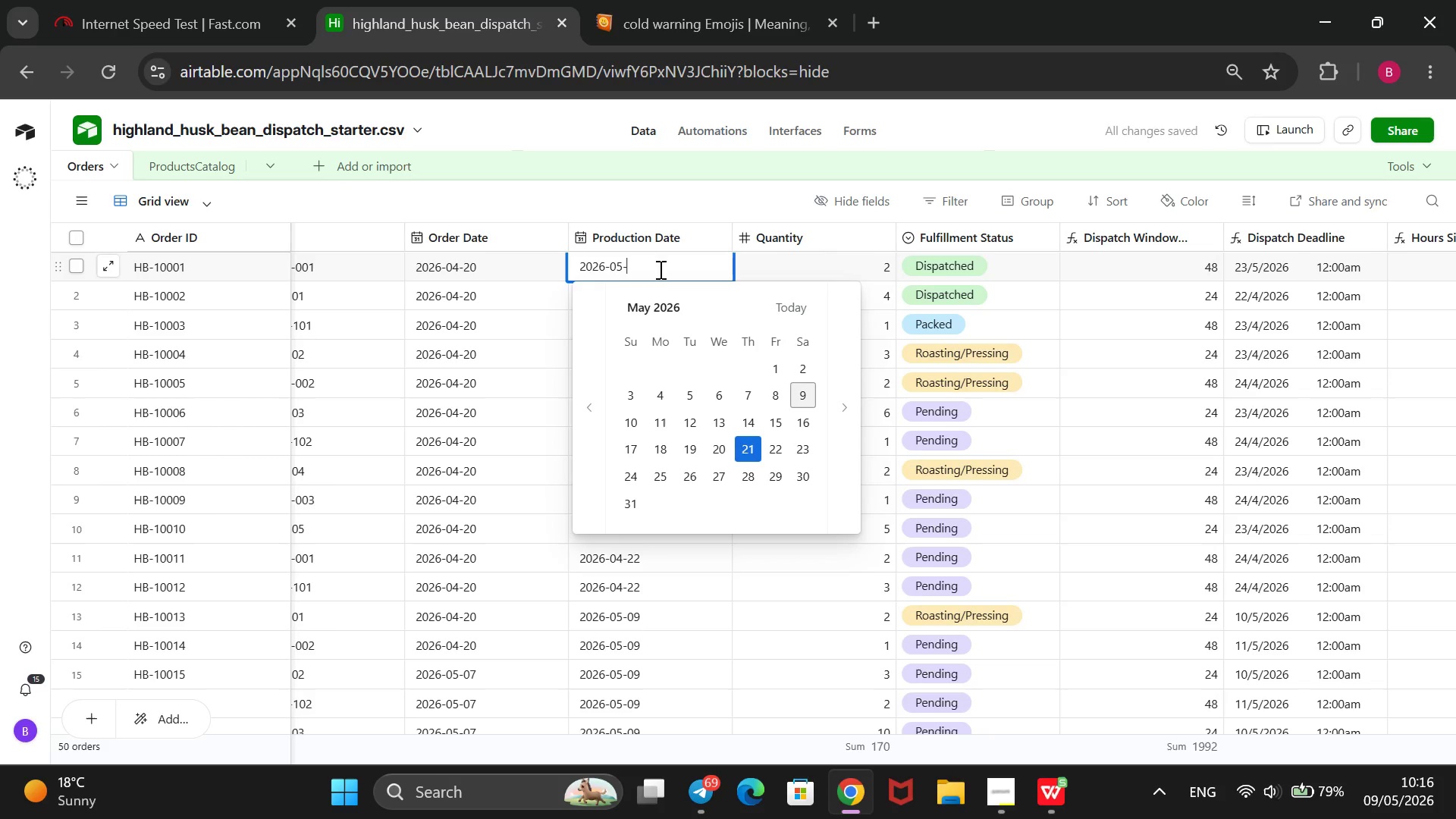 
key(6)
 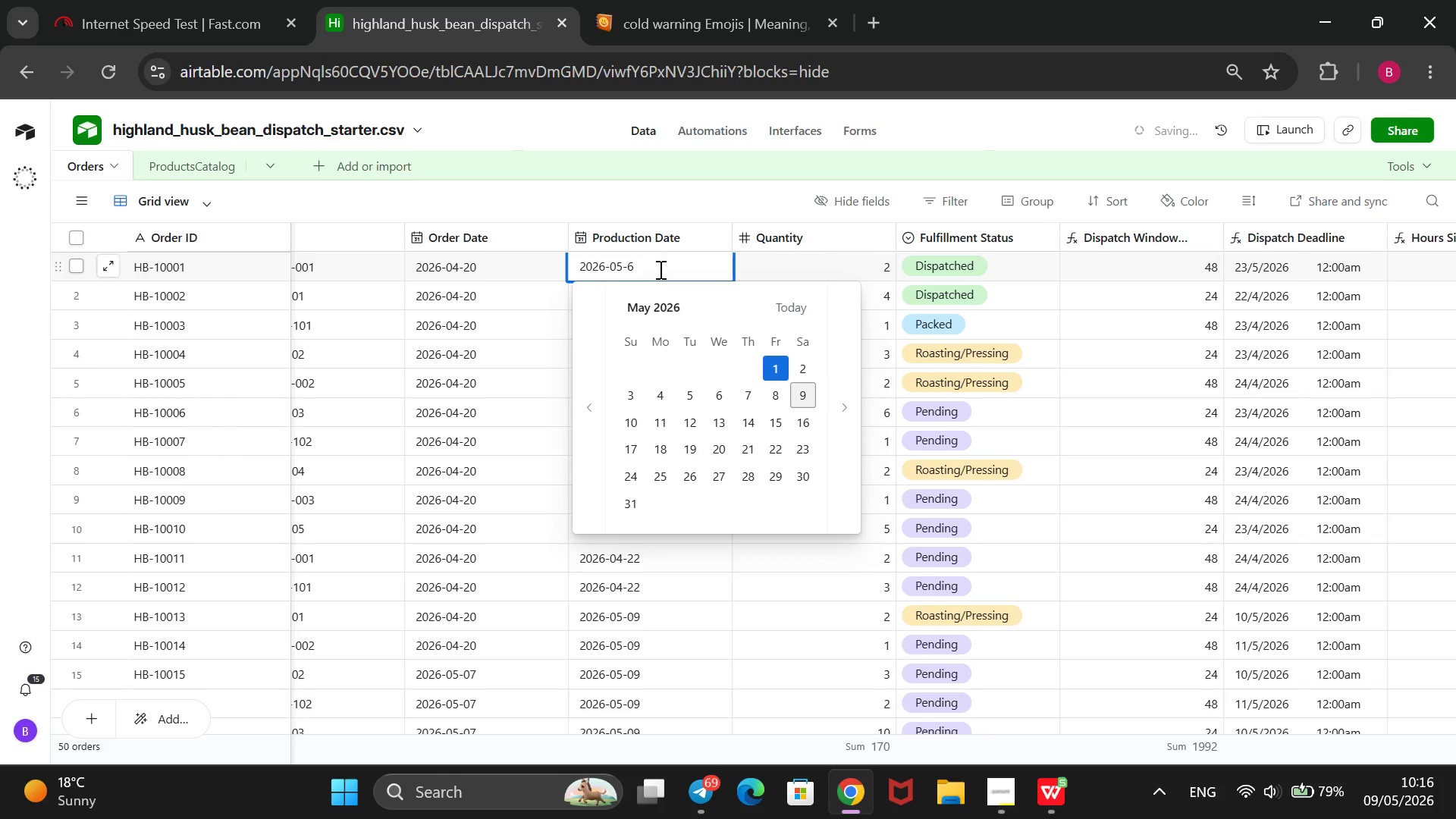 
key(Backspace)
 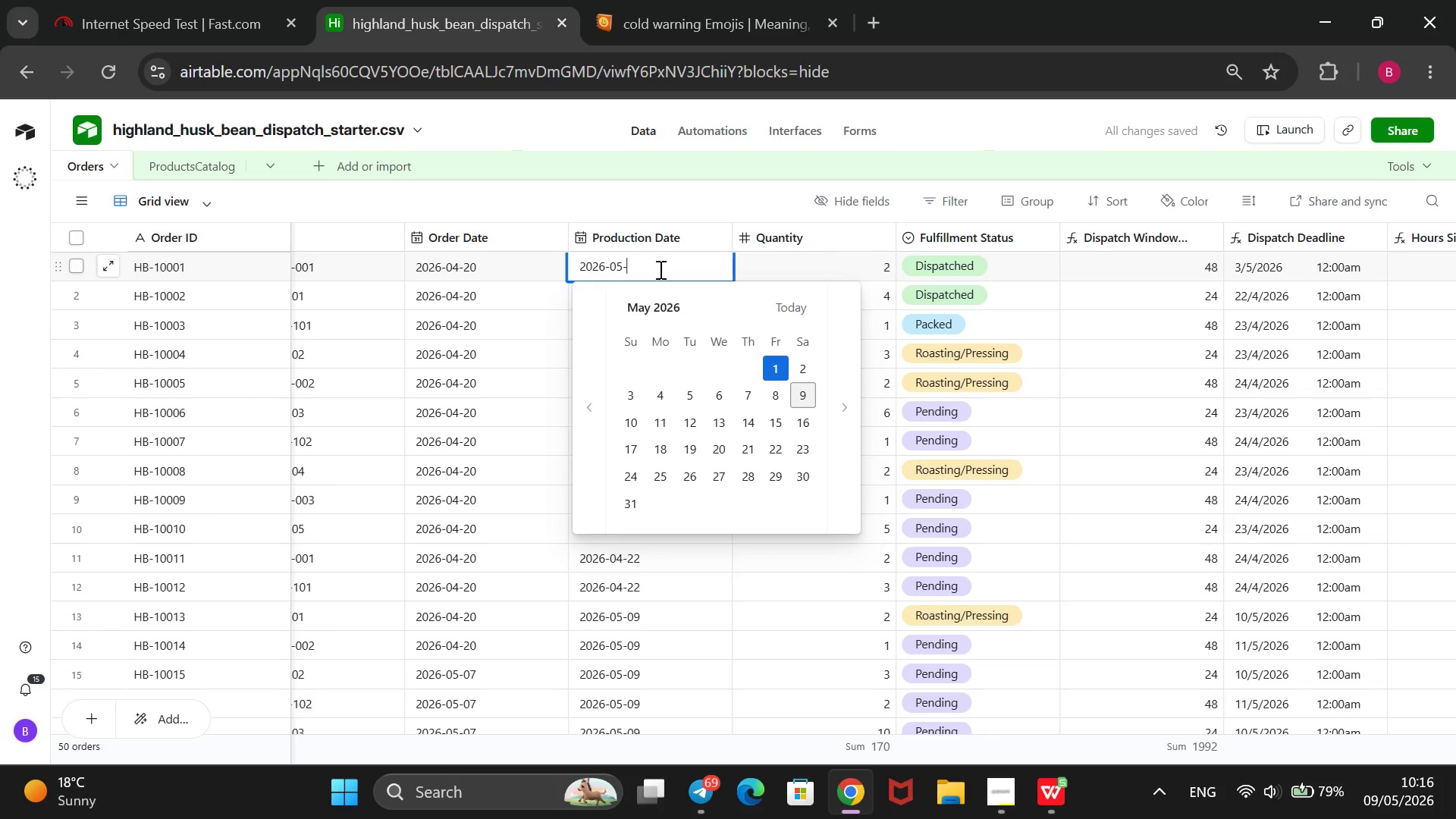 
key(6)
 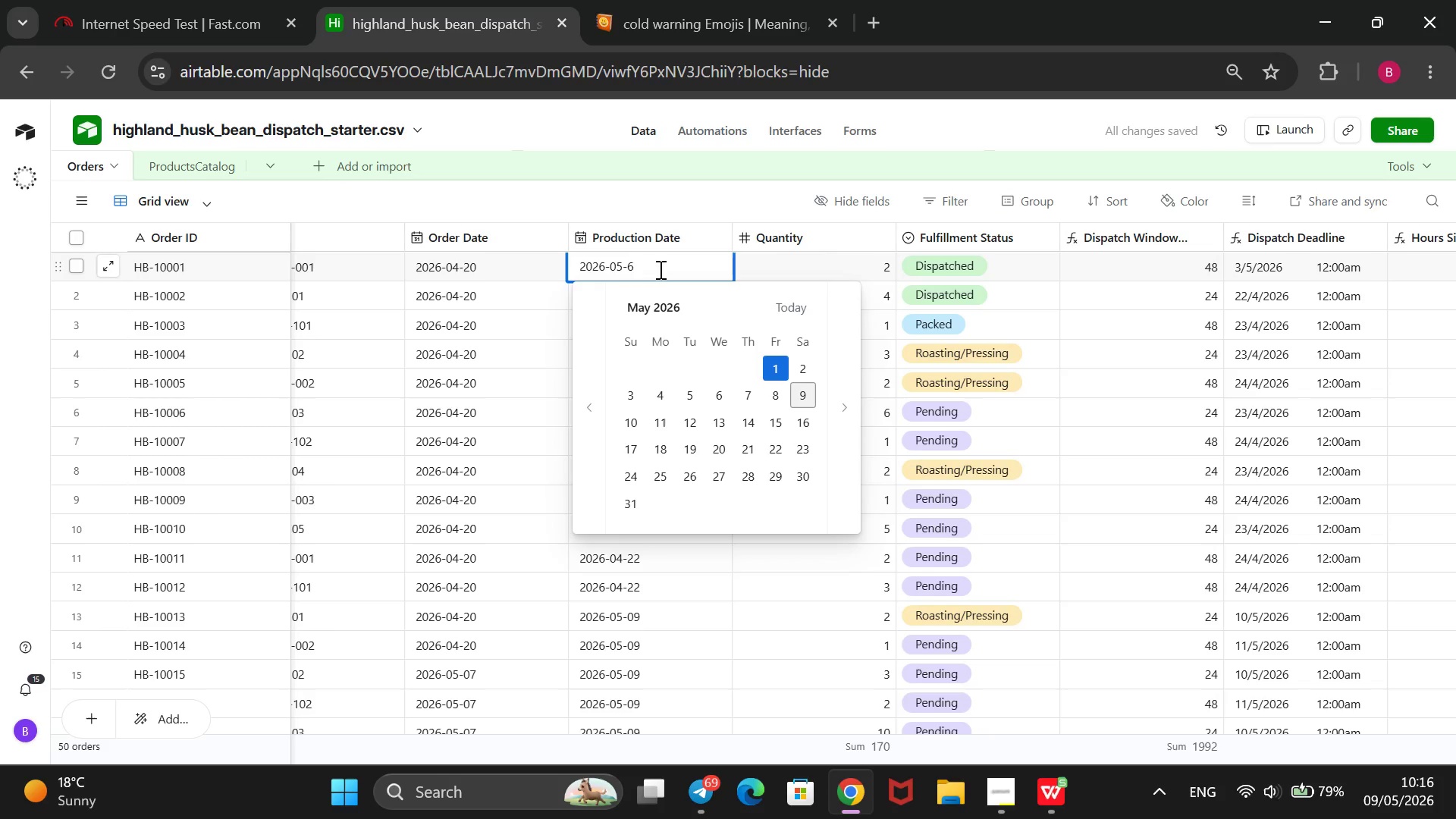 
key(Backspace)
 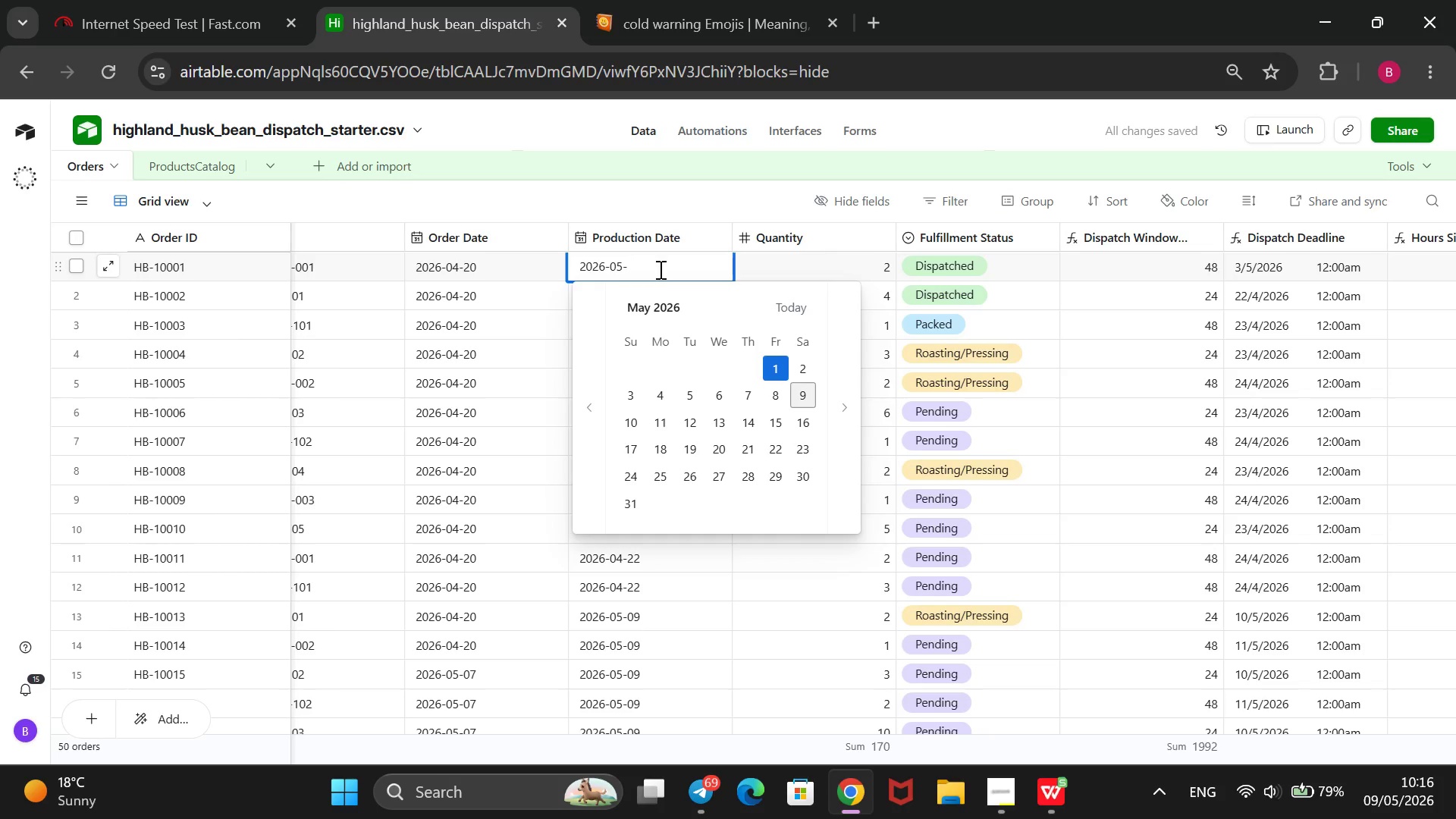 
key(7)
 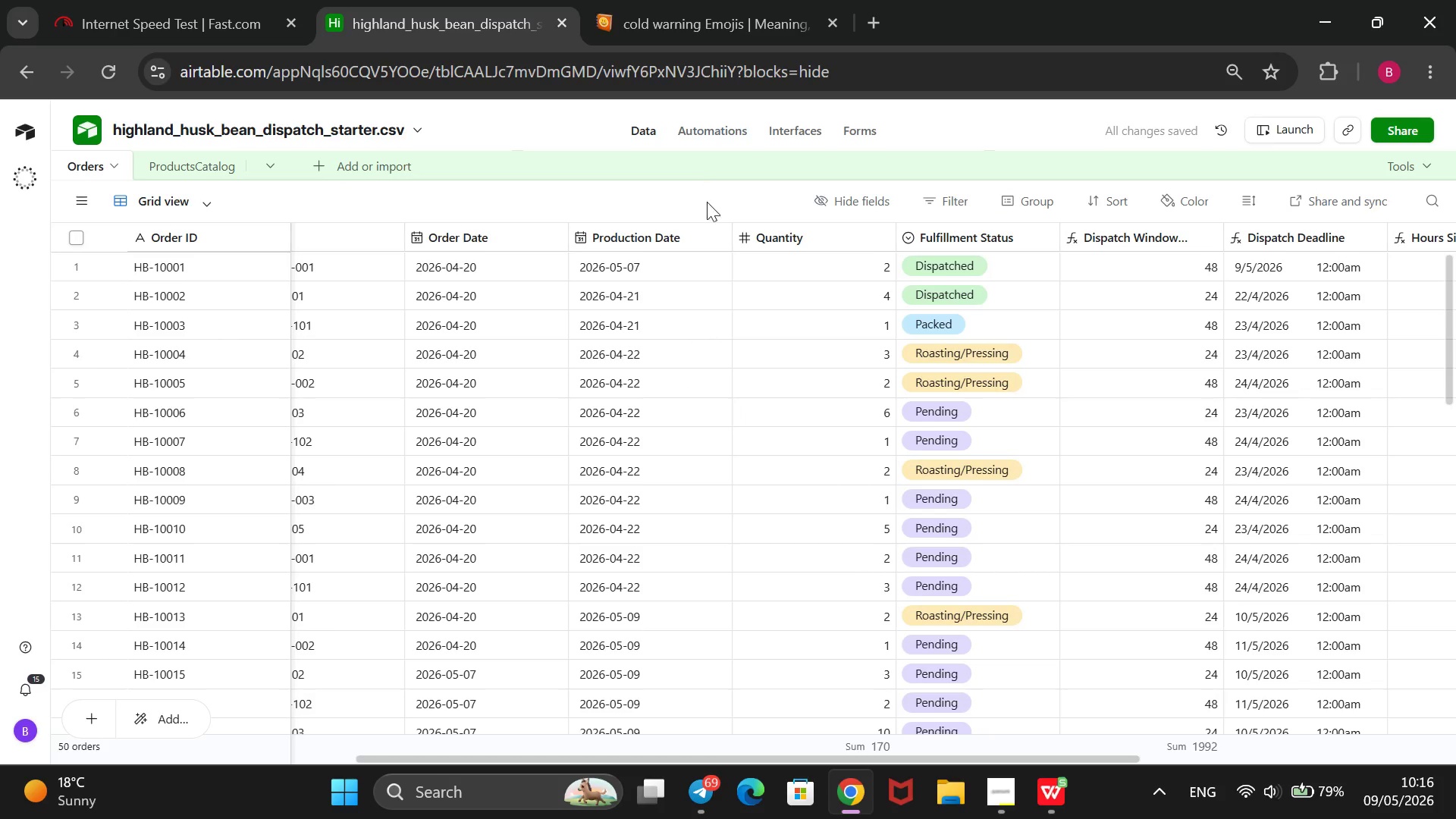 
left_click([702, 271])
 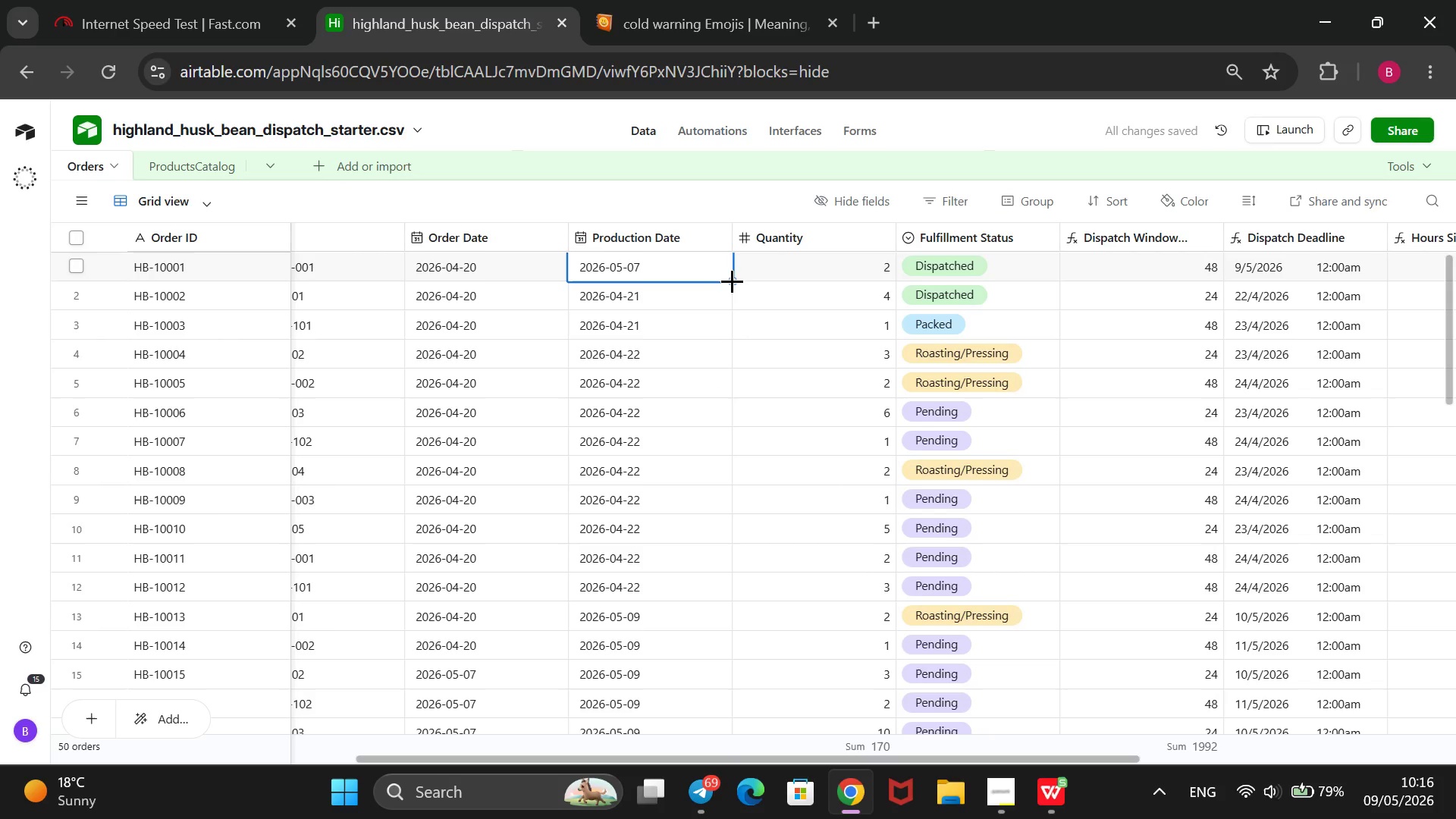 
left_click_drag(start_coordinate=[732, 281], to_coordinate=[685, 444])
 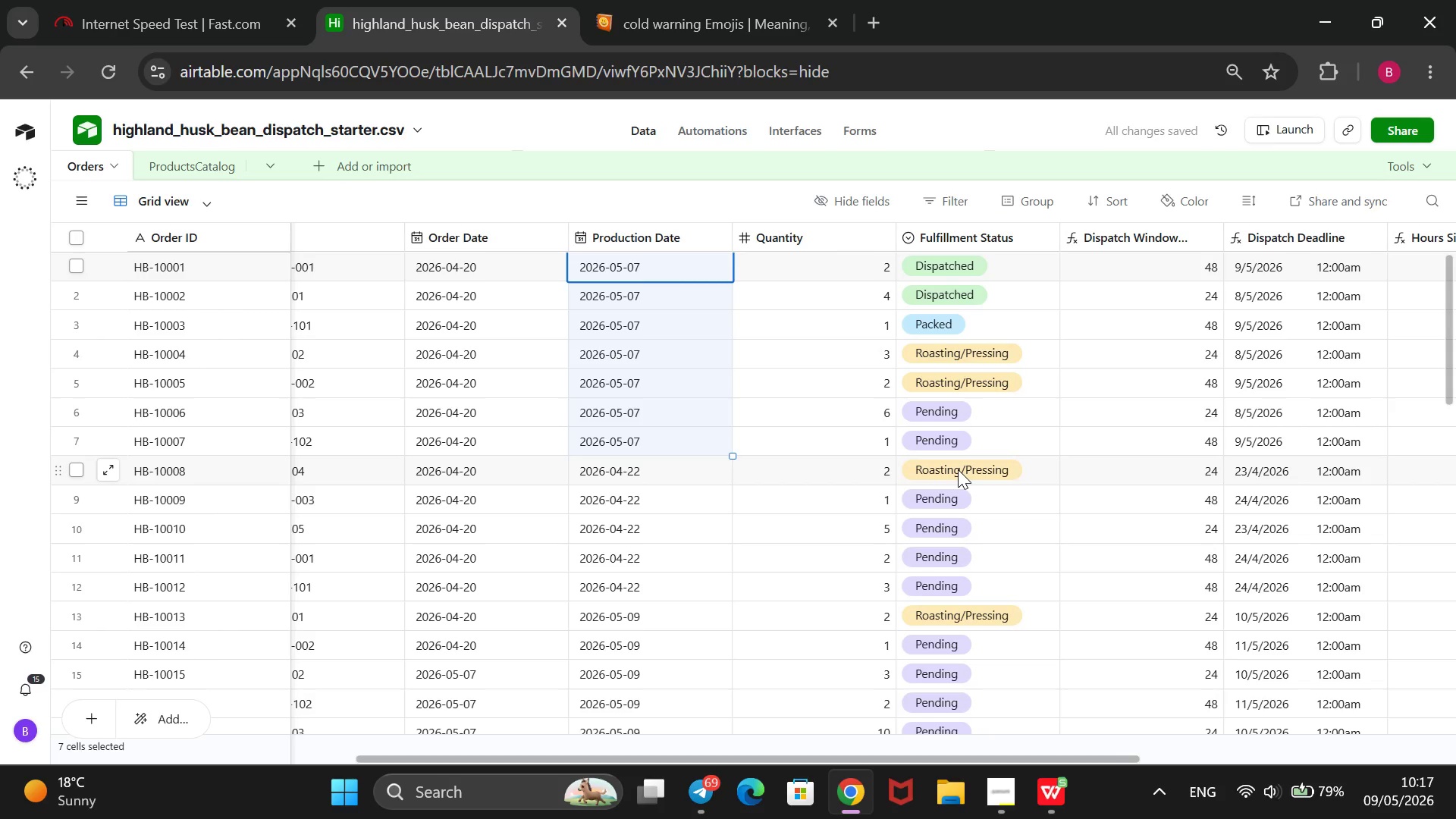 
scroll: coordinate [958, 469], scroll_direction: down, amount: 2.0
 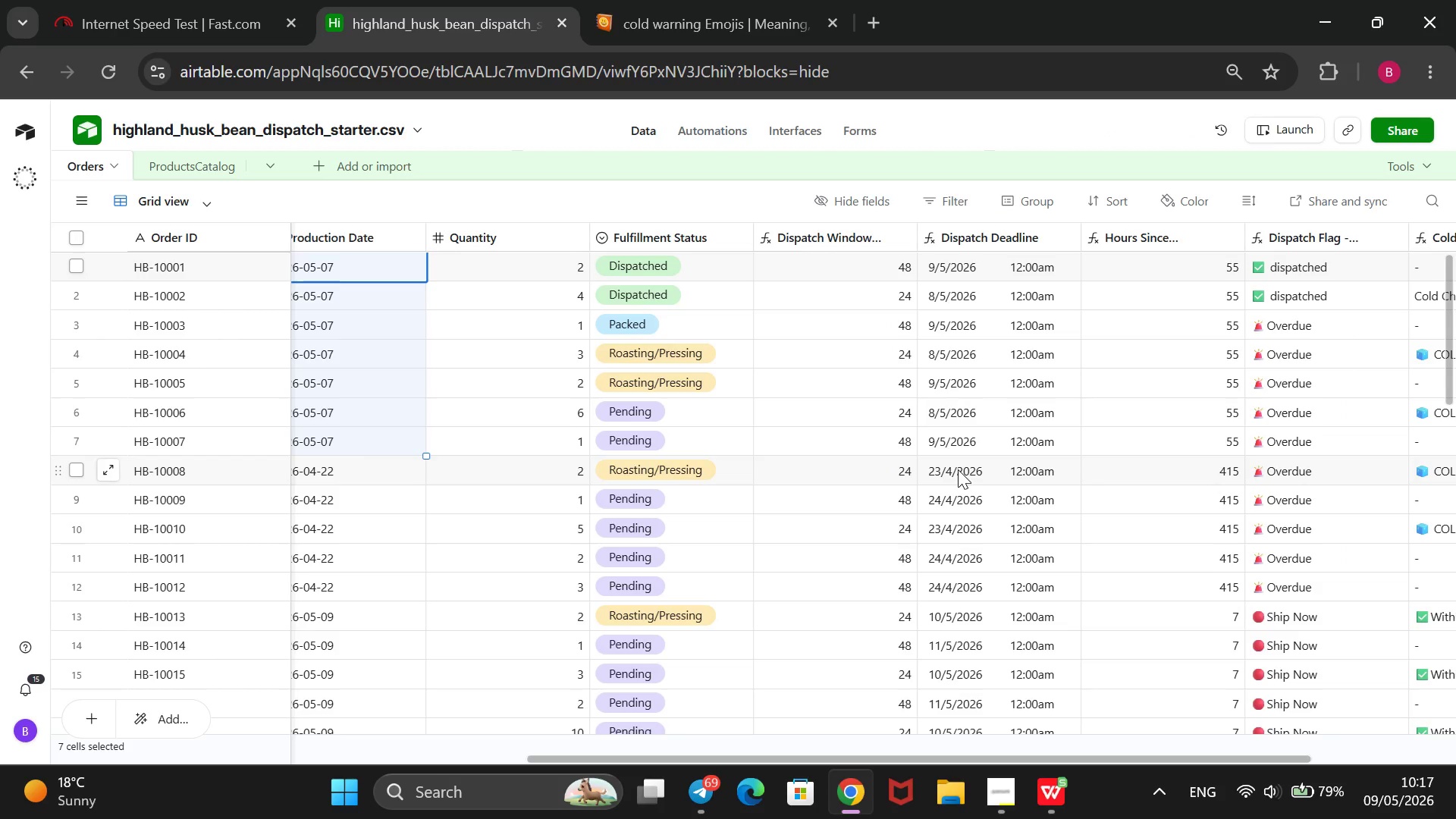 
wait(31.83)
 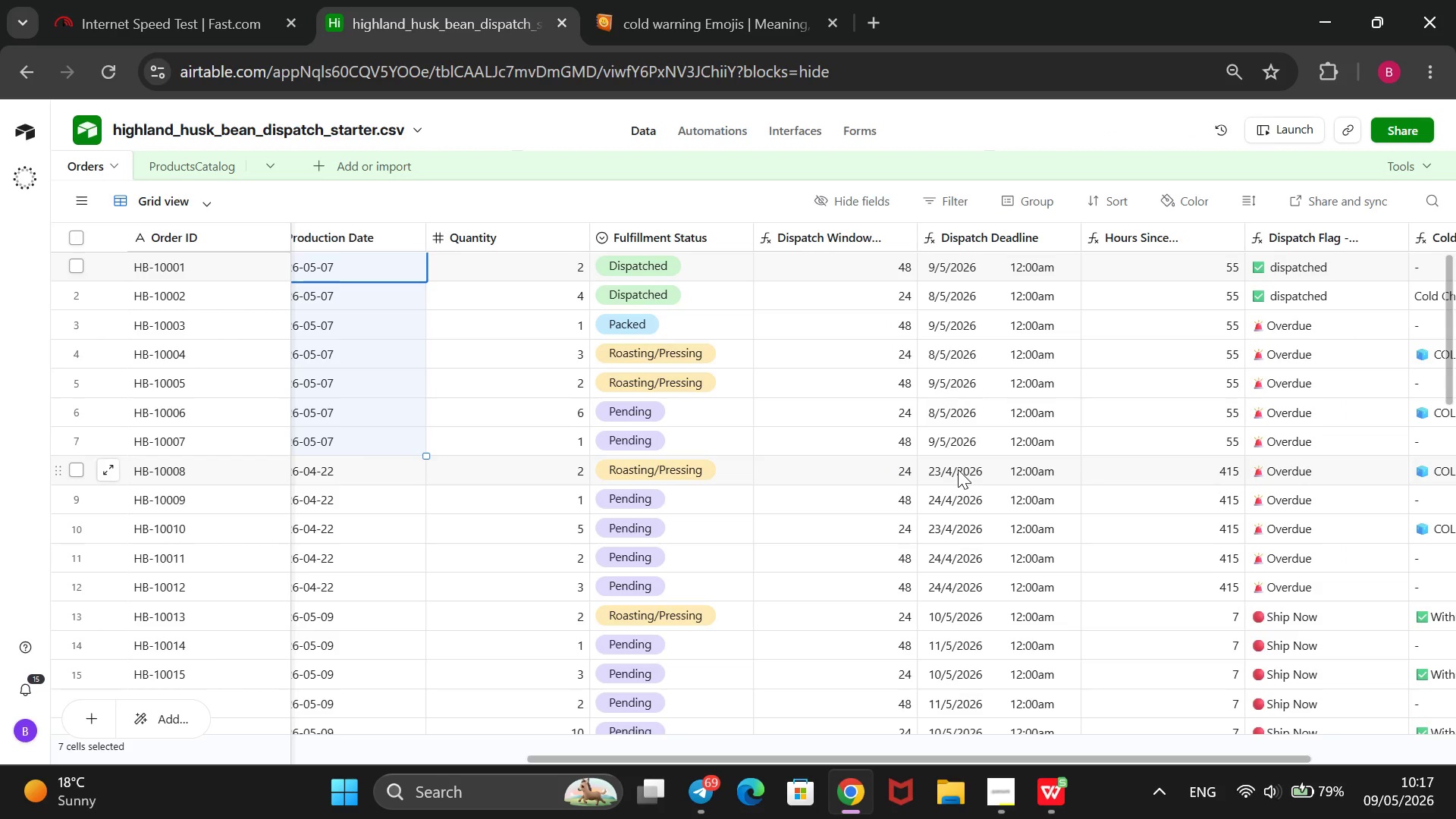 
scroll: coordinate [1385, 550], scroll_direction: down, amount: 2.0
 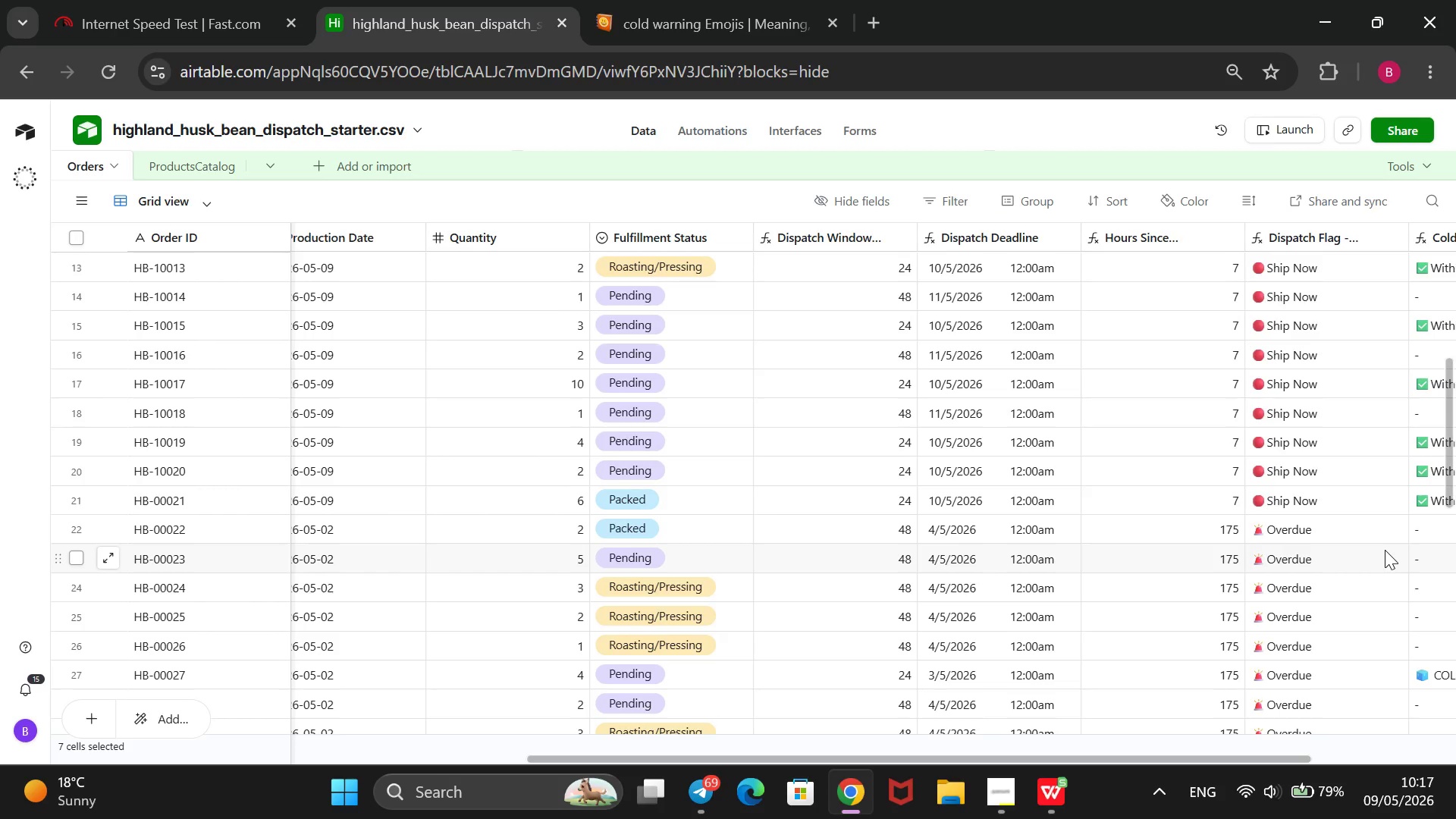 
wait(14.19)
 